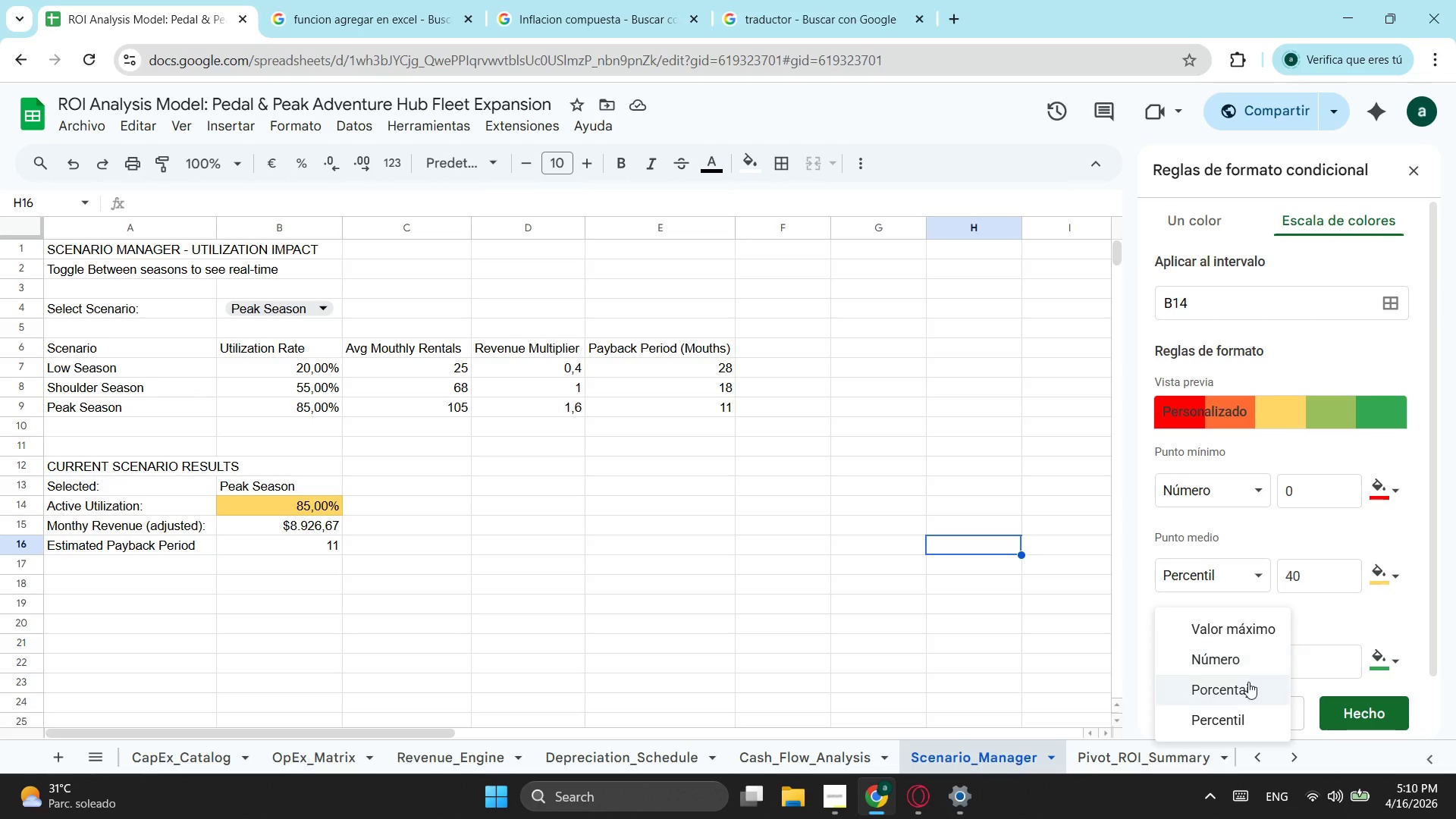 
left_click([1247, 683])
 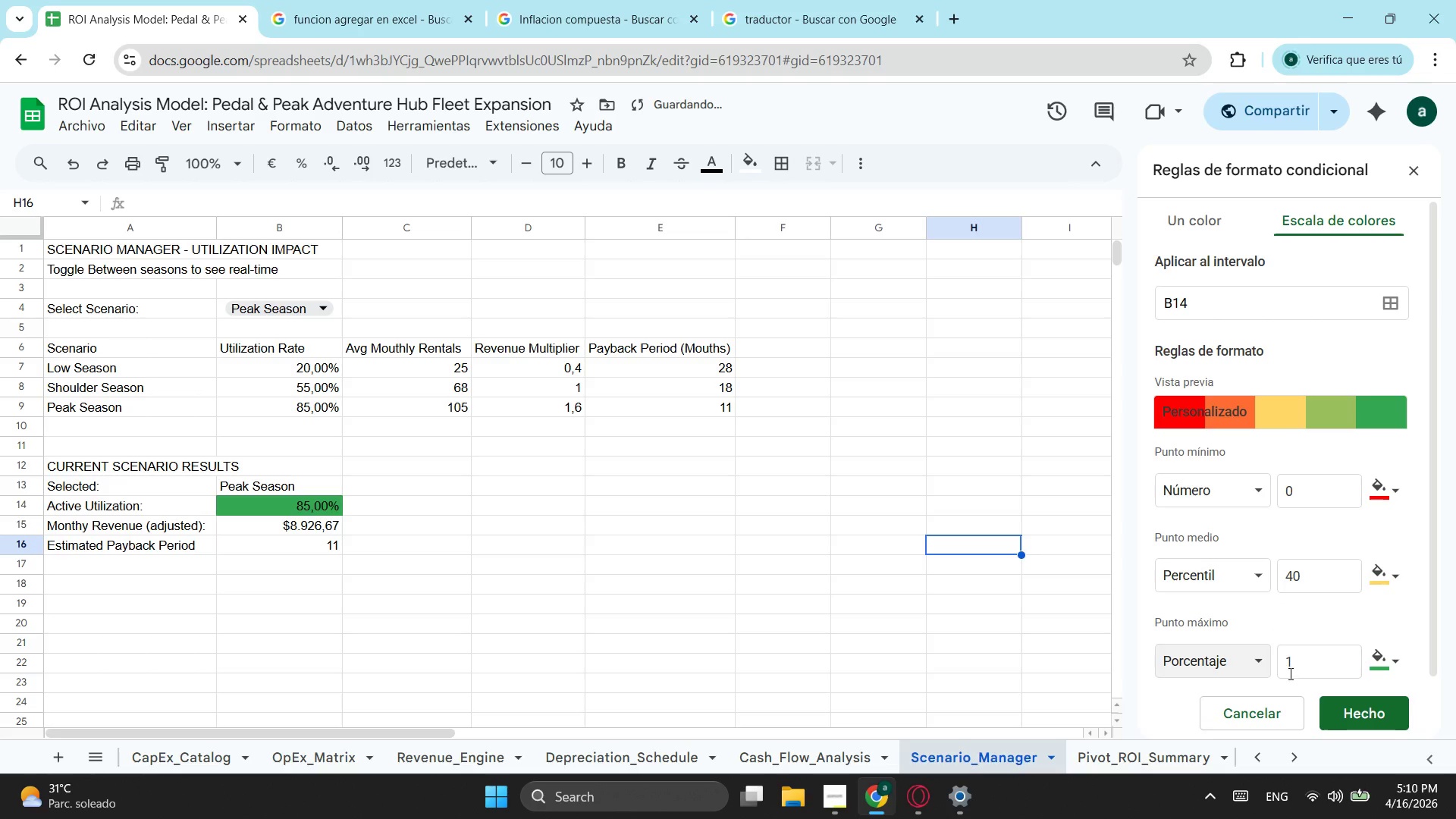 
left_click([1289, 673])
 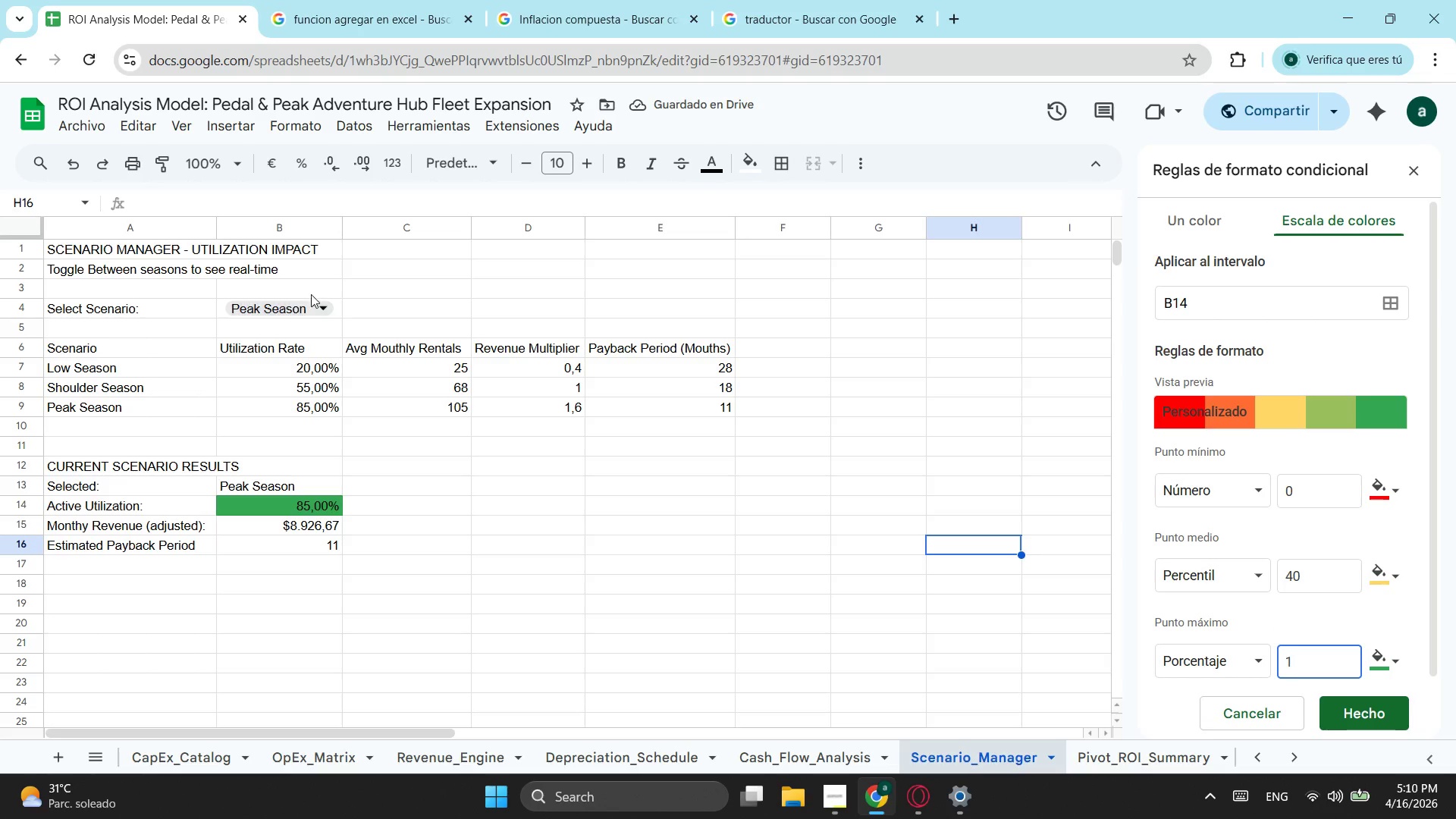 
left_click([292, 309])
 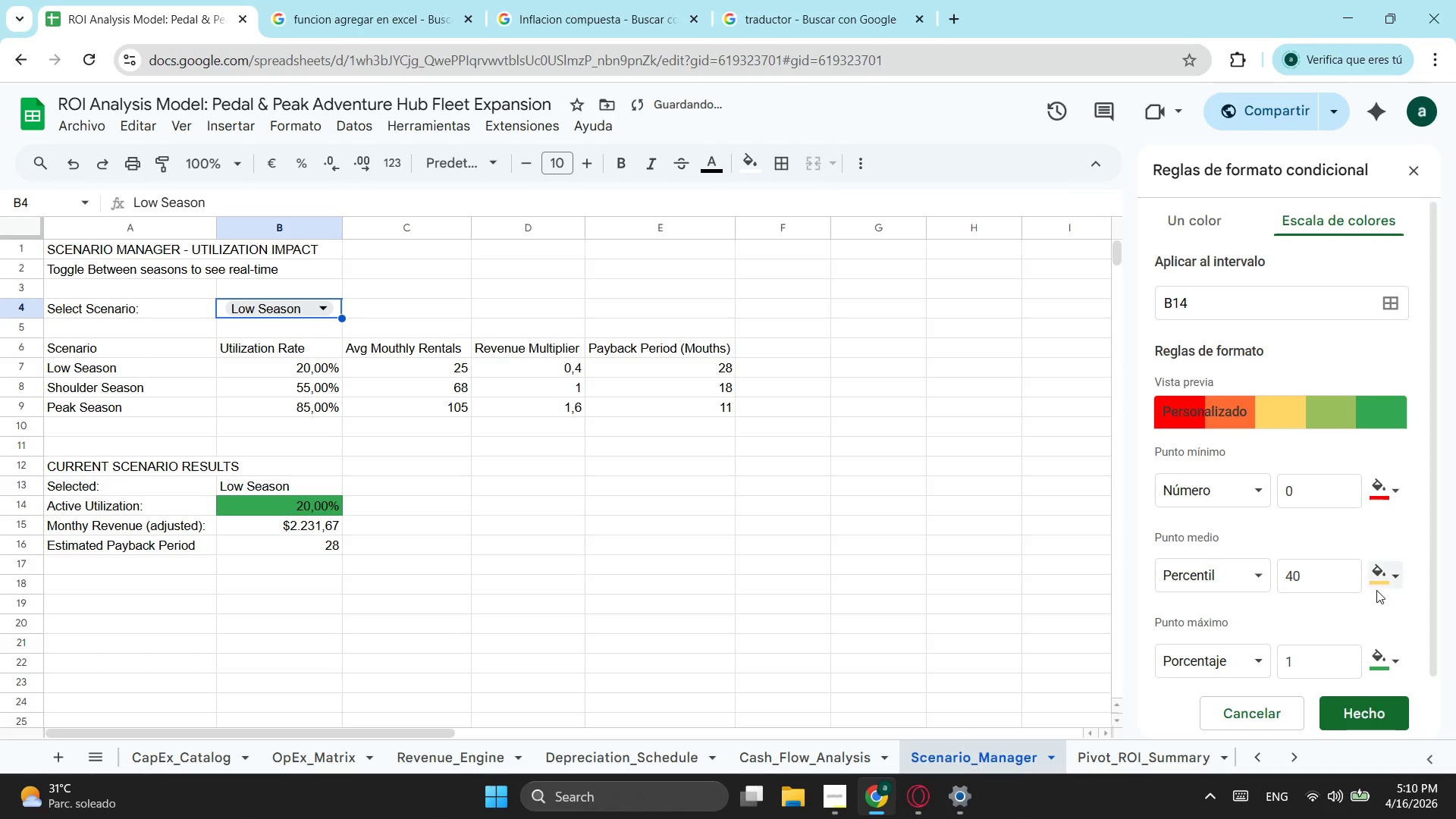 
left_click([1313, 666])
 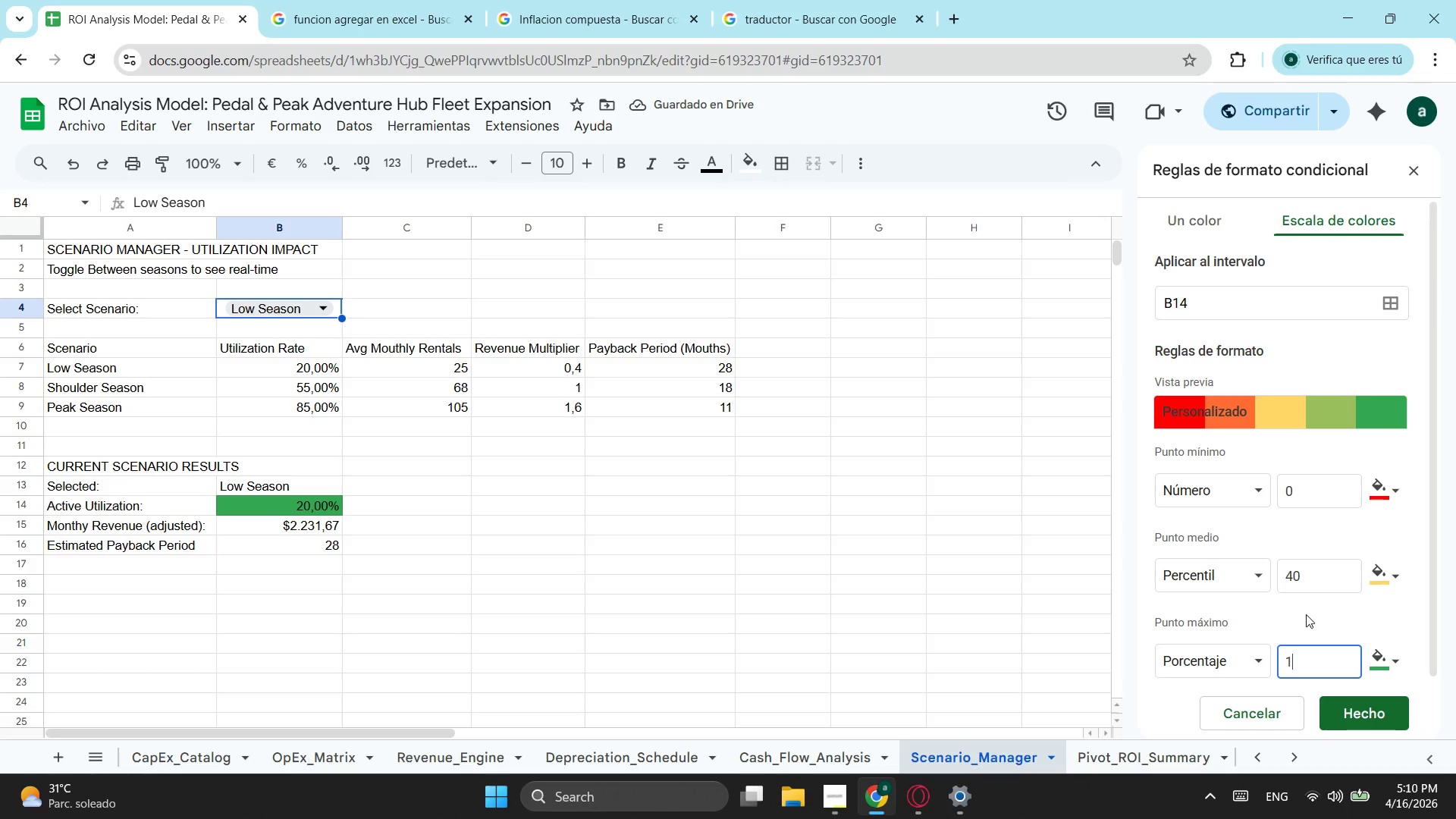 
left_click([1225, 494])
 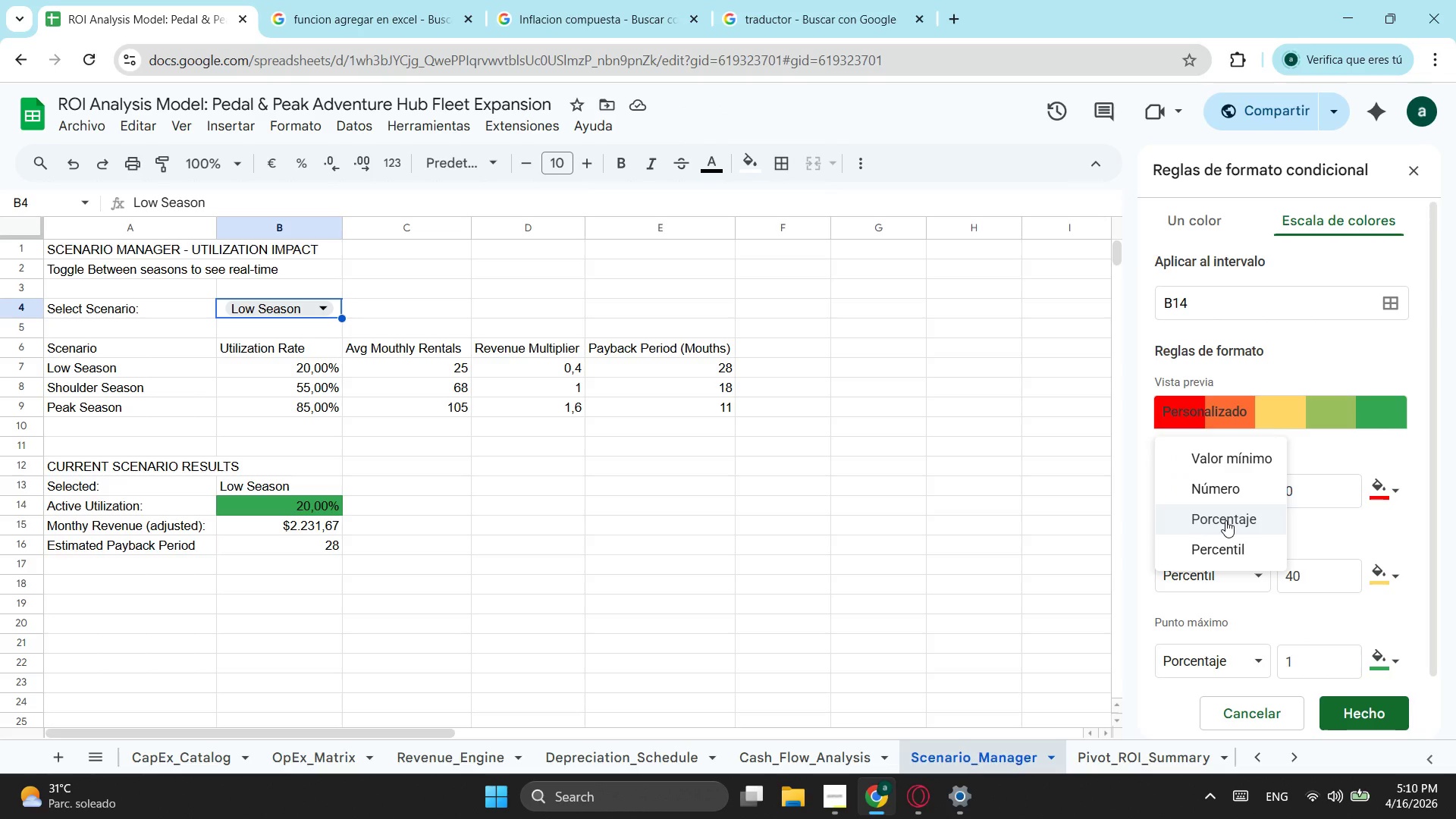 
left_click([1225, 520])
 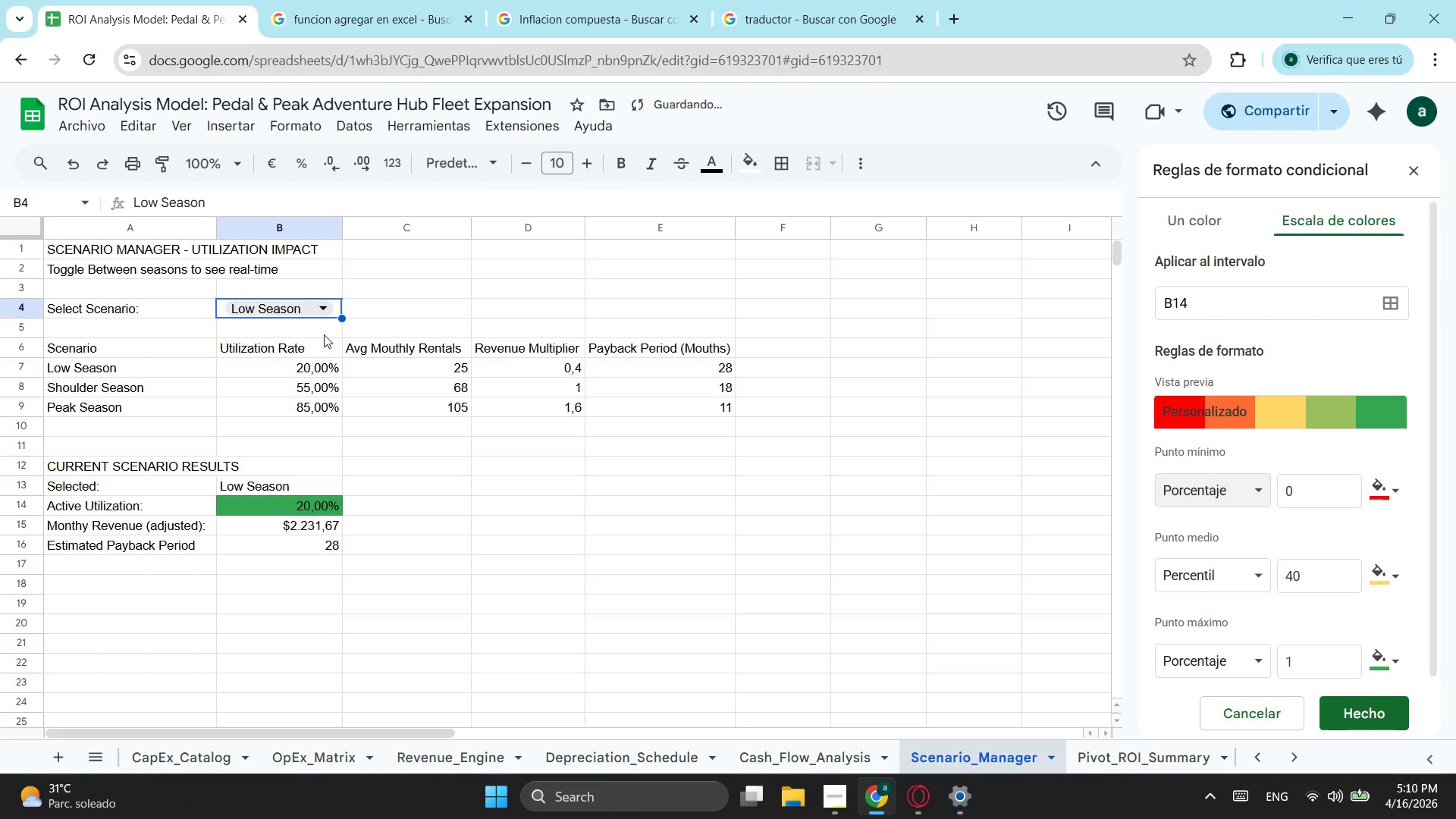 
left_click([302, 314])
 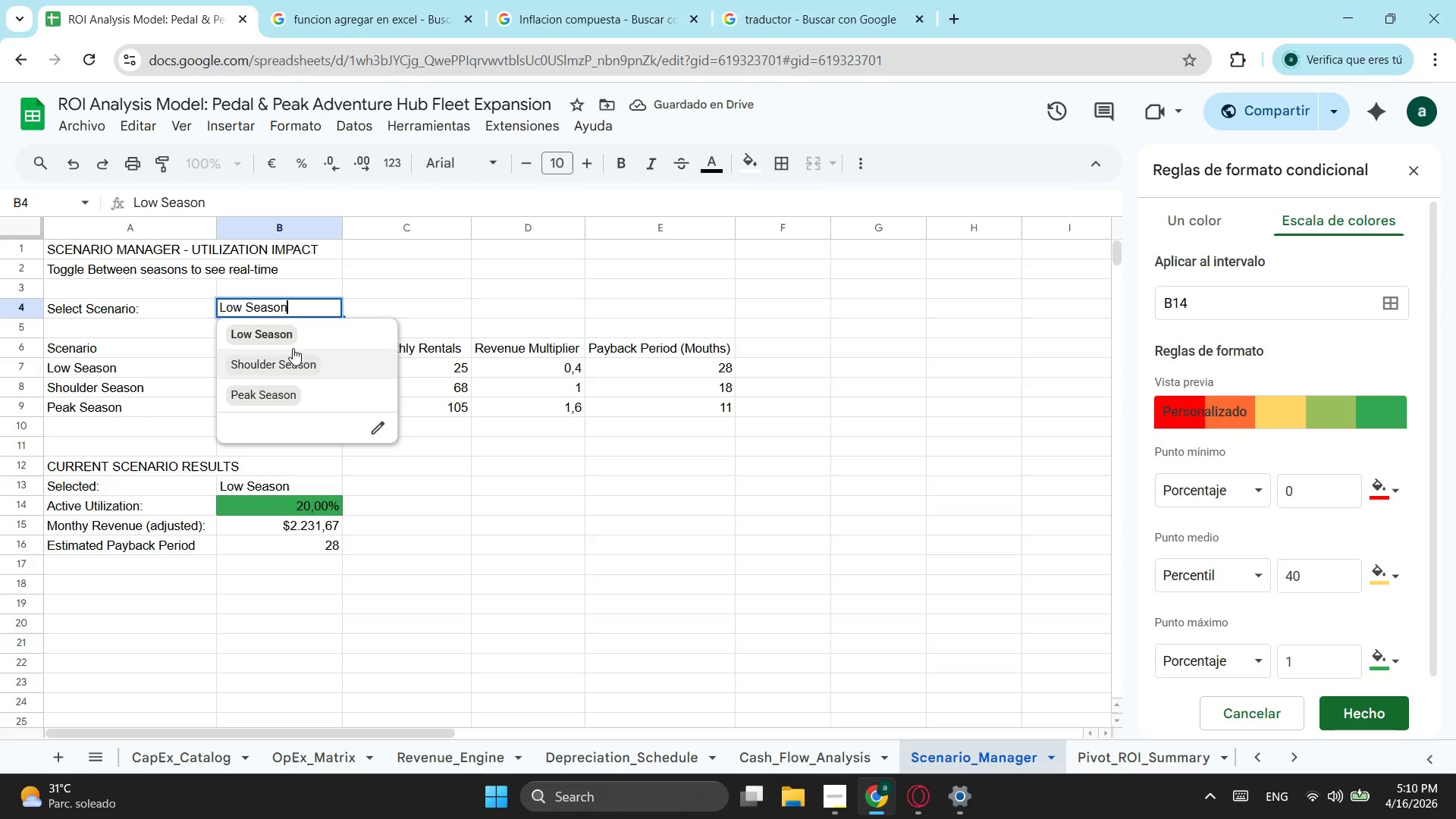 
left_click([291, 355])
 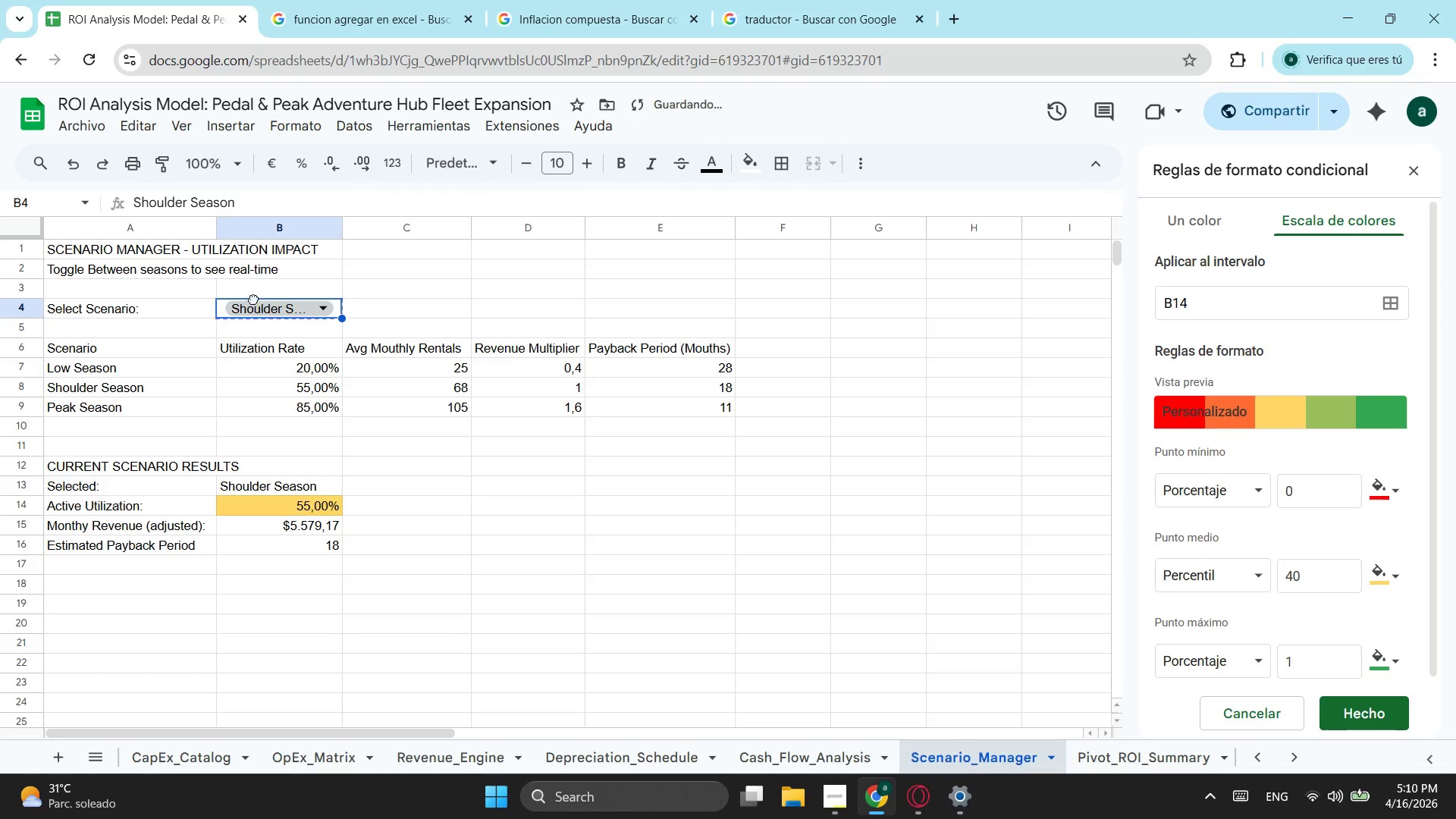 
double_click([265, 321])
 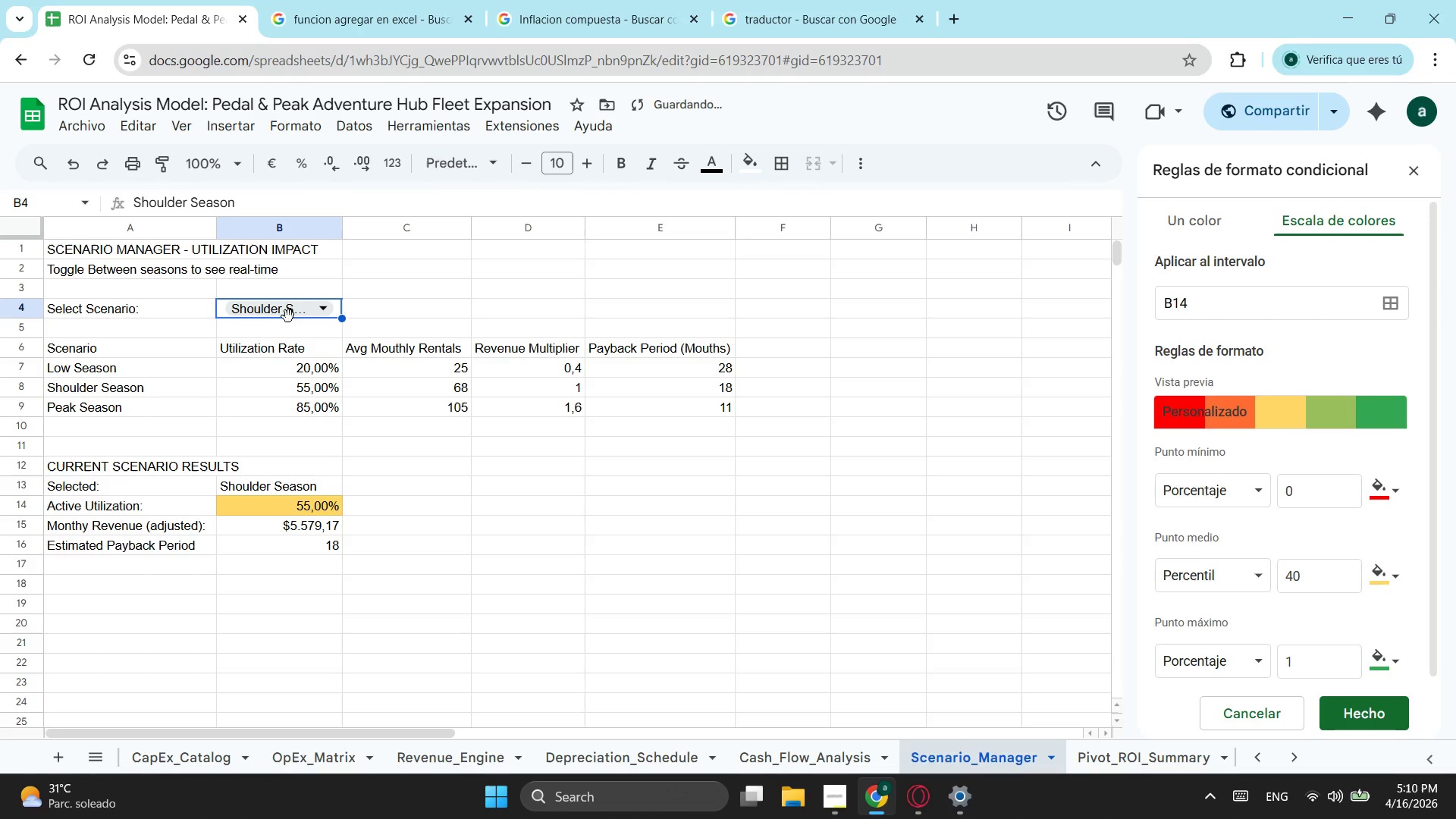 
left_click([290, 315])
 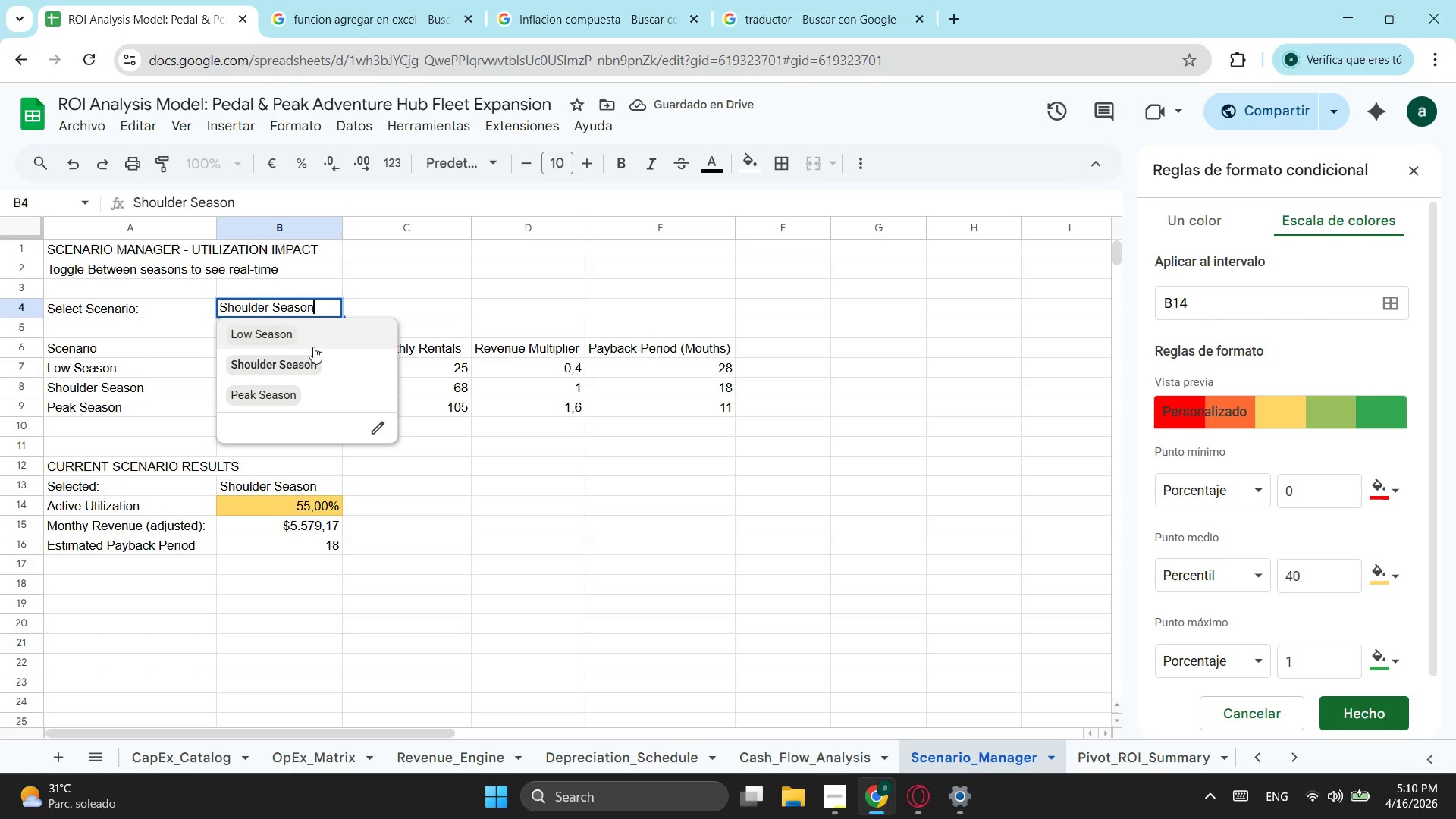 
left_click([313, 347])
 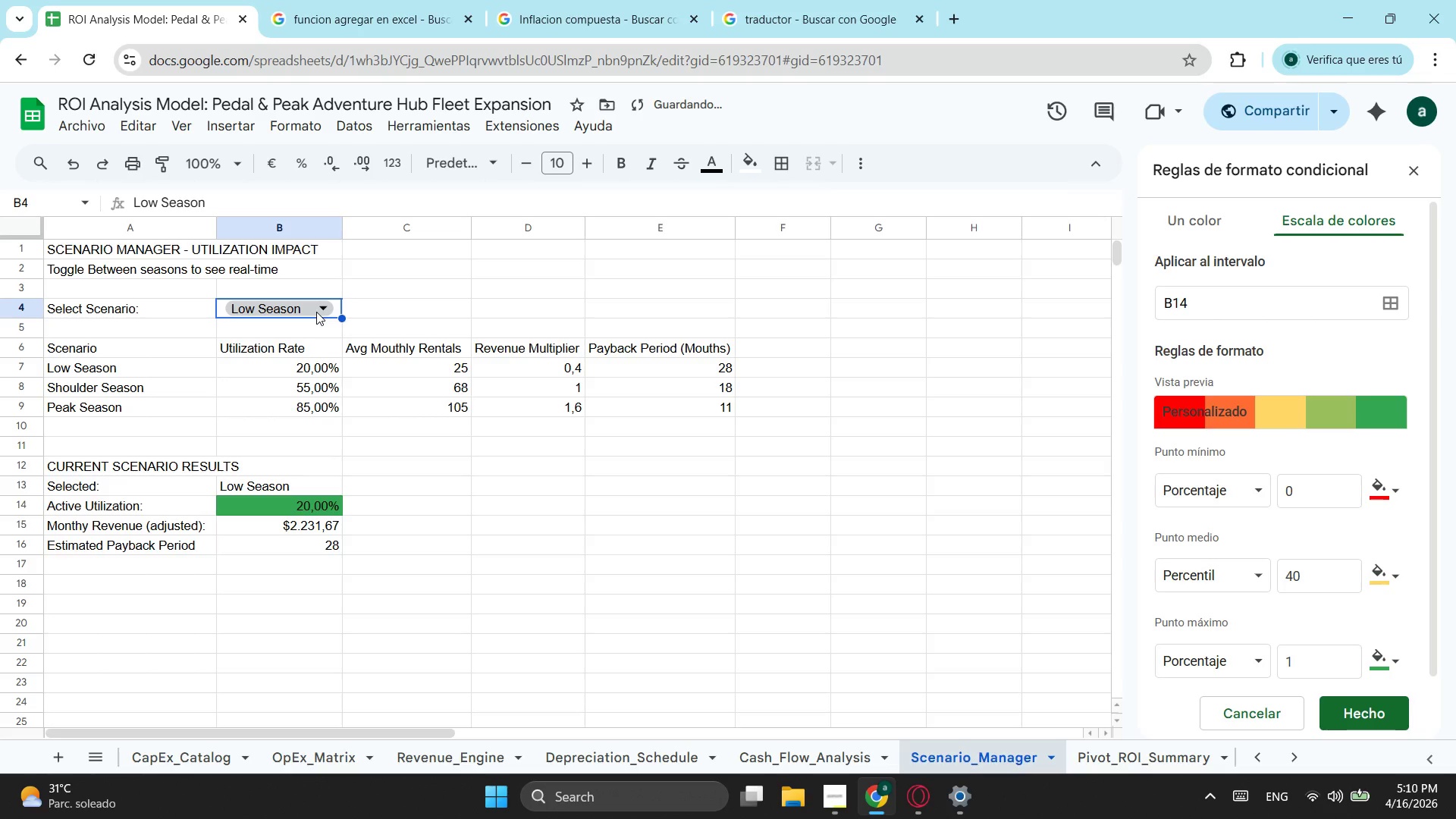 
left_click([316, 312])
 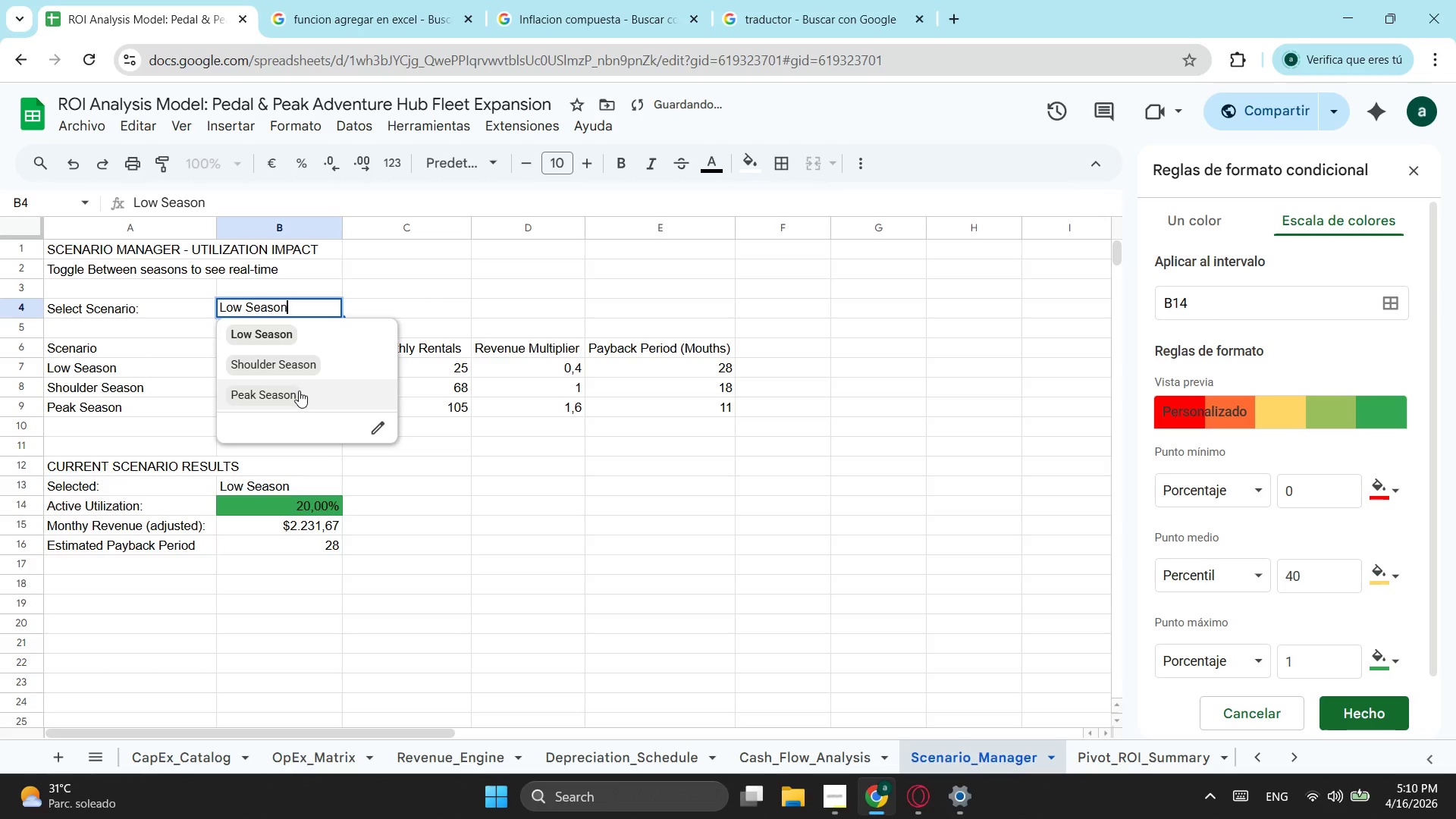 
left_click([296, 391])
 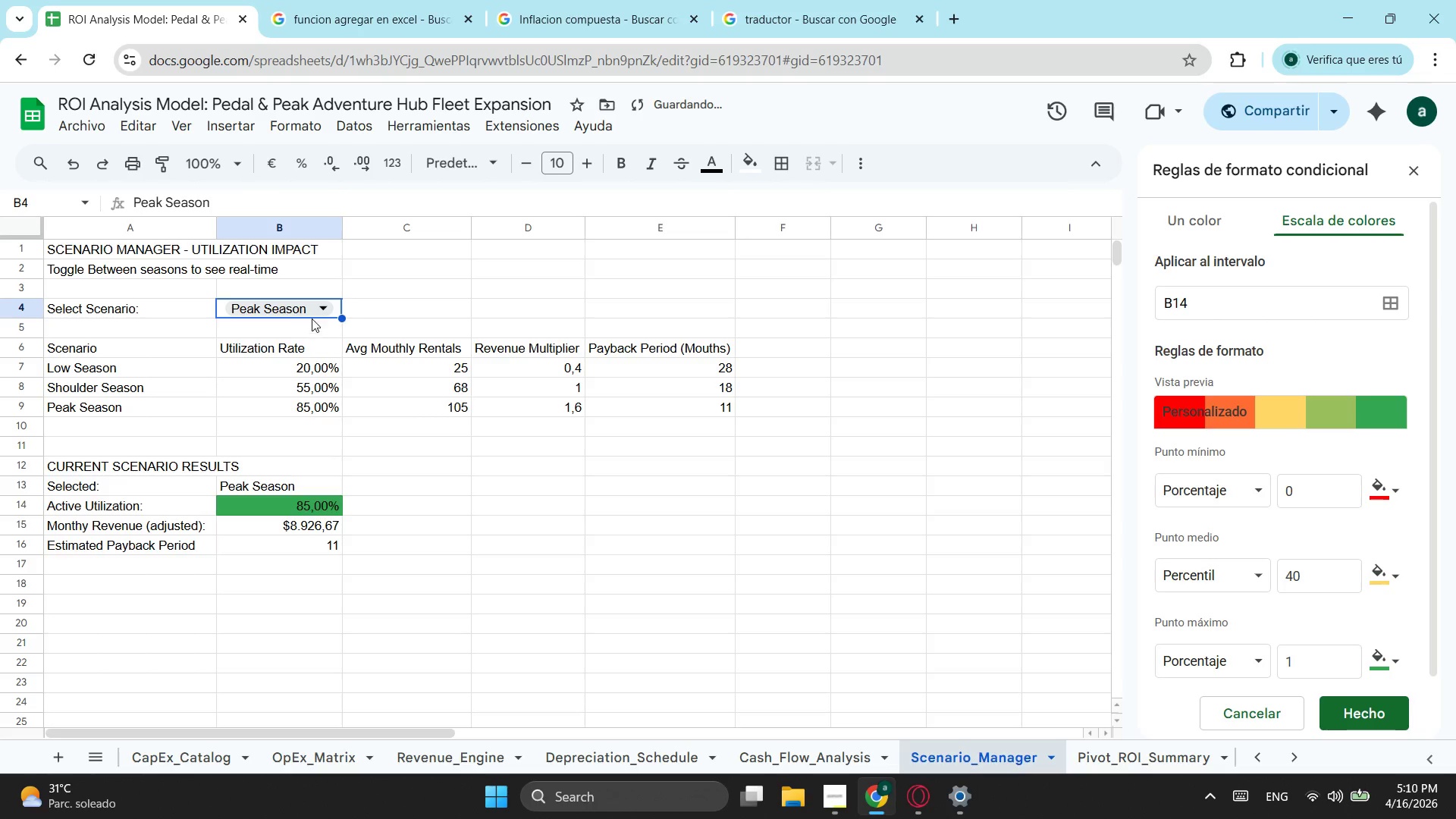 
left_click([316, 309])
 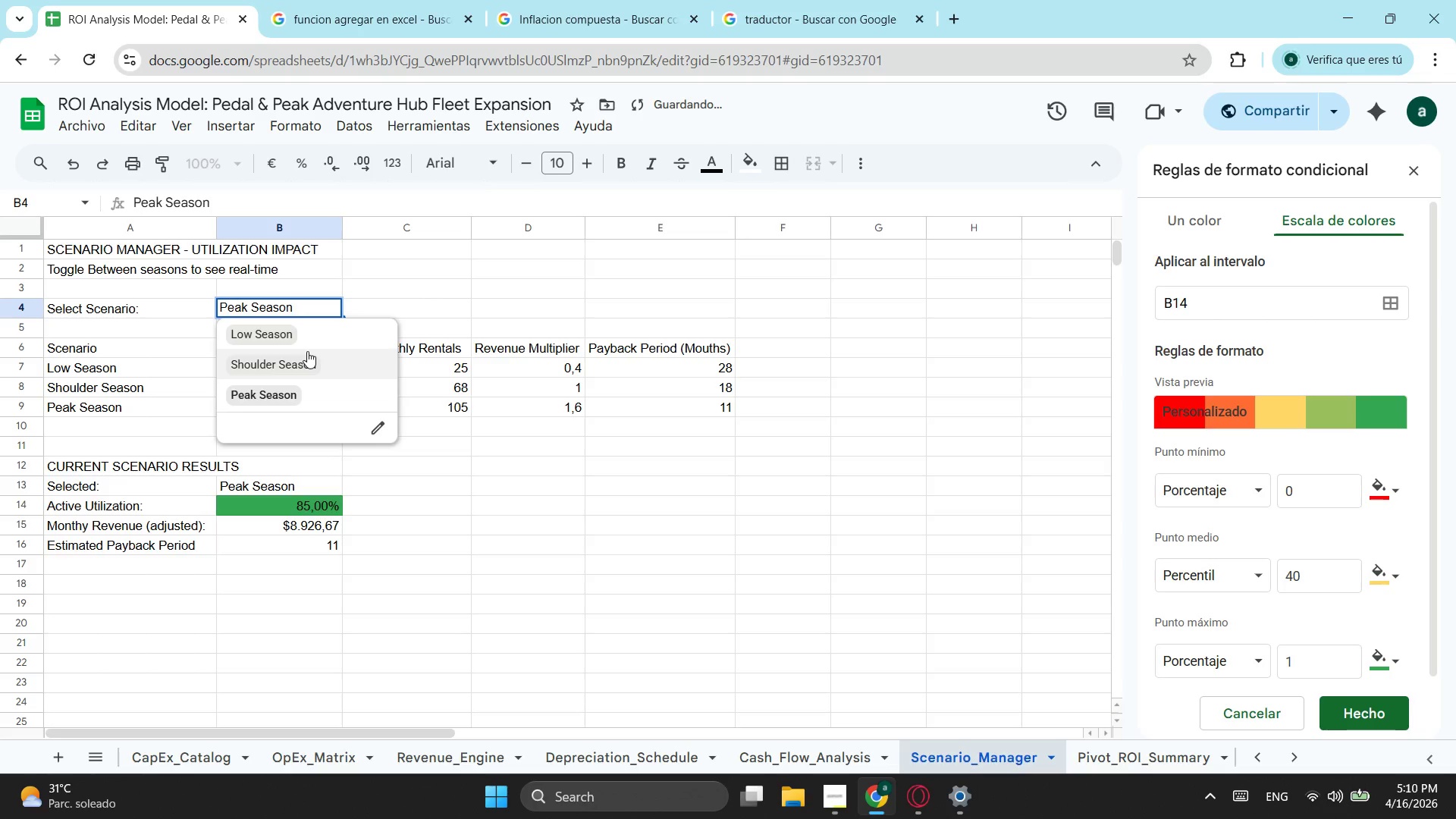 
left_click([307, 351])
 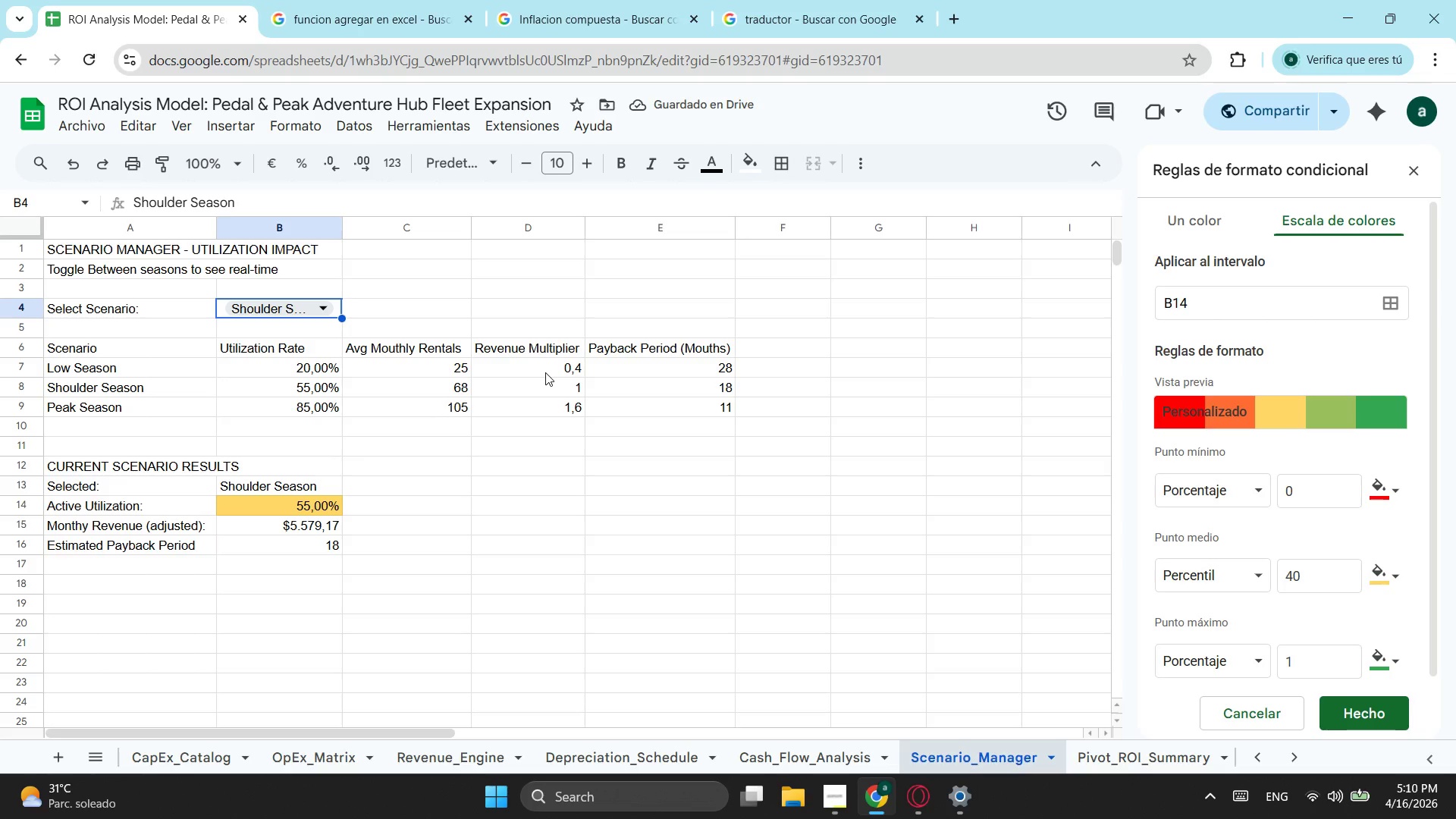 
wait(8.2)
 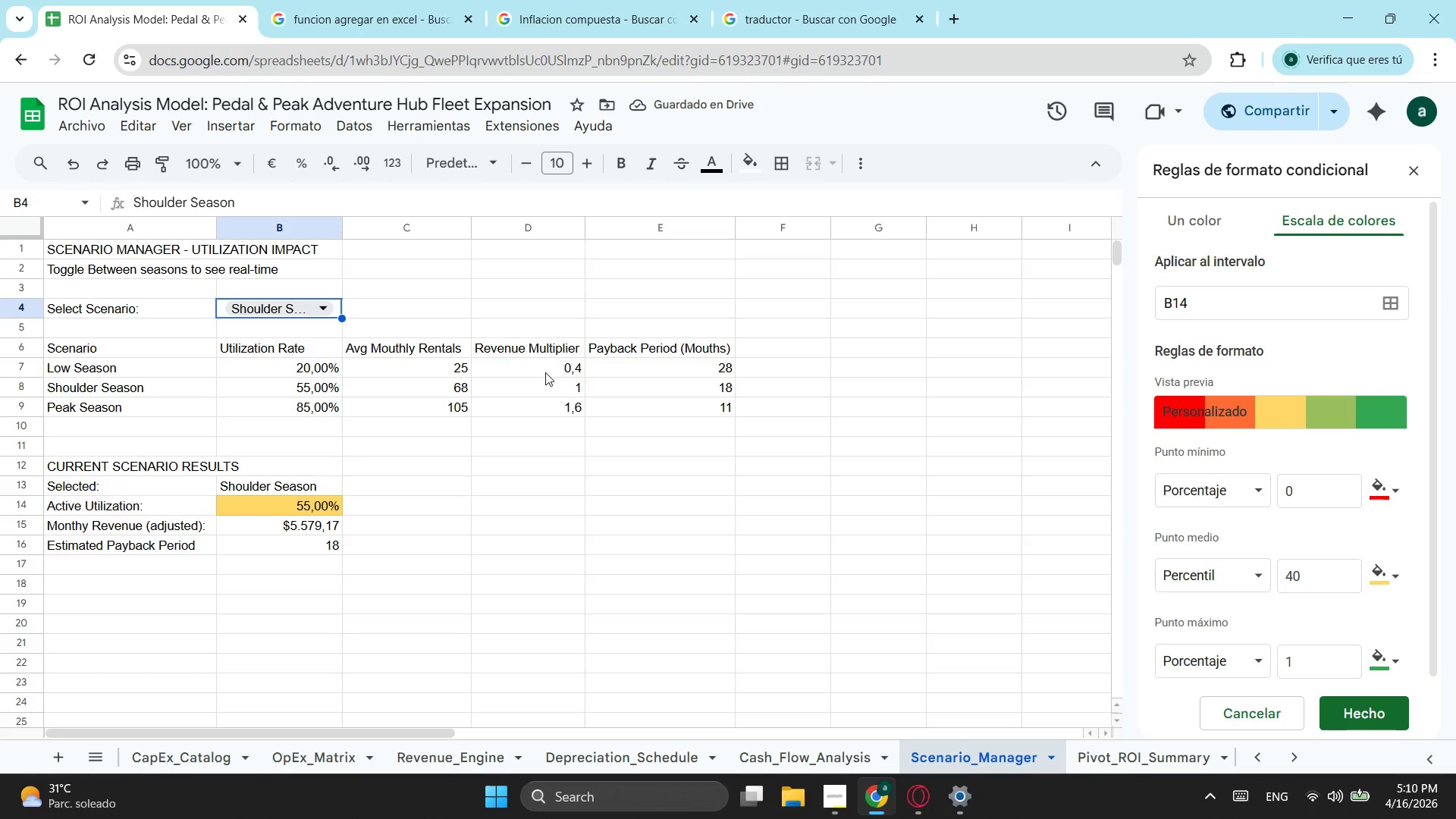 
left_click([1241, 496])
 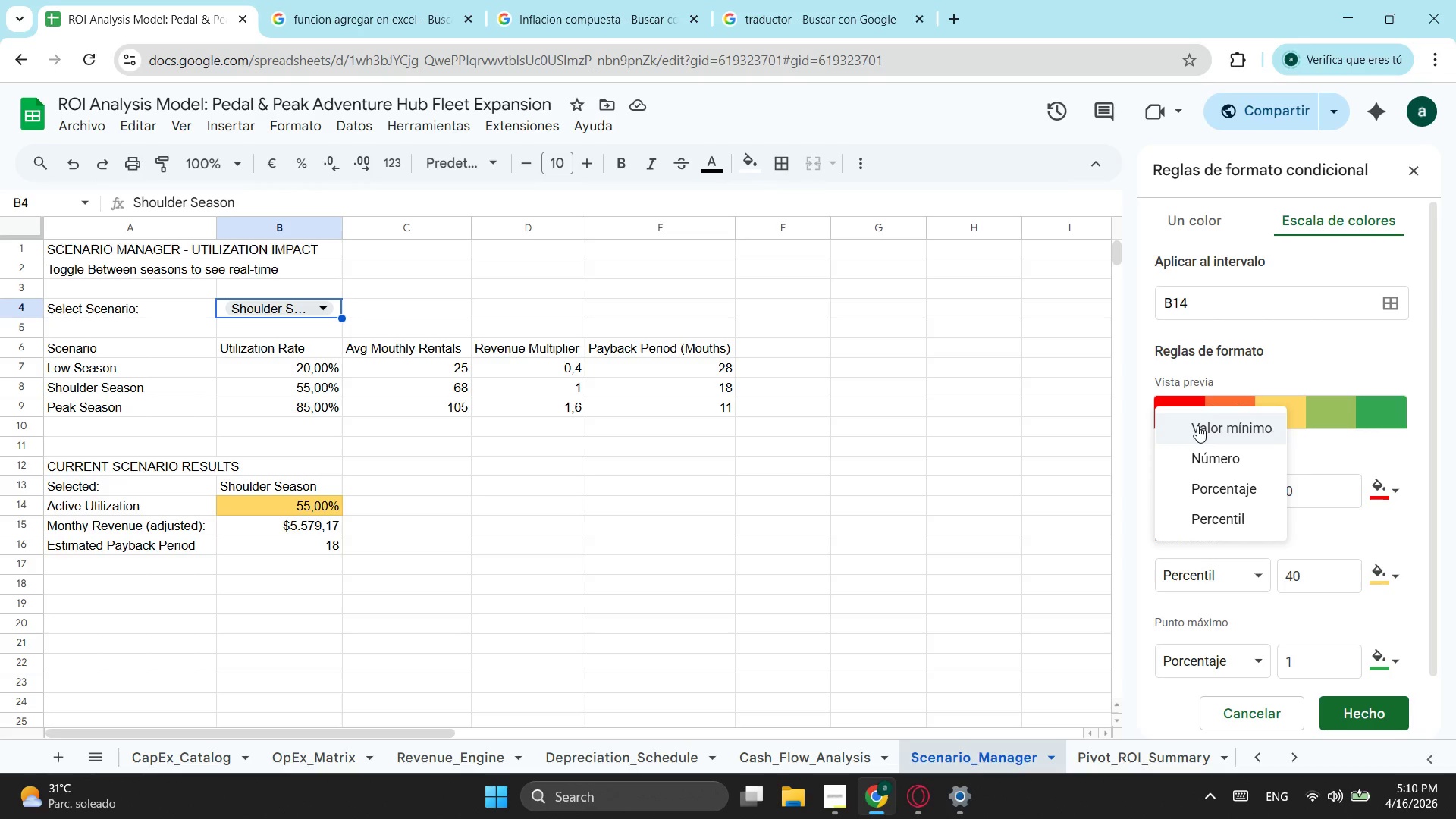 
left_click([1197, 425])
 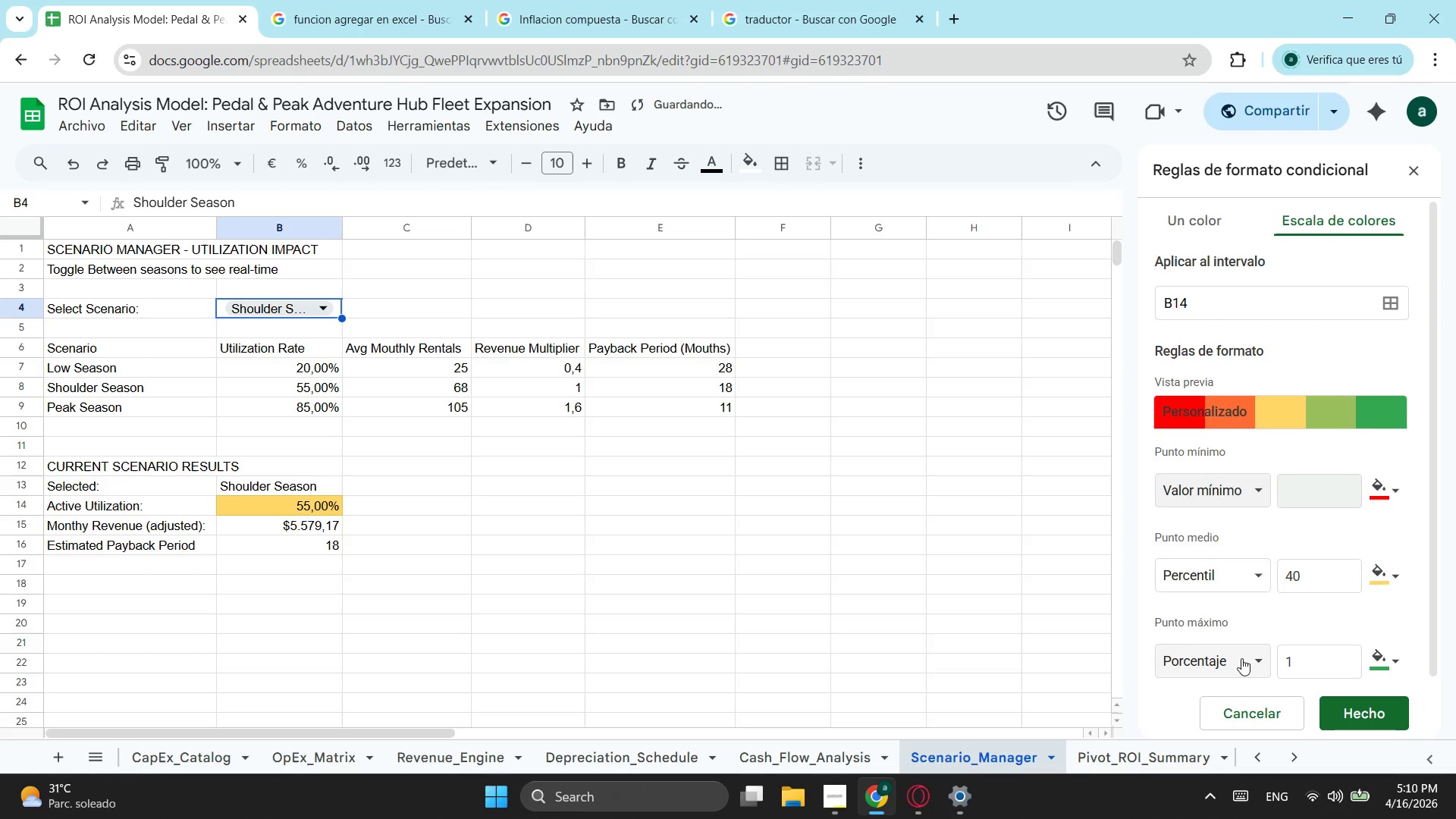 
left_click([1235, 664])
 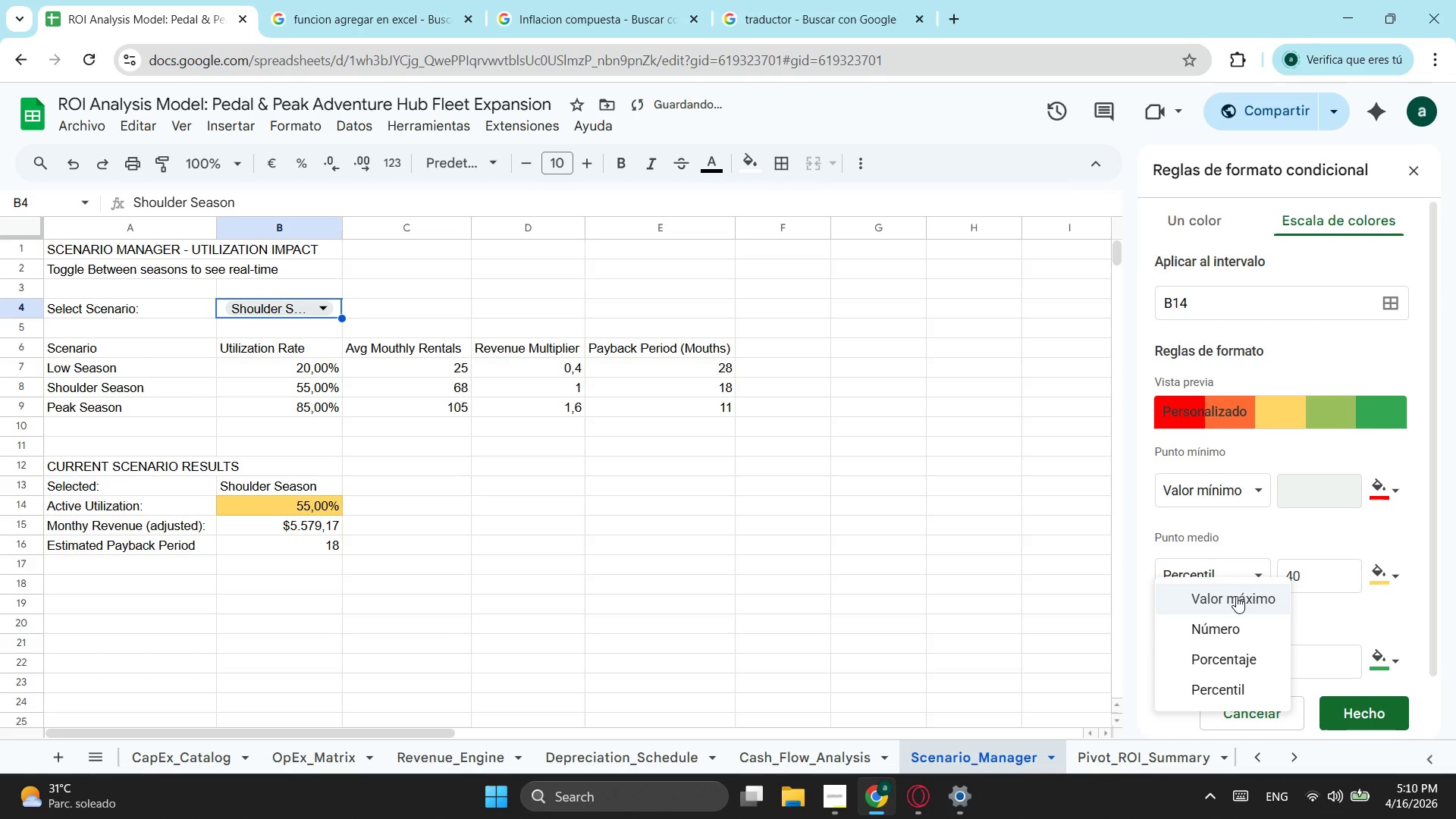 
left_click([1236, 596])
 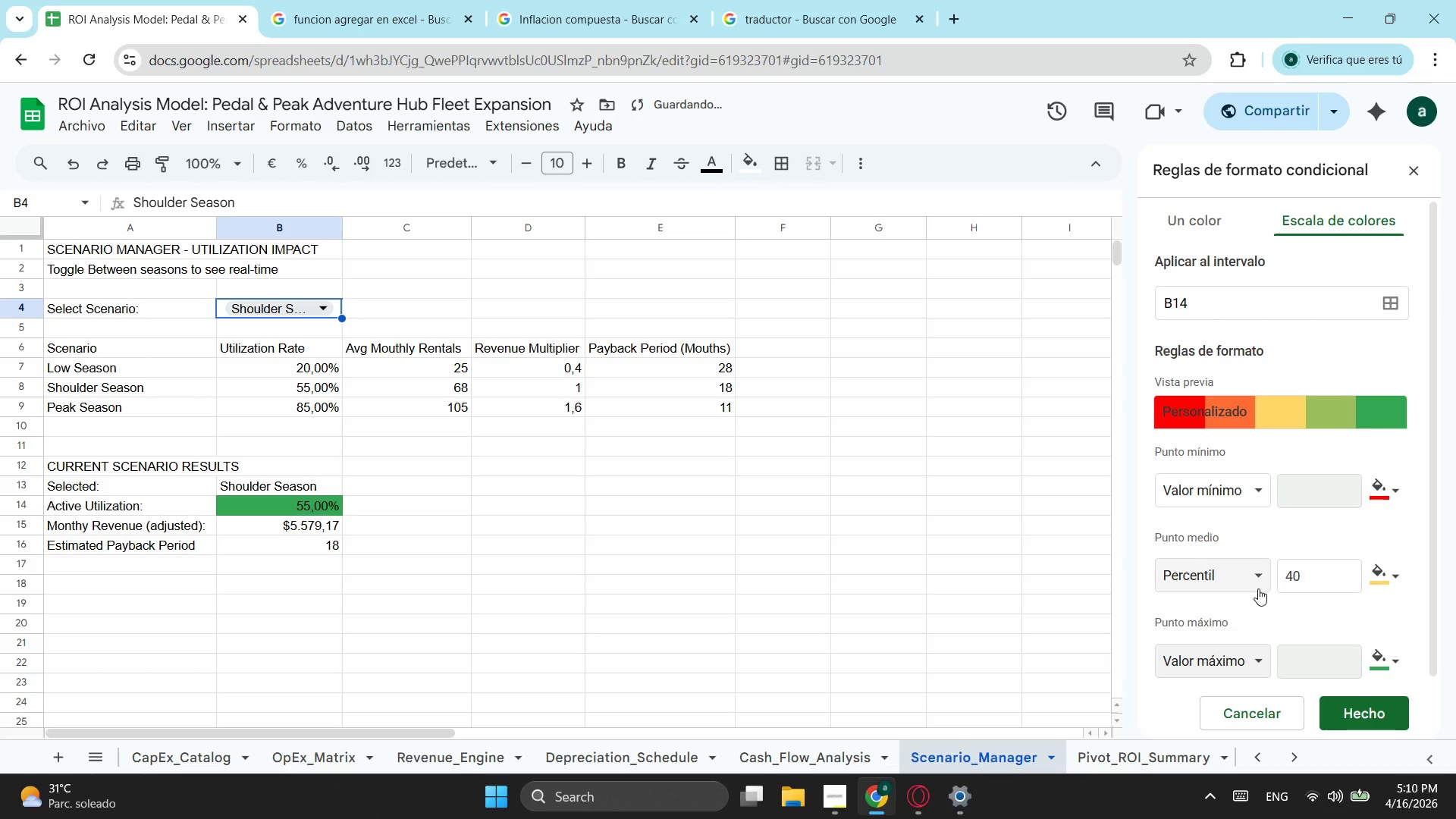 
left_click([1244, 495])
 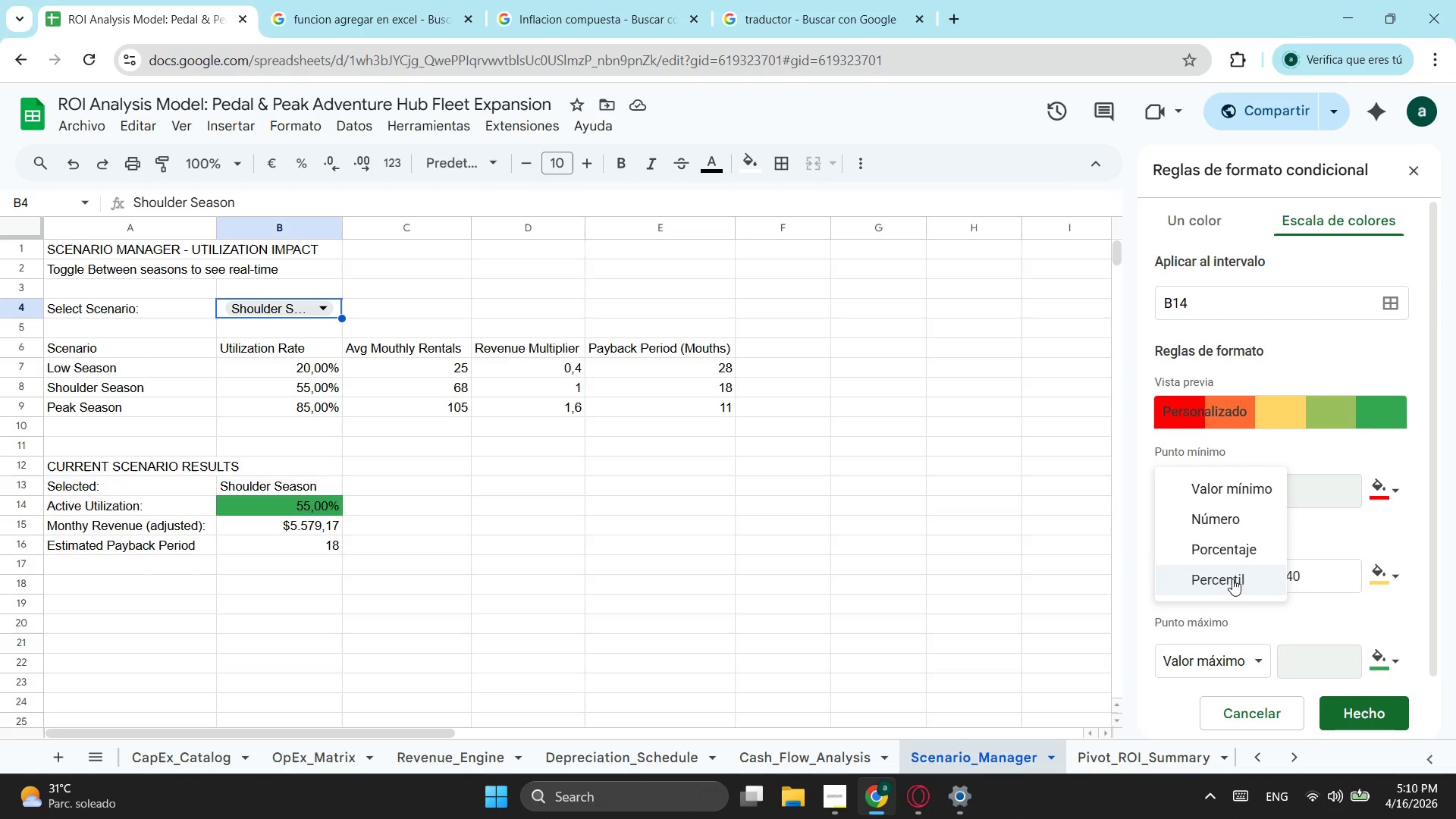 
left_click([1232, 579])
 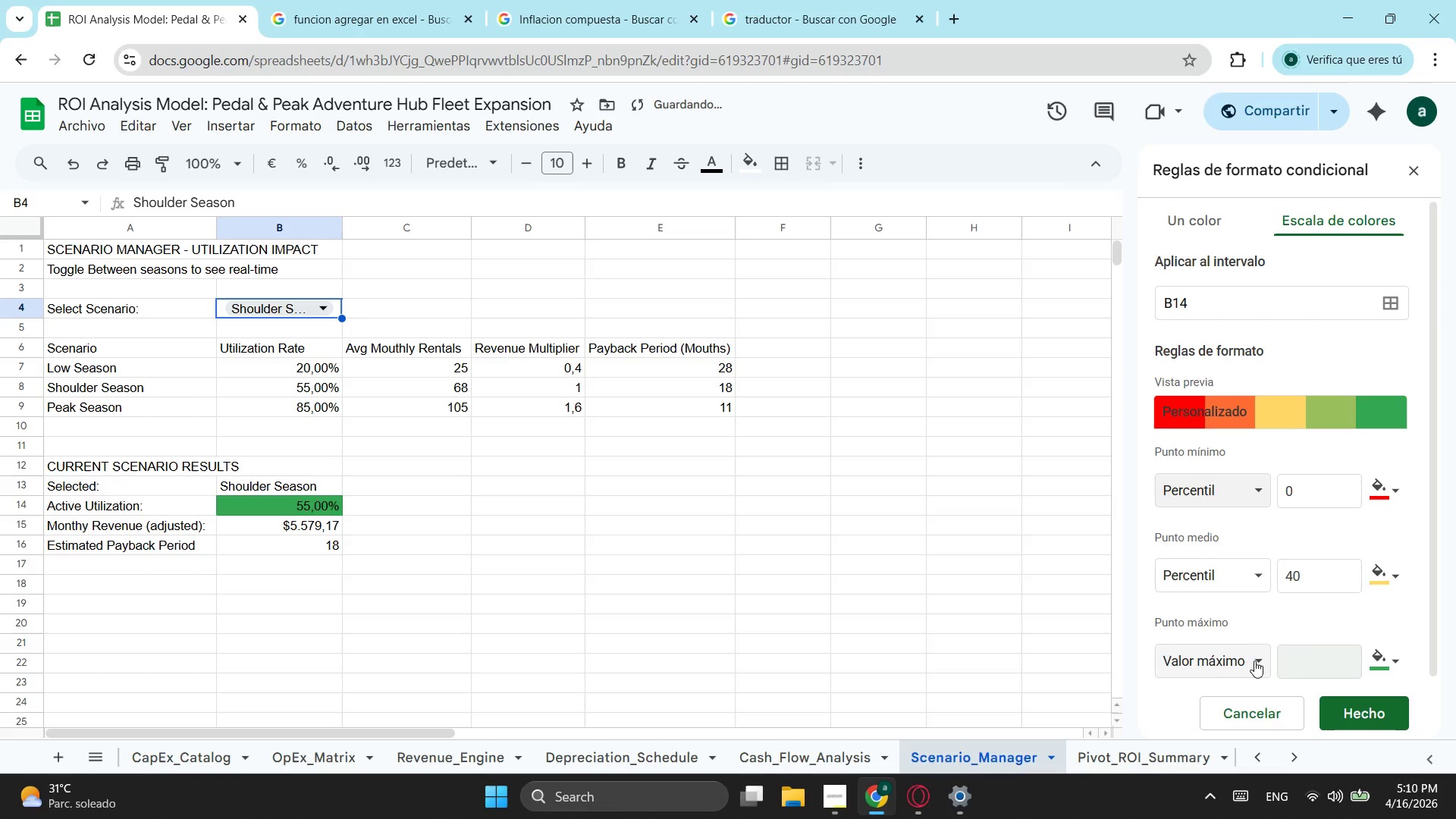 
left_click([1254, 662])
 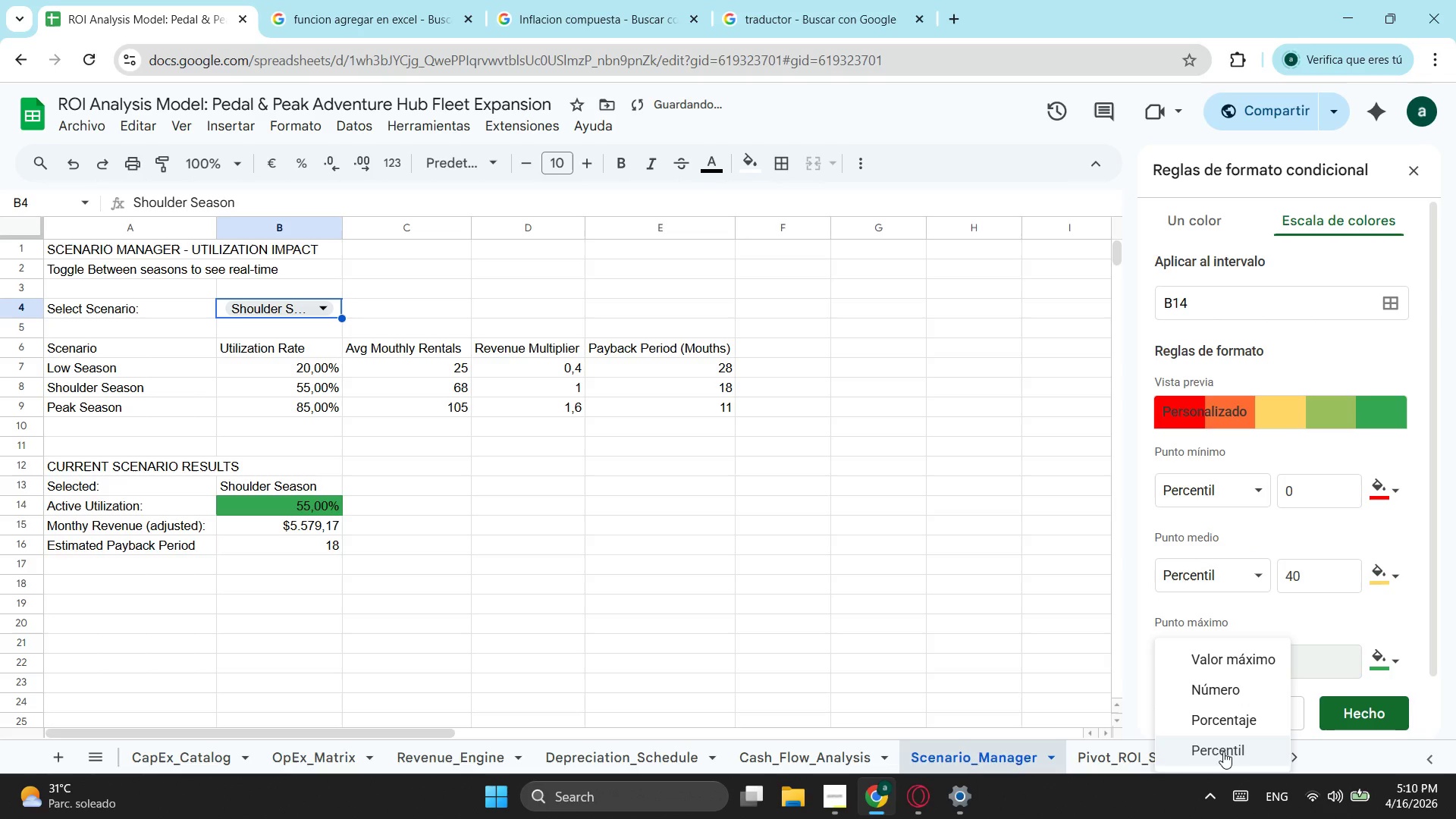 
left_click([1223, 752])
 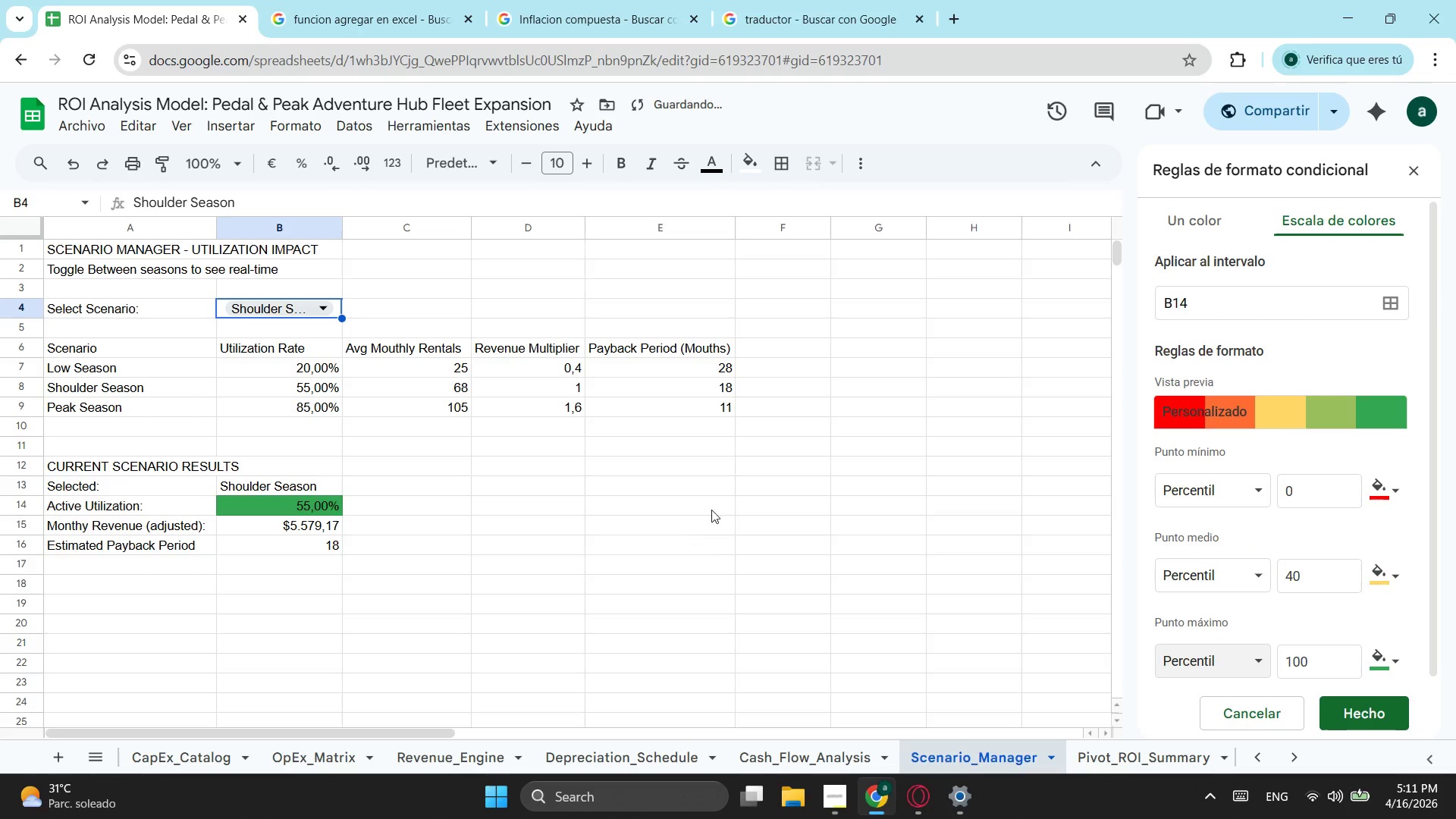 
left_click([711, 510])
 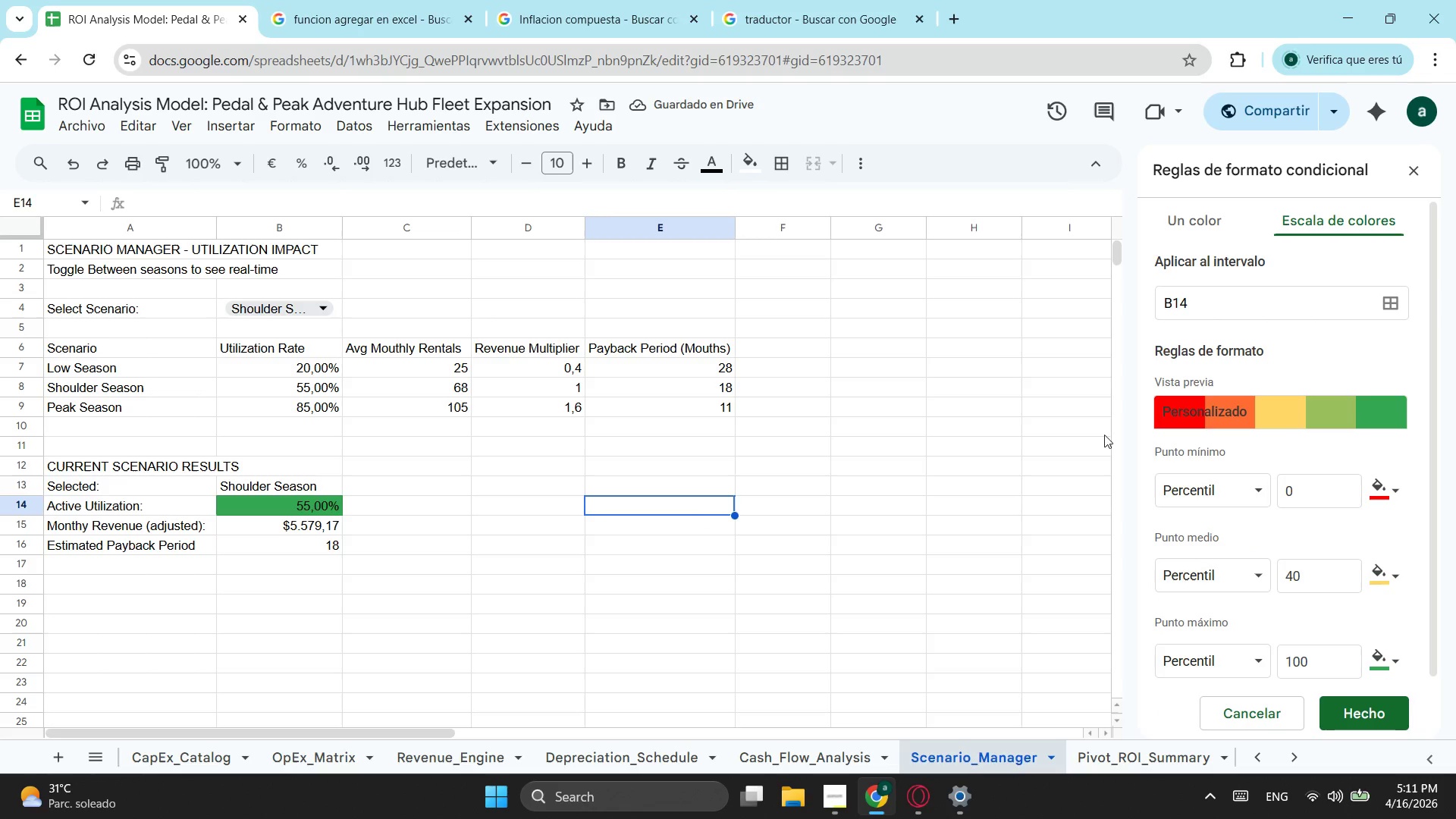 
left_click([1253, 491])
 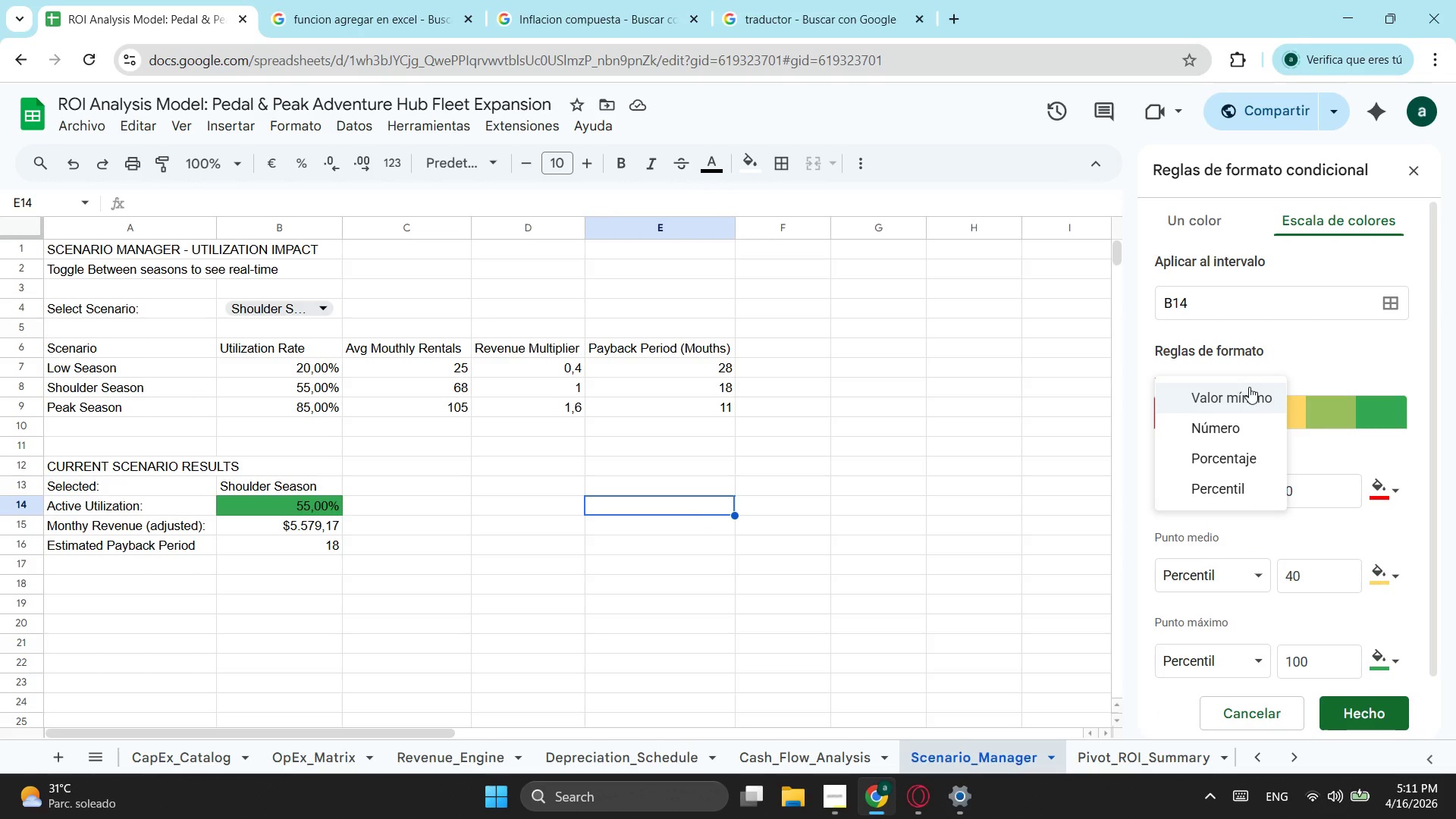 
left_click([1241, 431])
 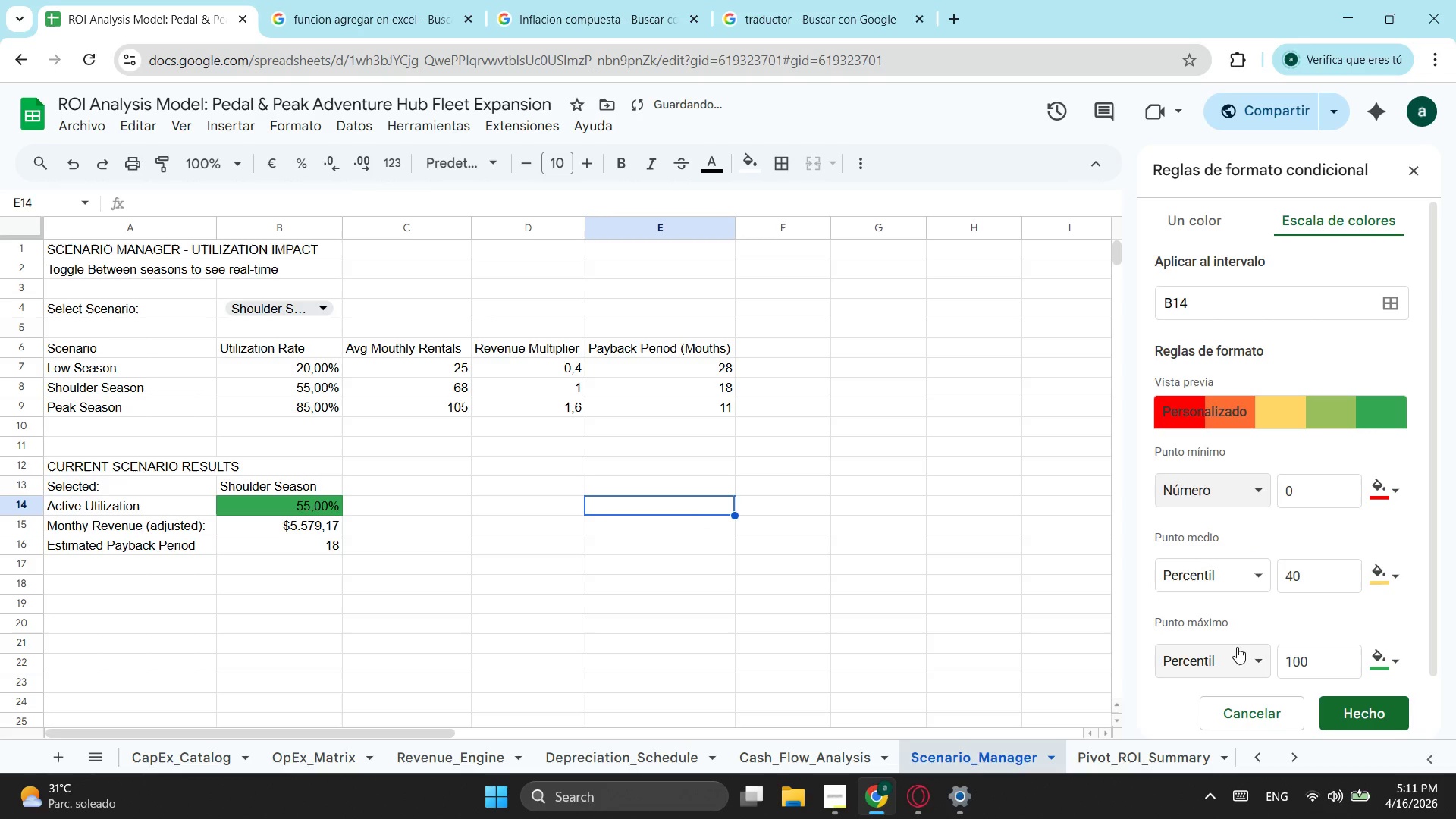 
left_click([1237, 648])
 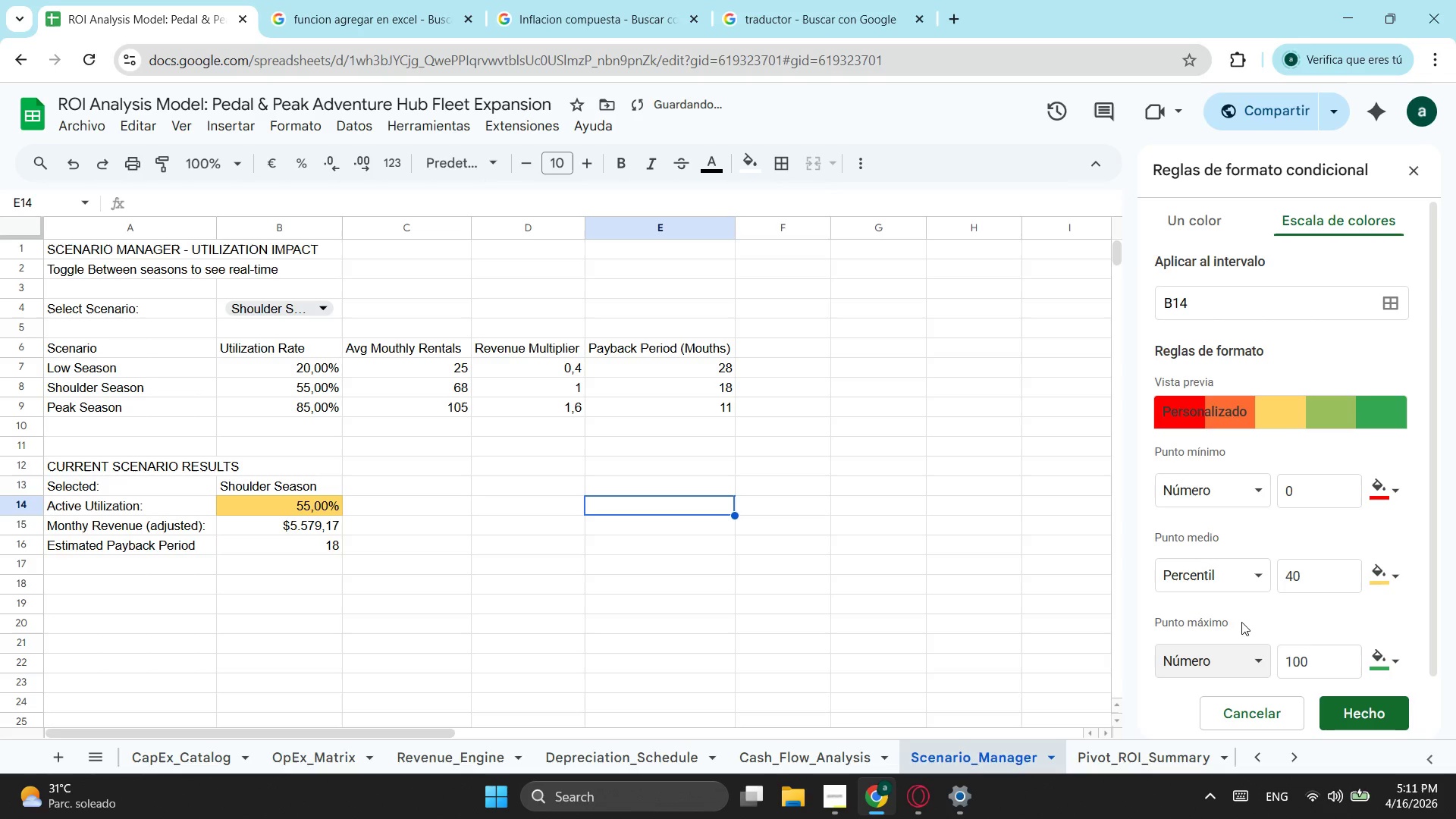 
left_click([1249, 573])
 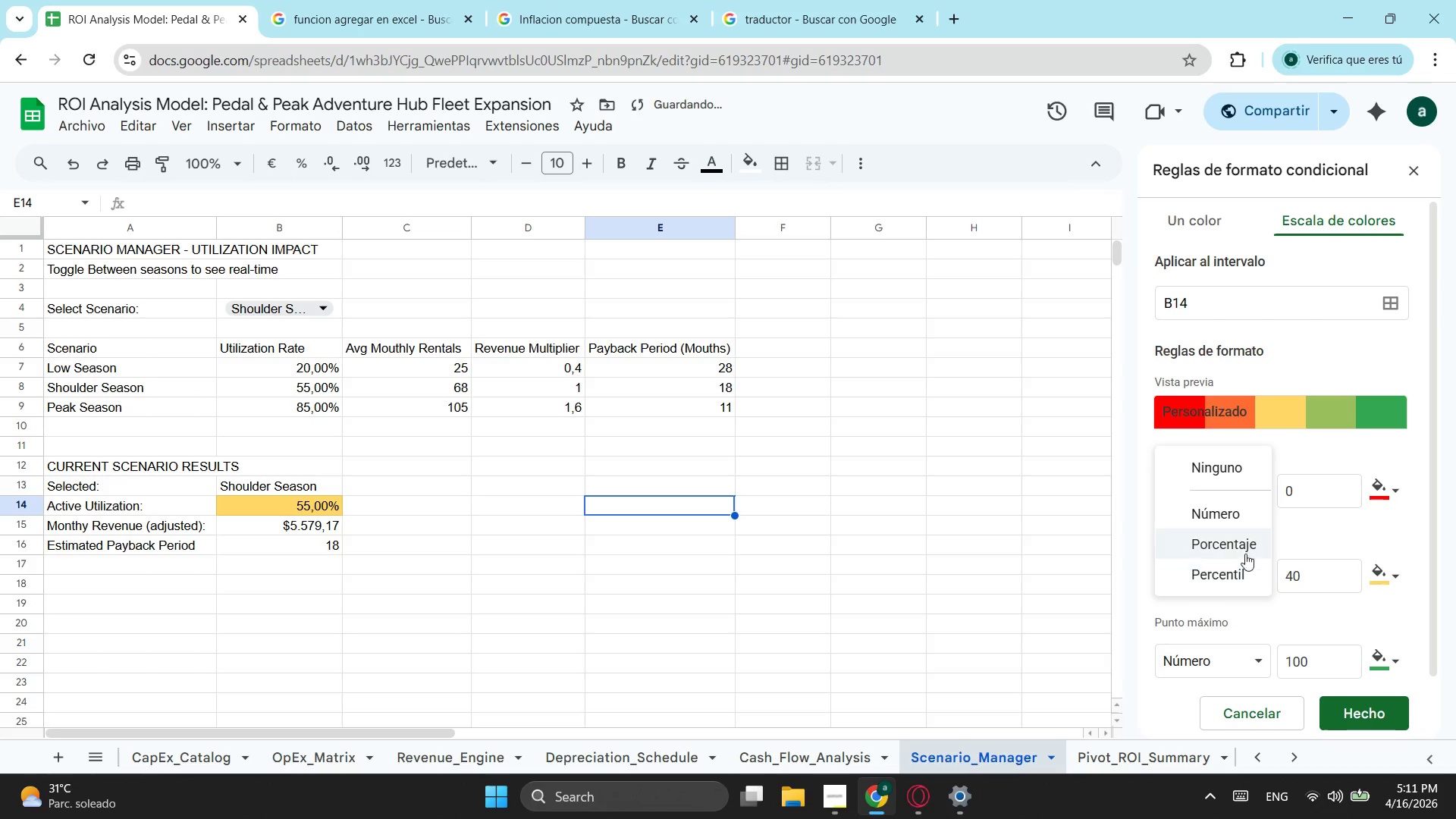 
left_click([1244, 551])
 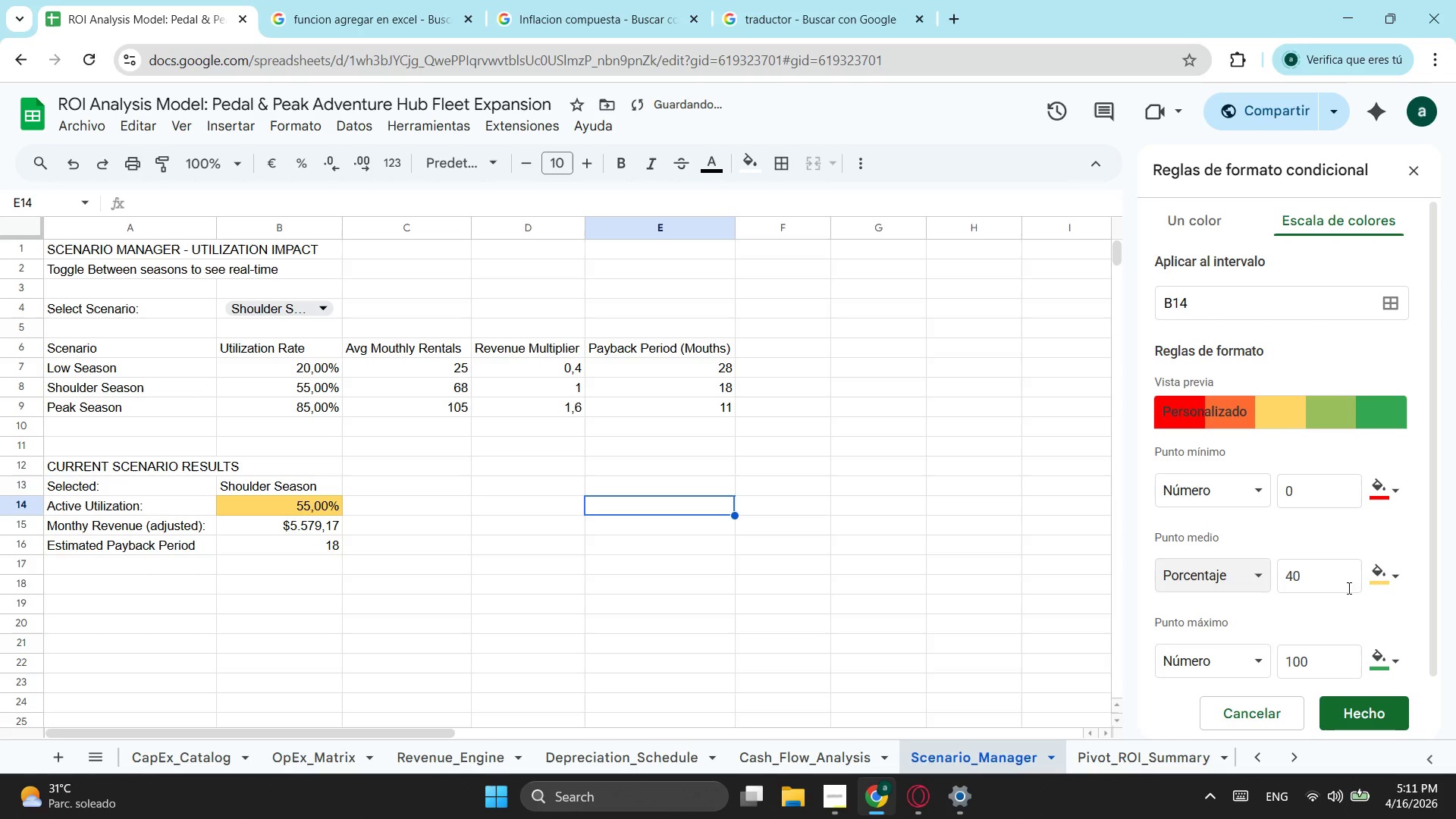 
left_click([1342, 586])
 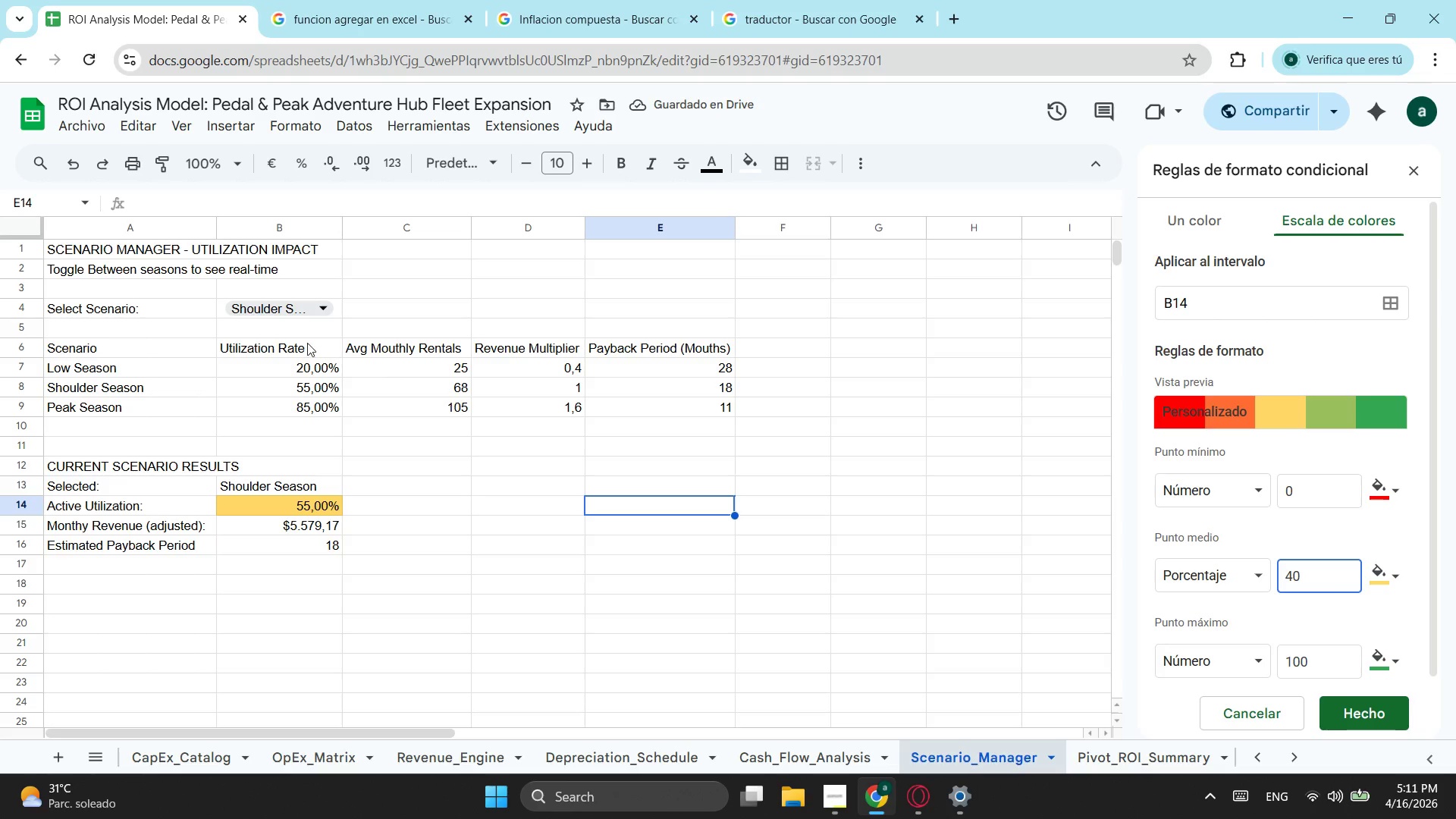 
left_click([306, 310])
 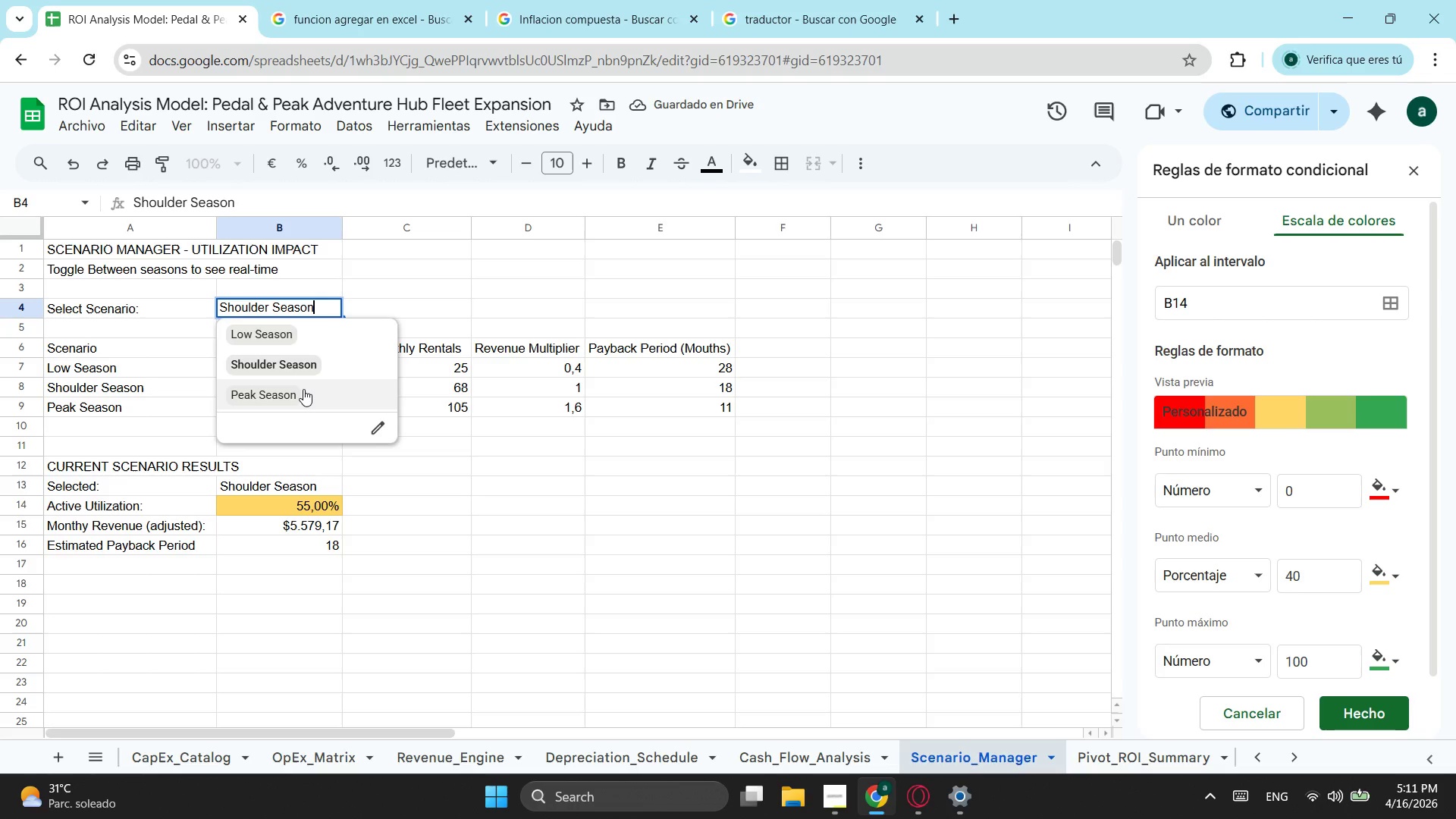 
left_click([305, 389])
 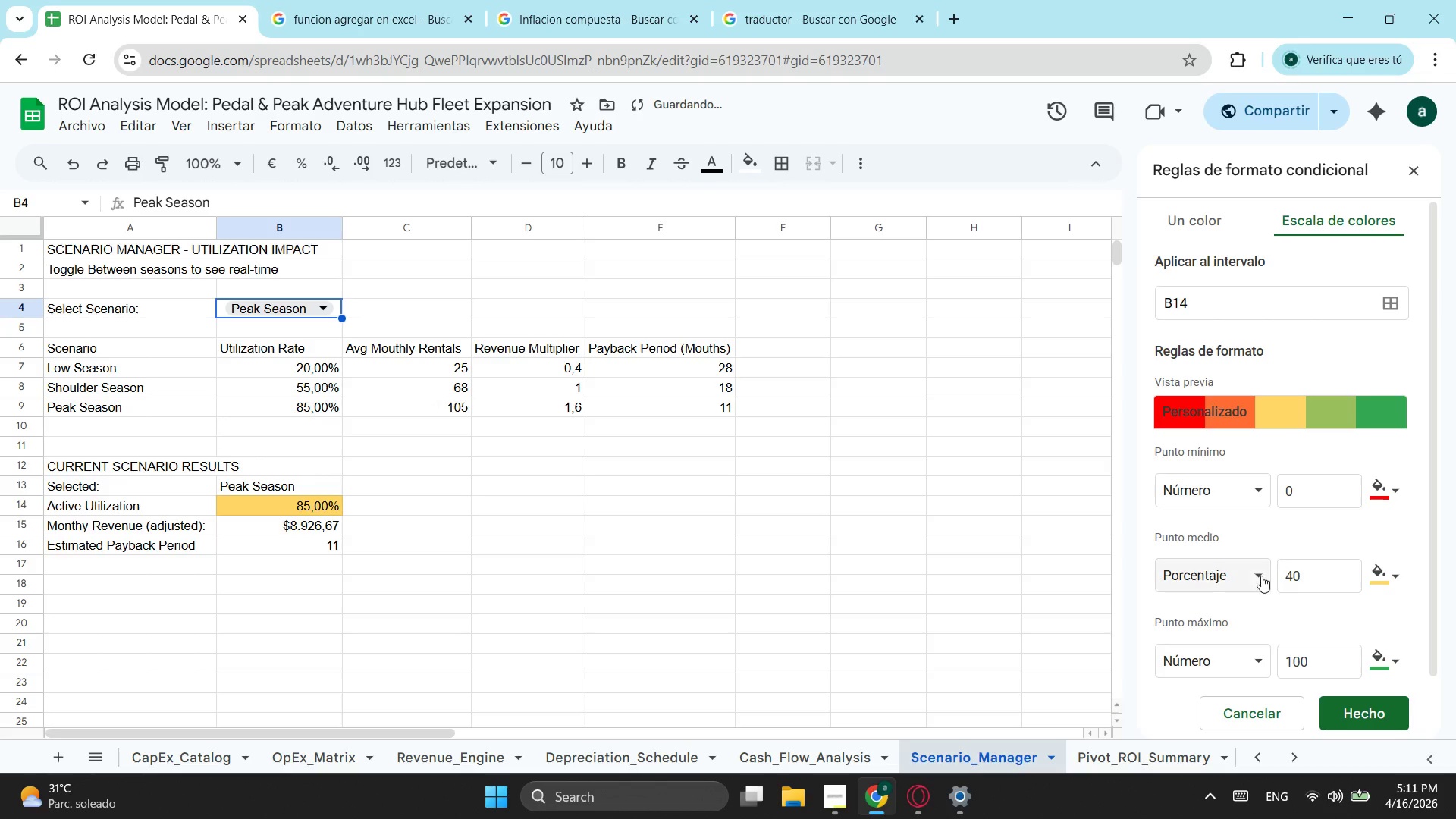 
left_click([1244, 590])
 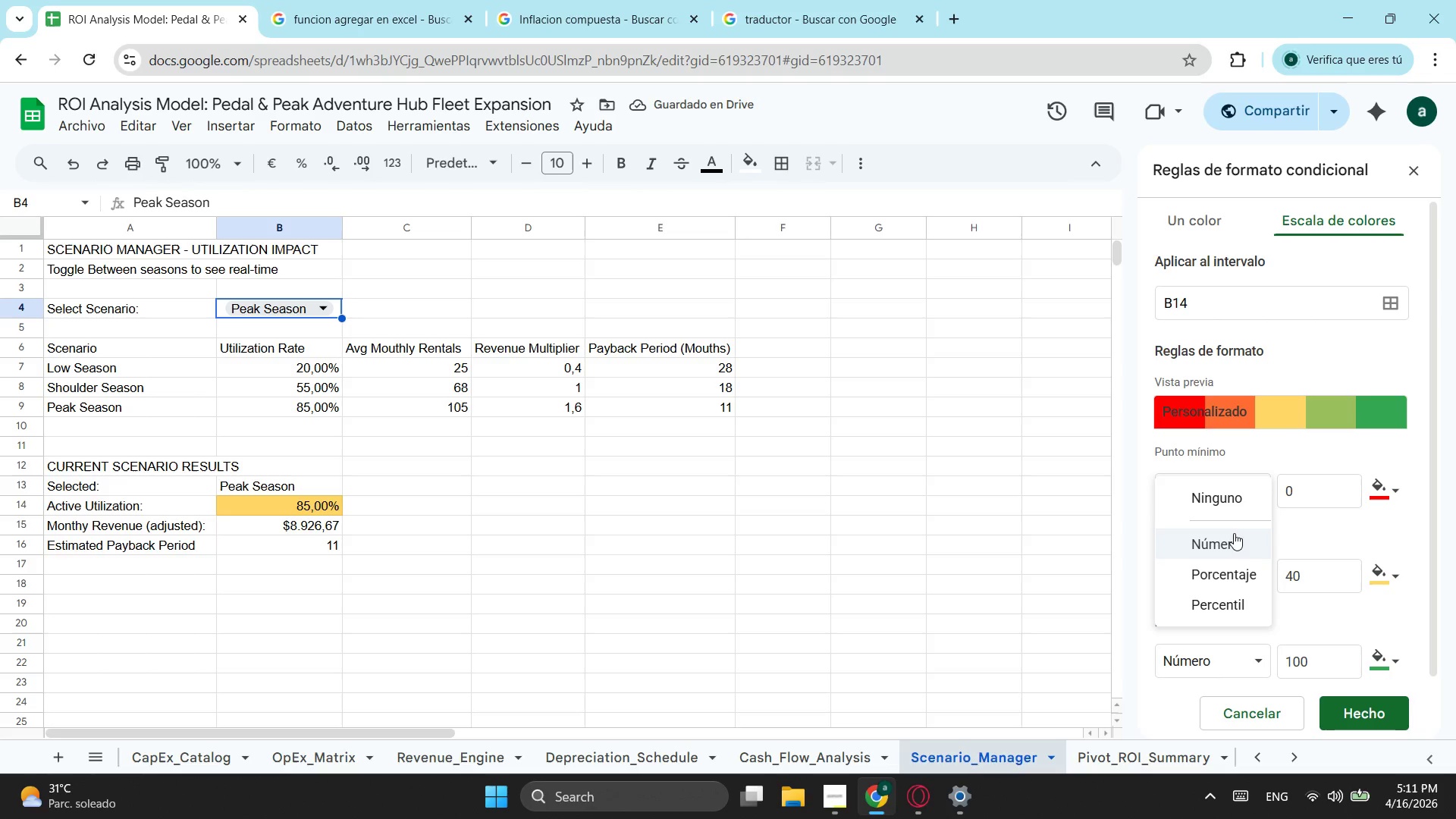 
left_click([1232, 531])
 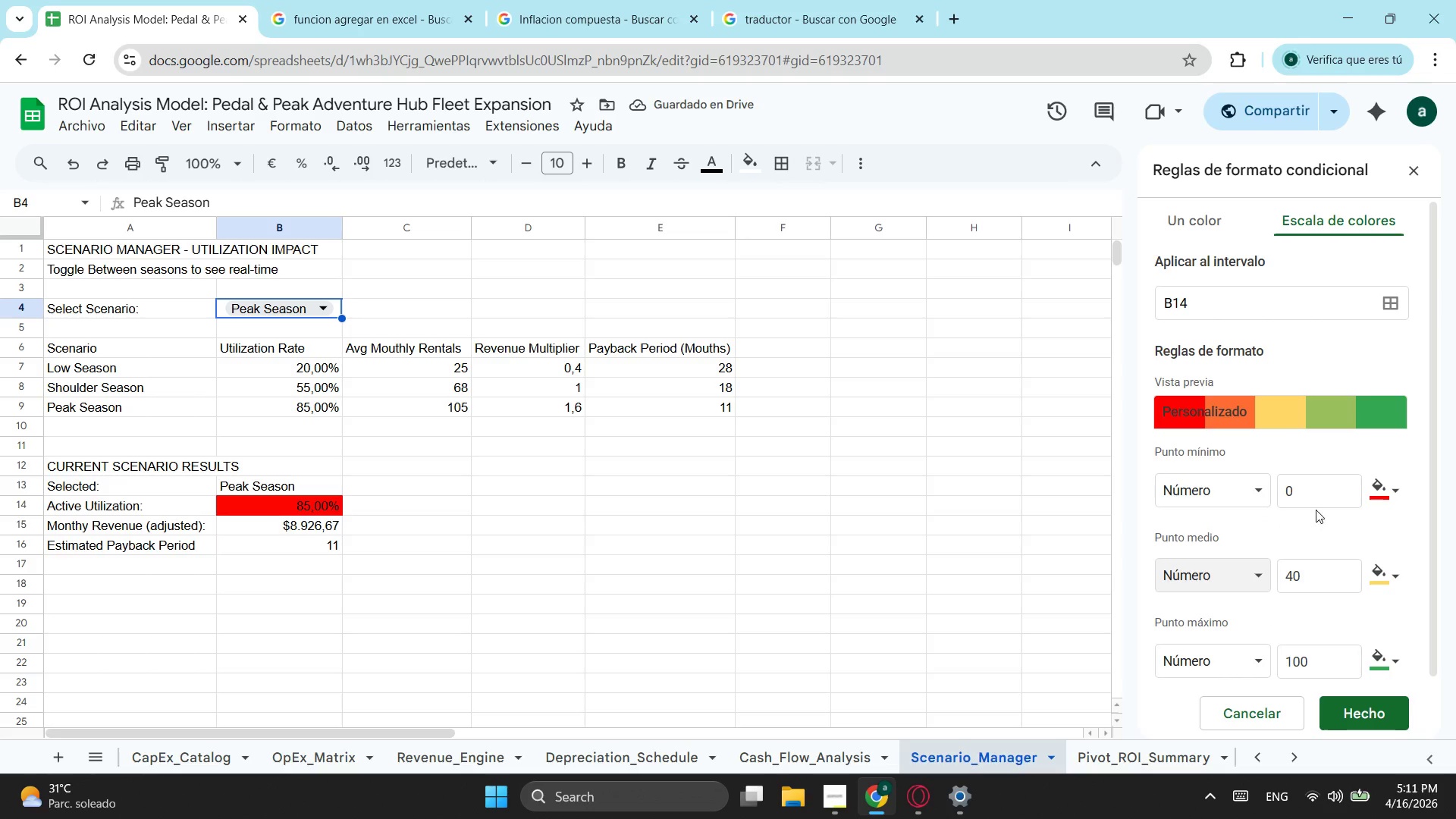 
double_click([1319, 568])
 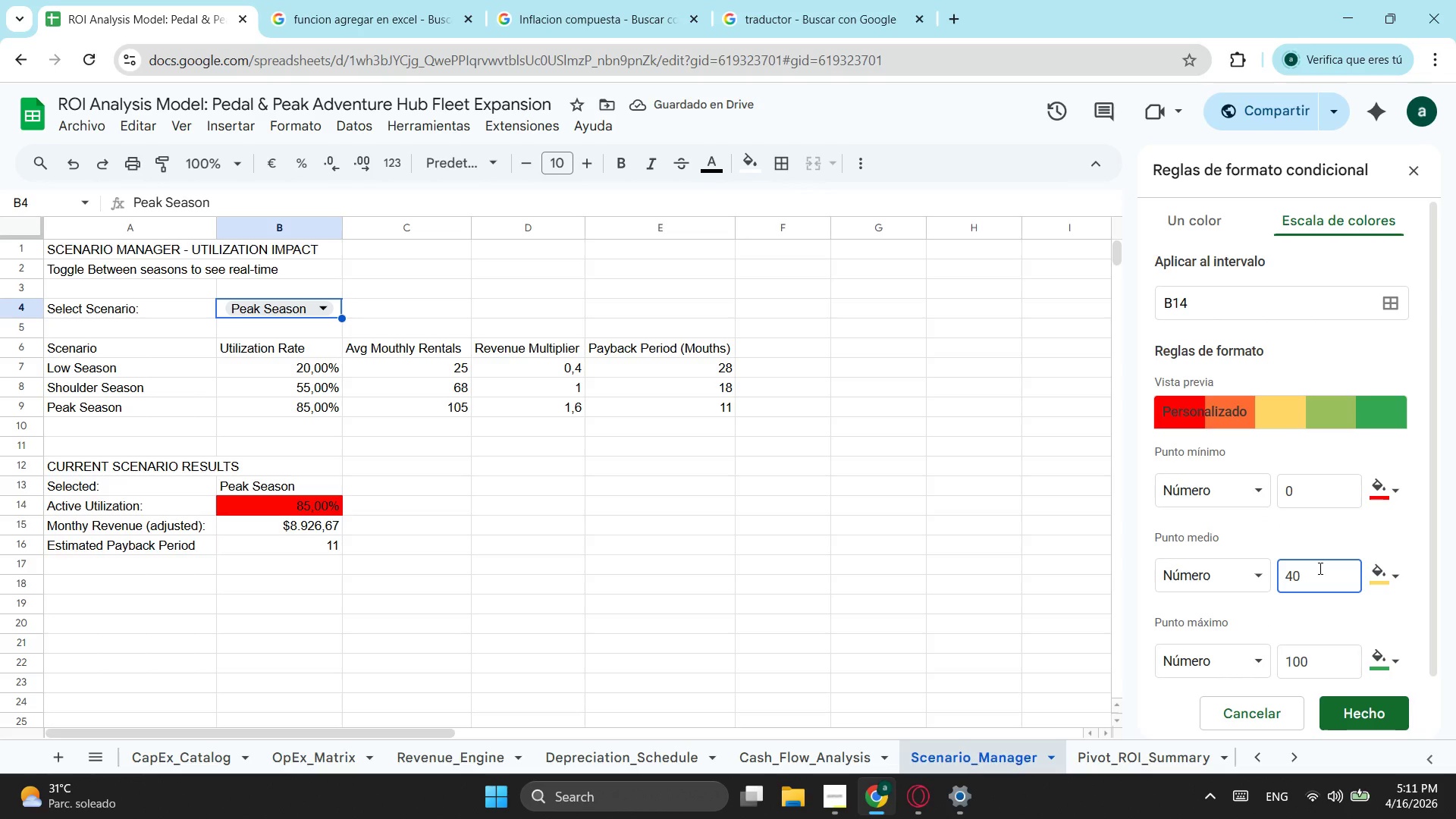 
key(Equal)
 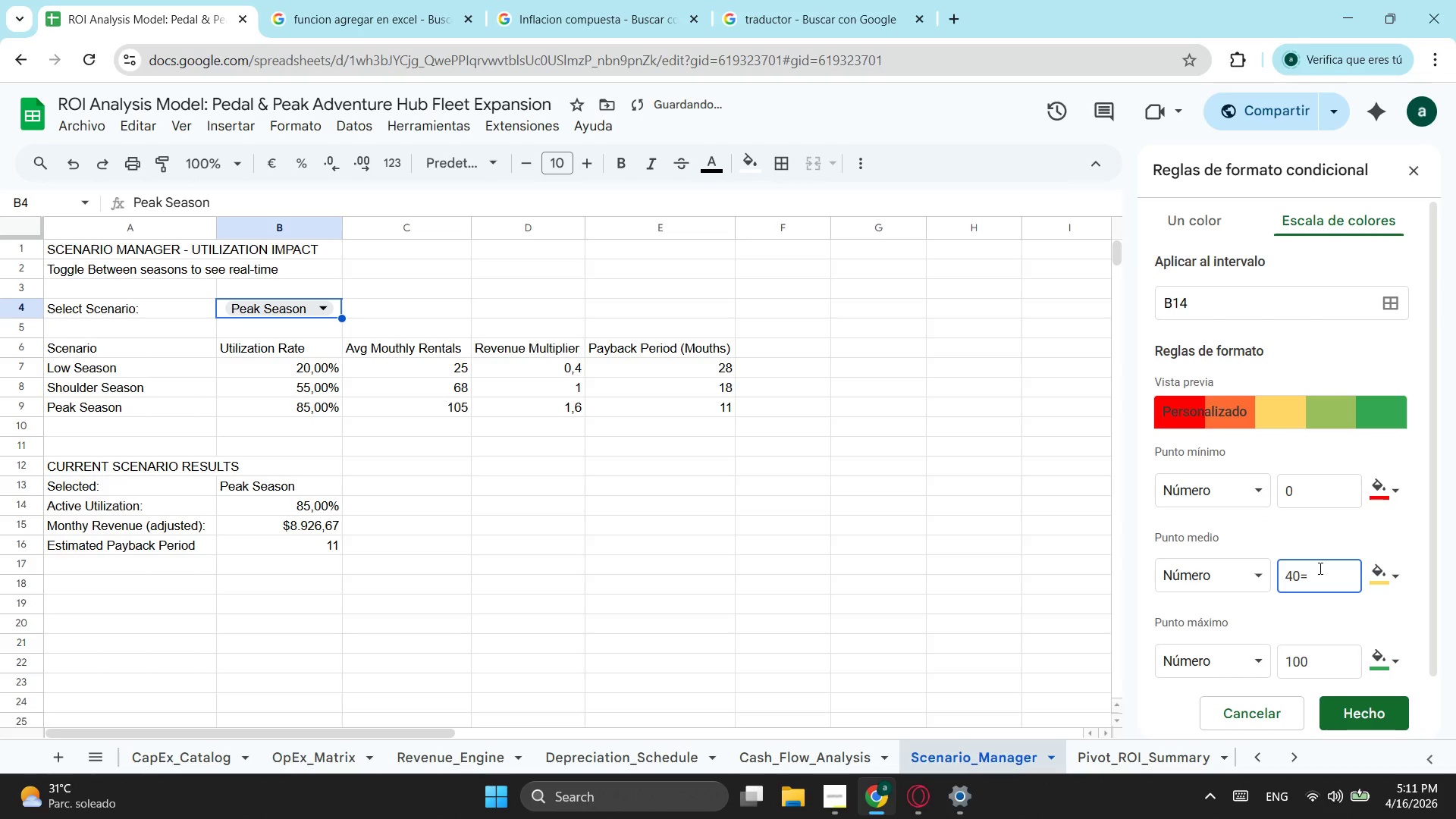 
key(Backspace)
 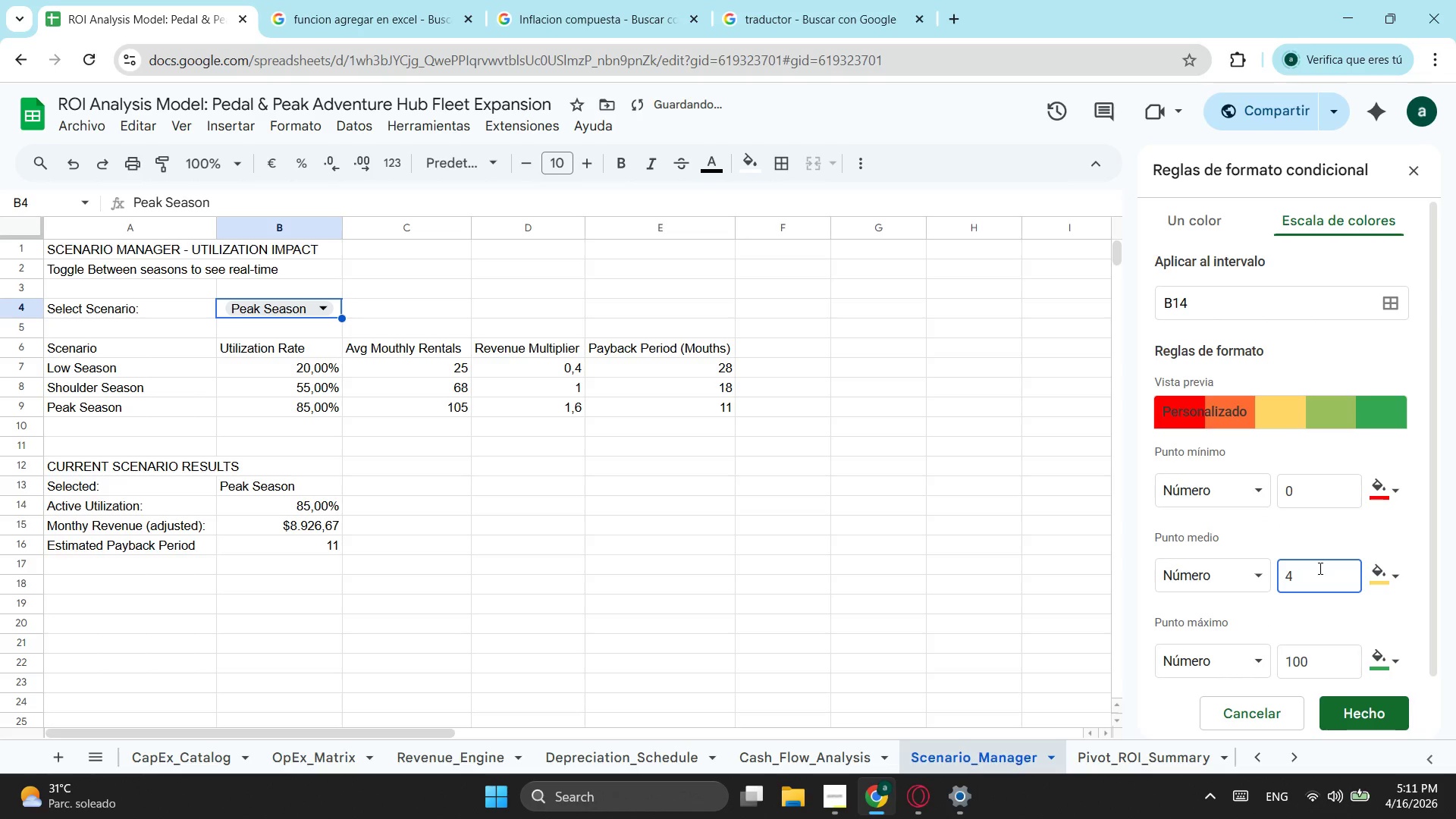 
key(Backspace)
 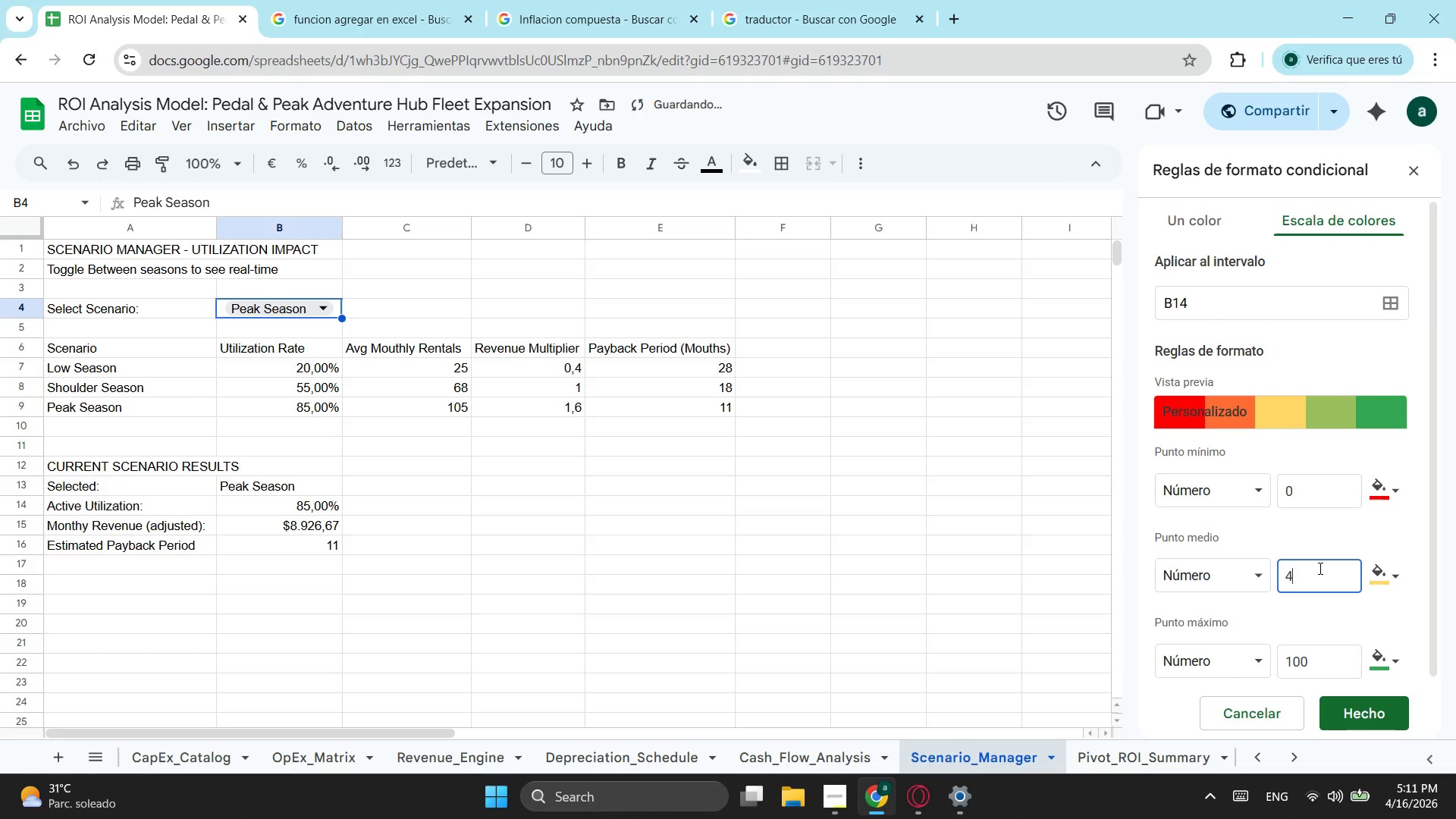 
key(Backspace)
 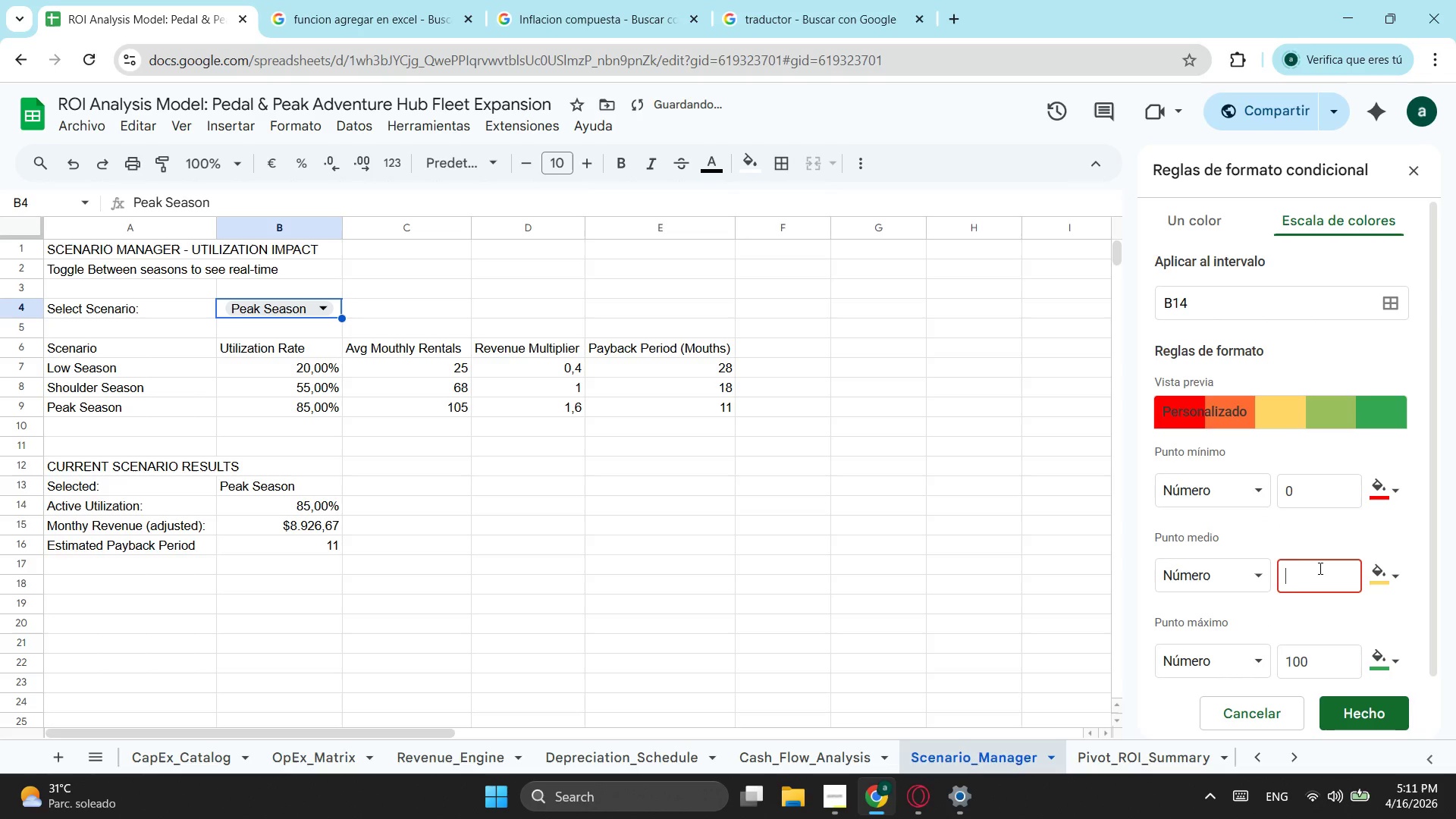 
key(Numpad0)
 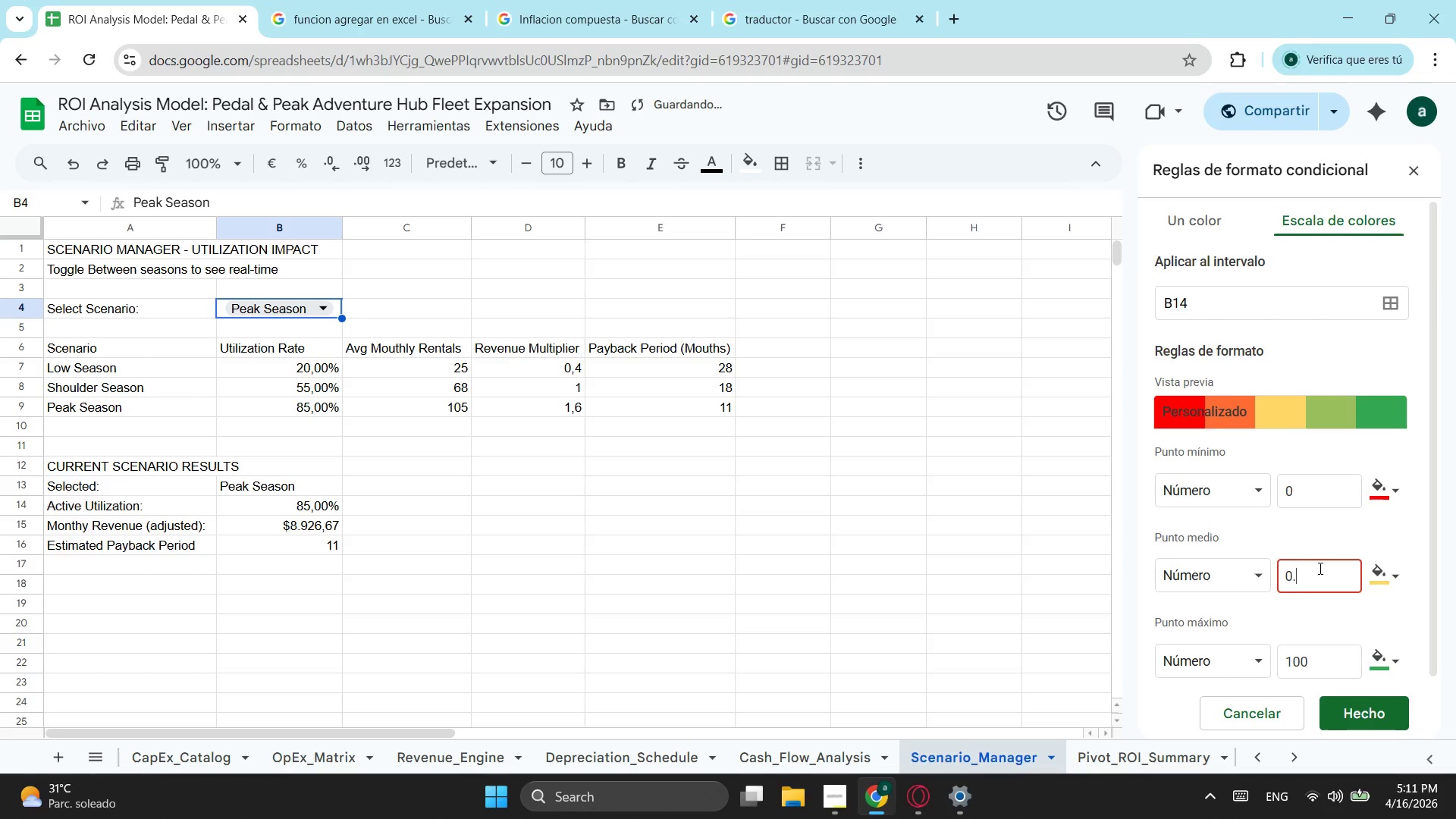 
key(NumpadDecimal)
 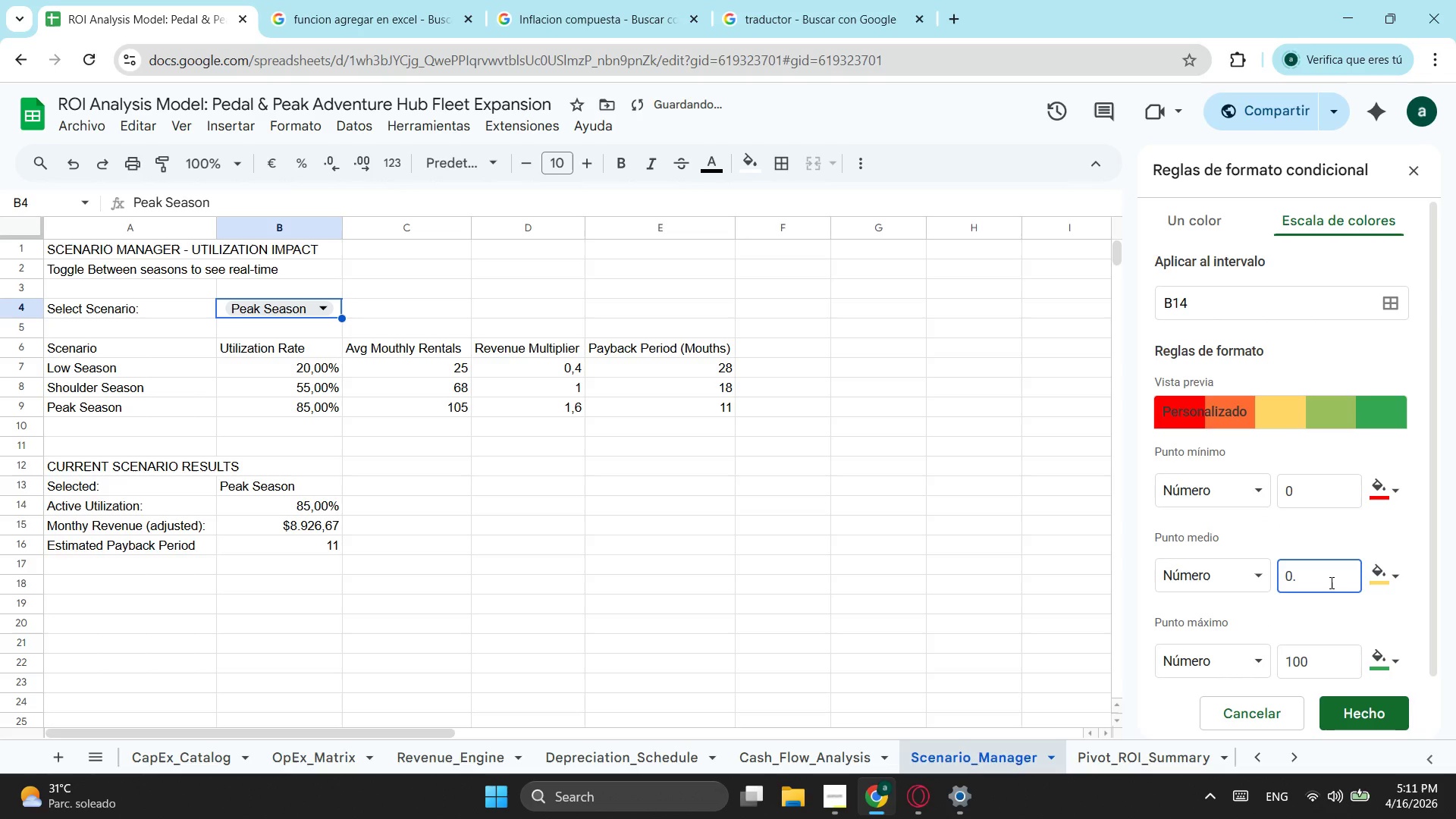 
key(Numpad4)
 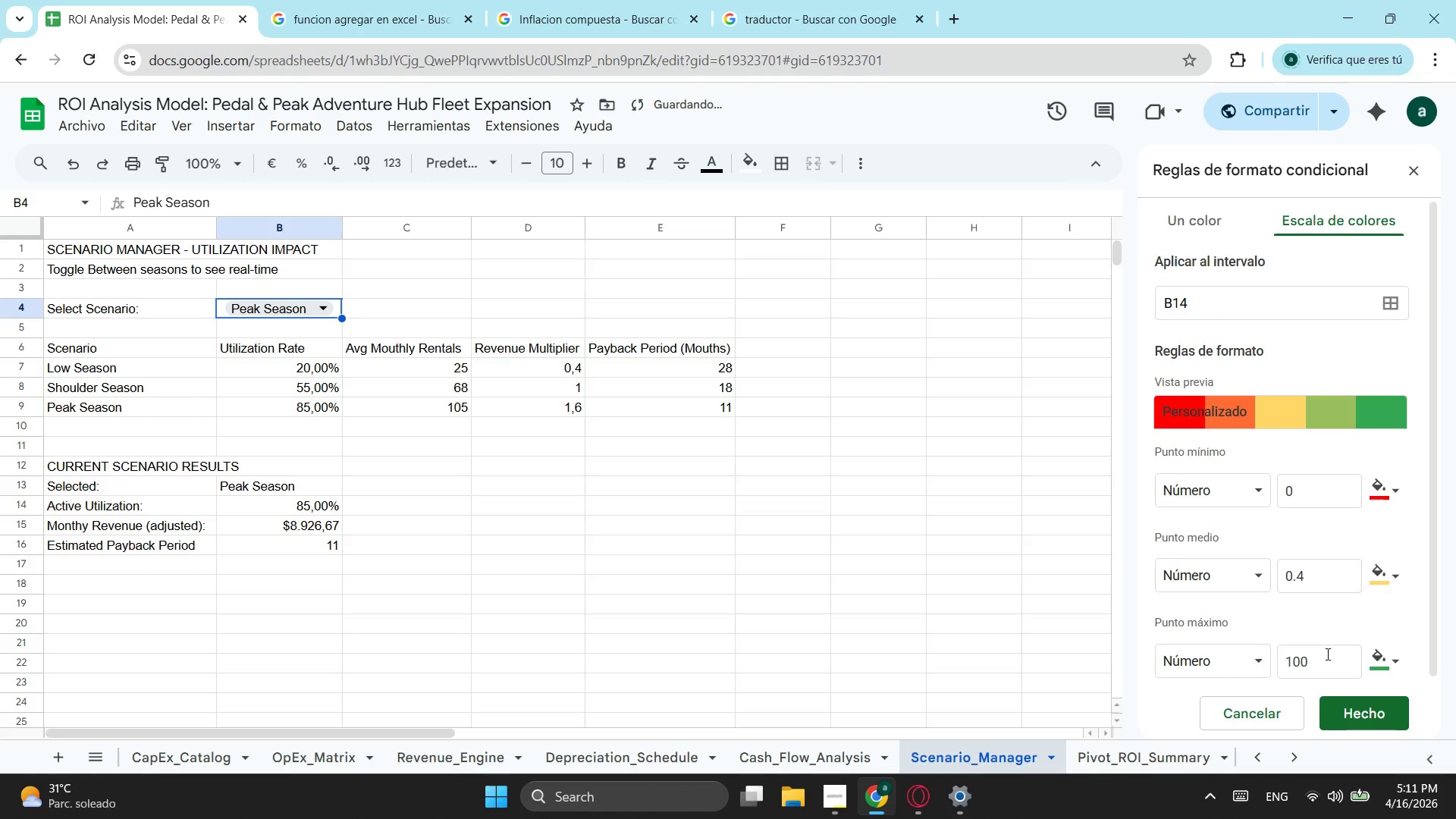 
double_click([1326, 654])
 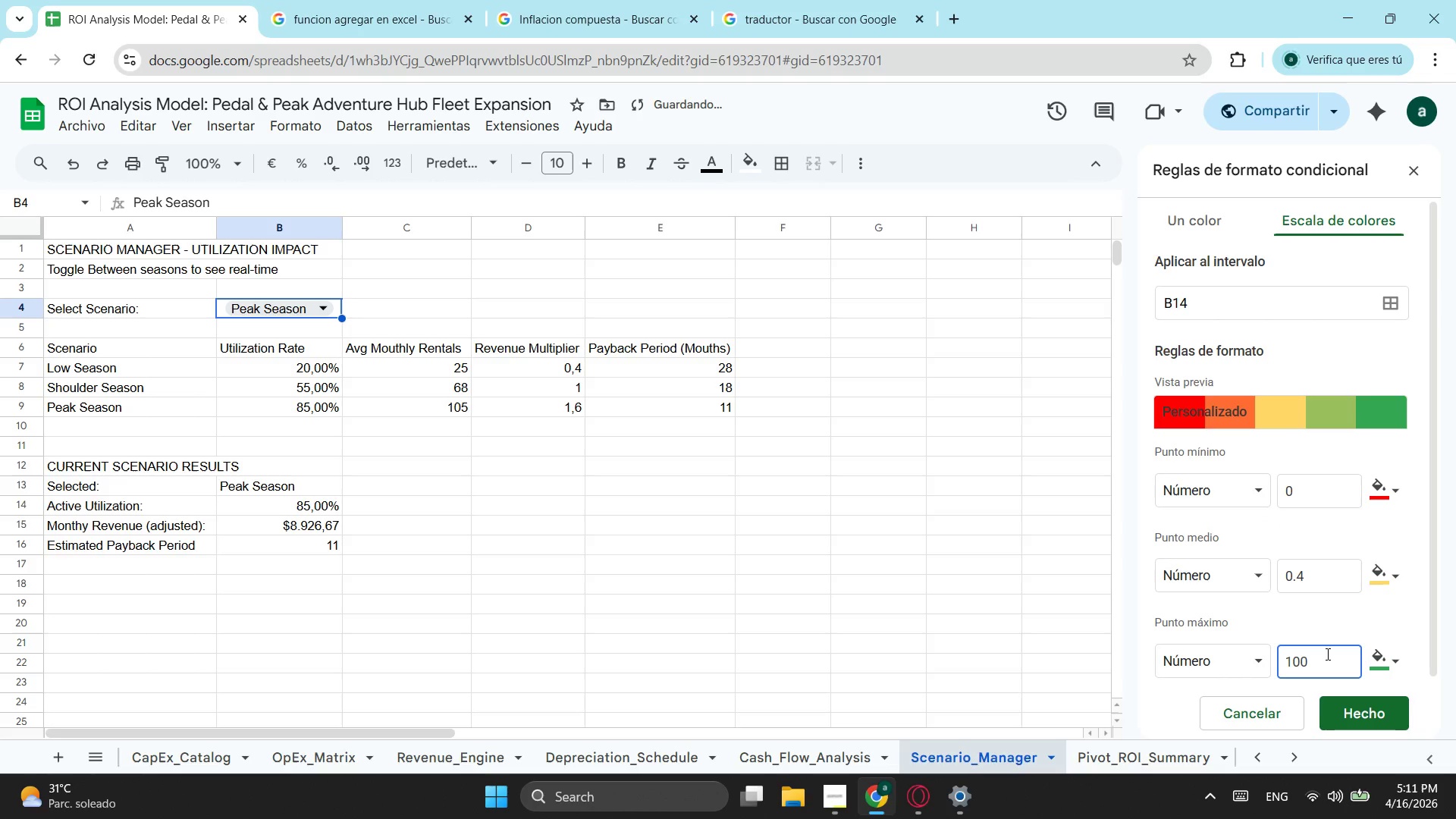 
key(Backspace)
 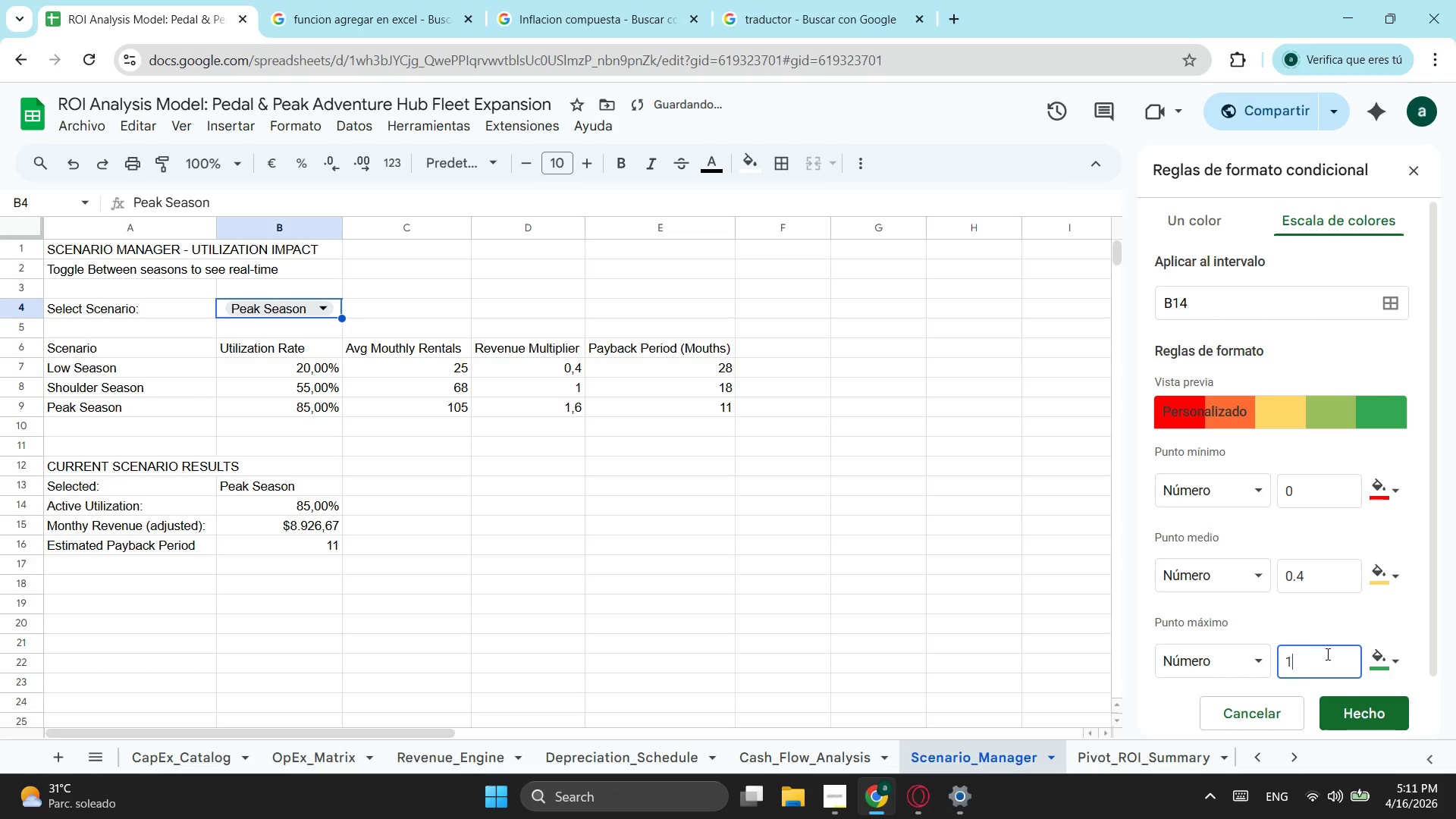 
key(Backspace)
 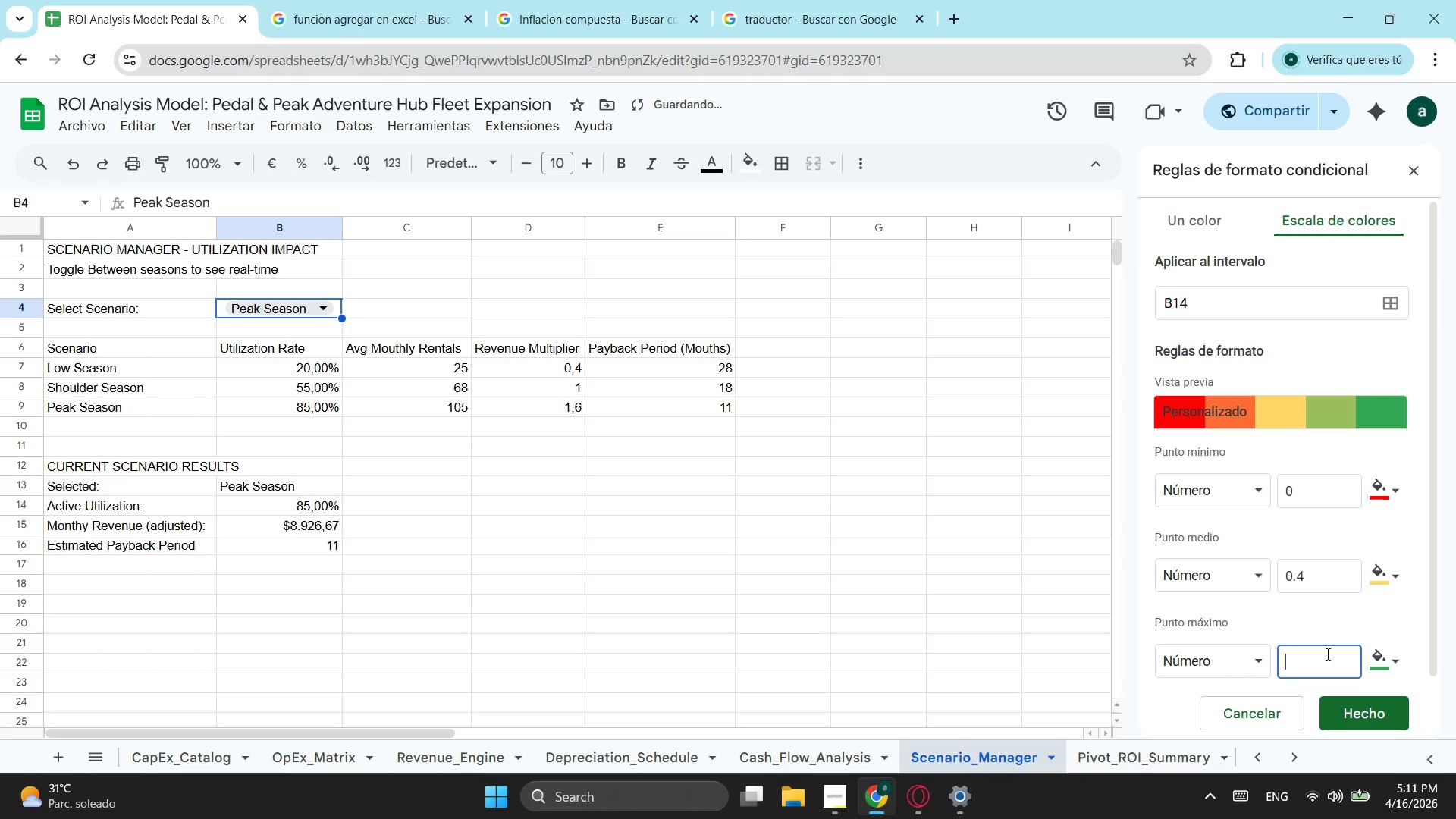 
key(Backspace)
 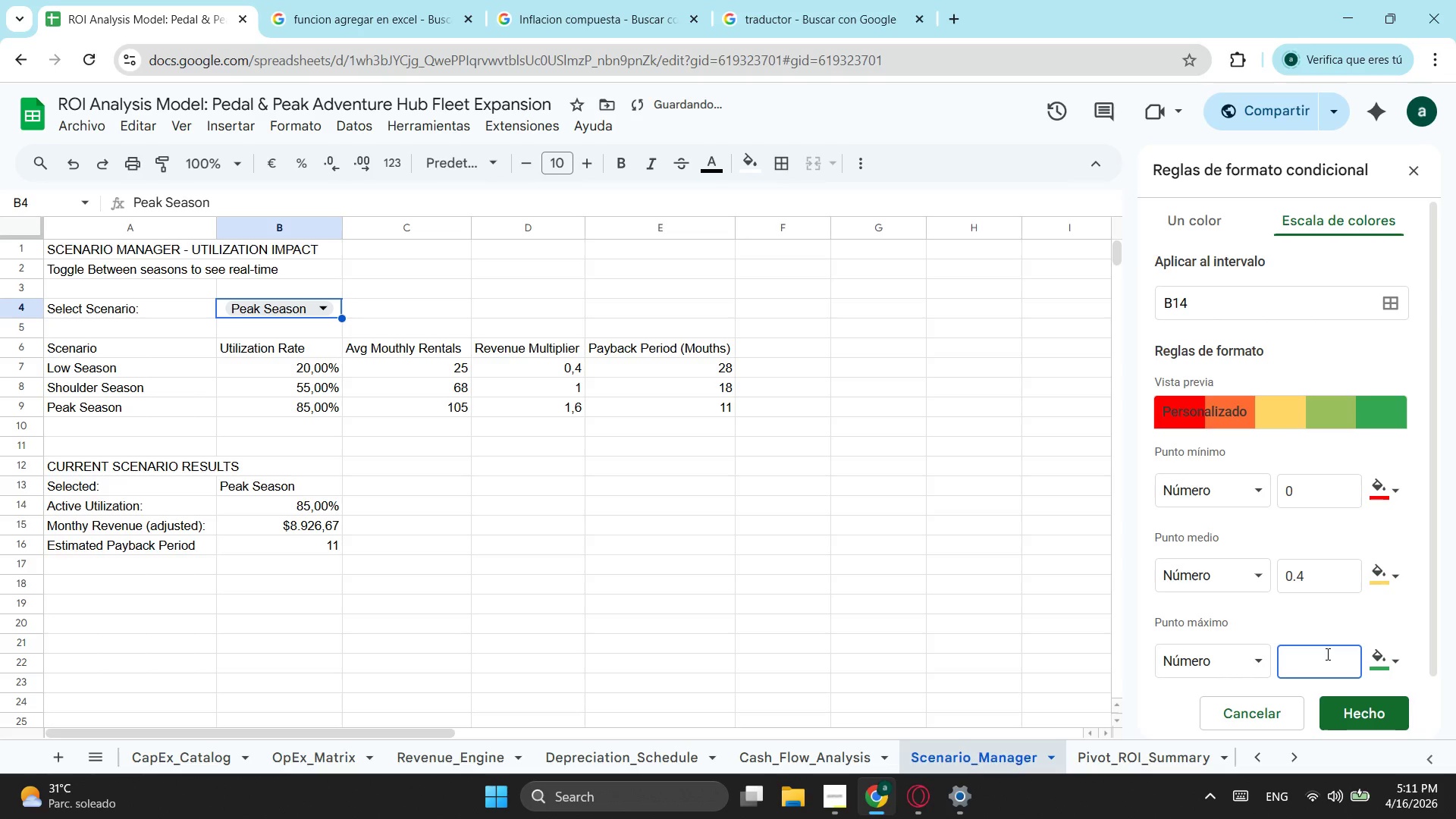 
key(Backspace)
 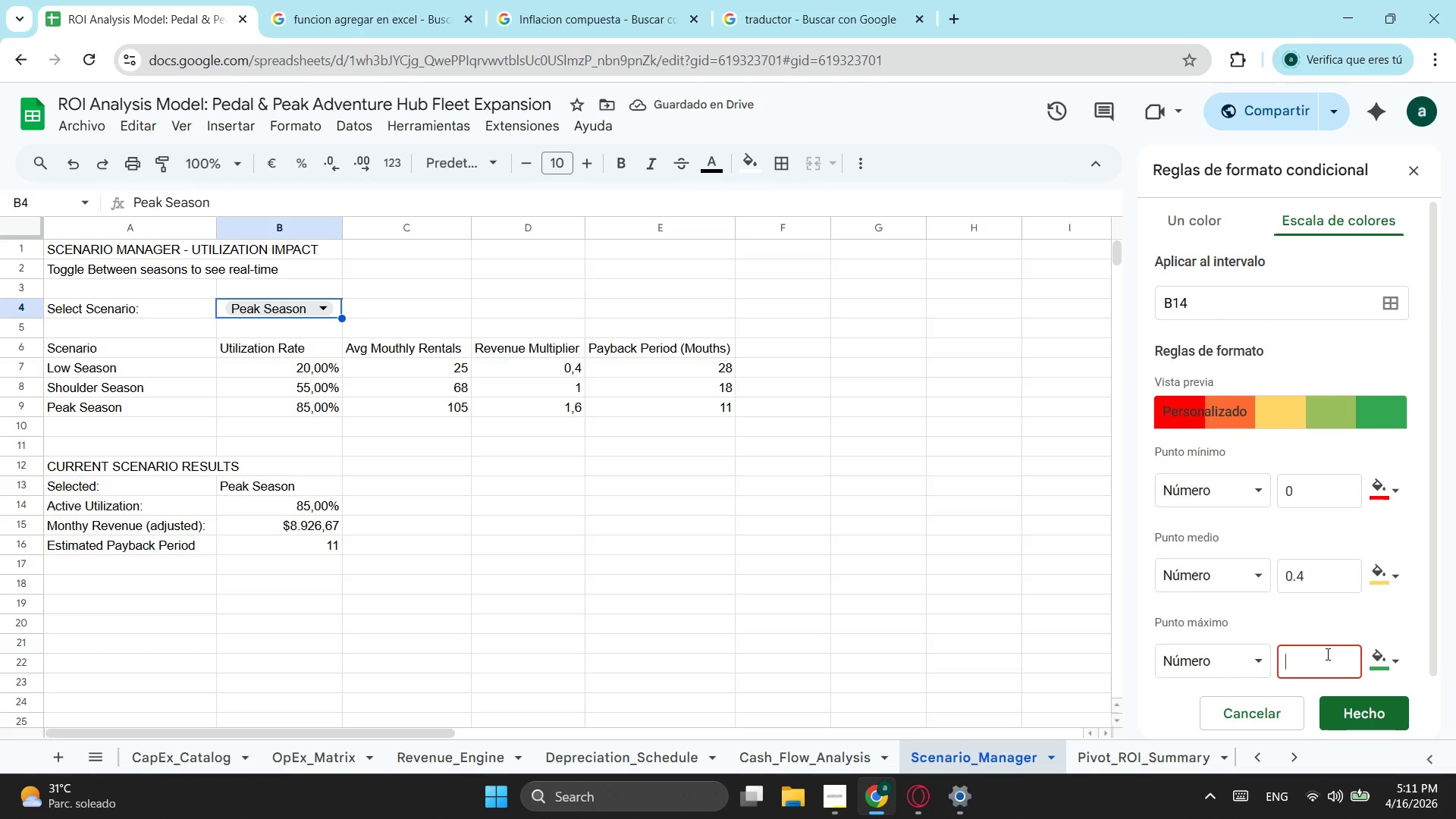 
key(Numpad1)
 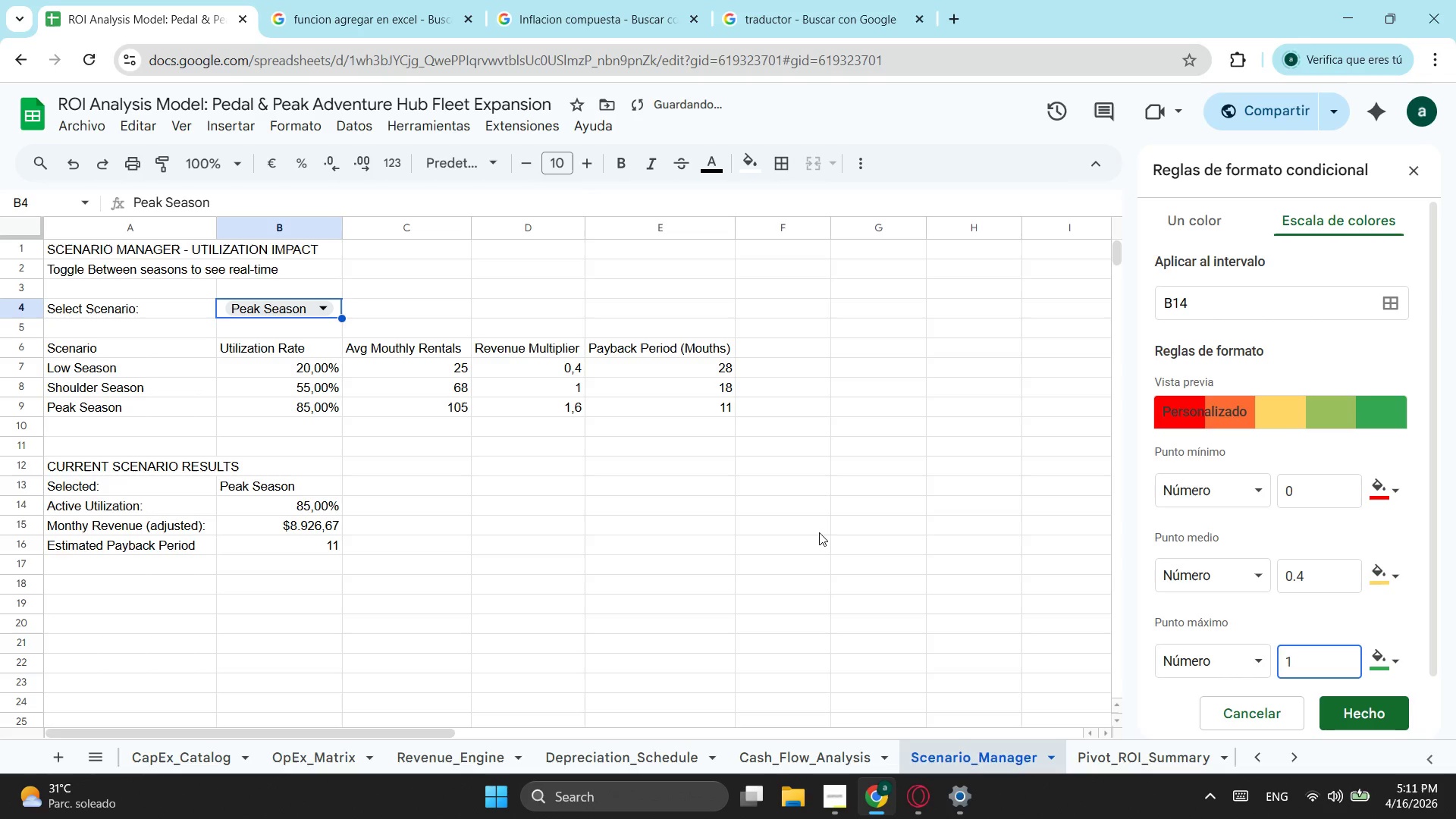 
left_click([799, 523])
 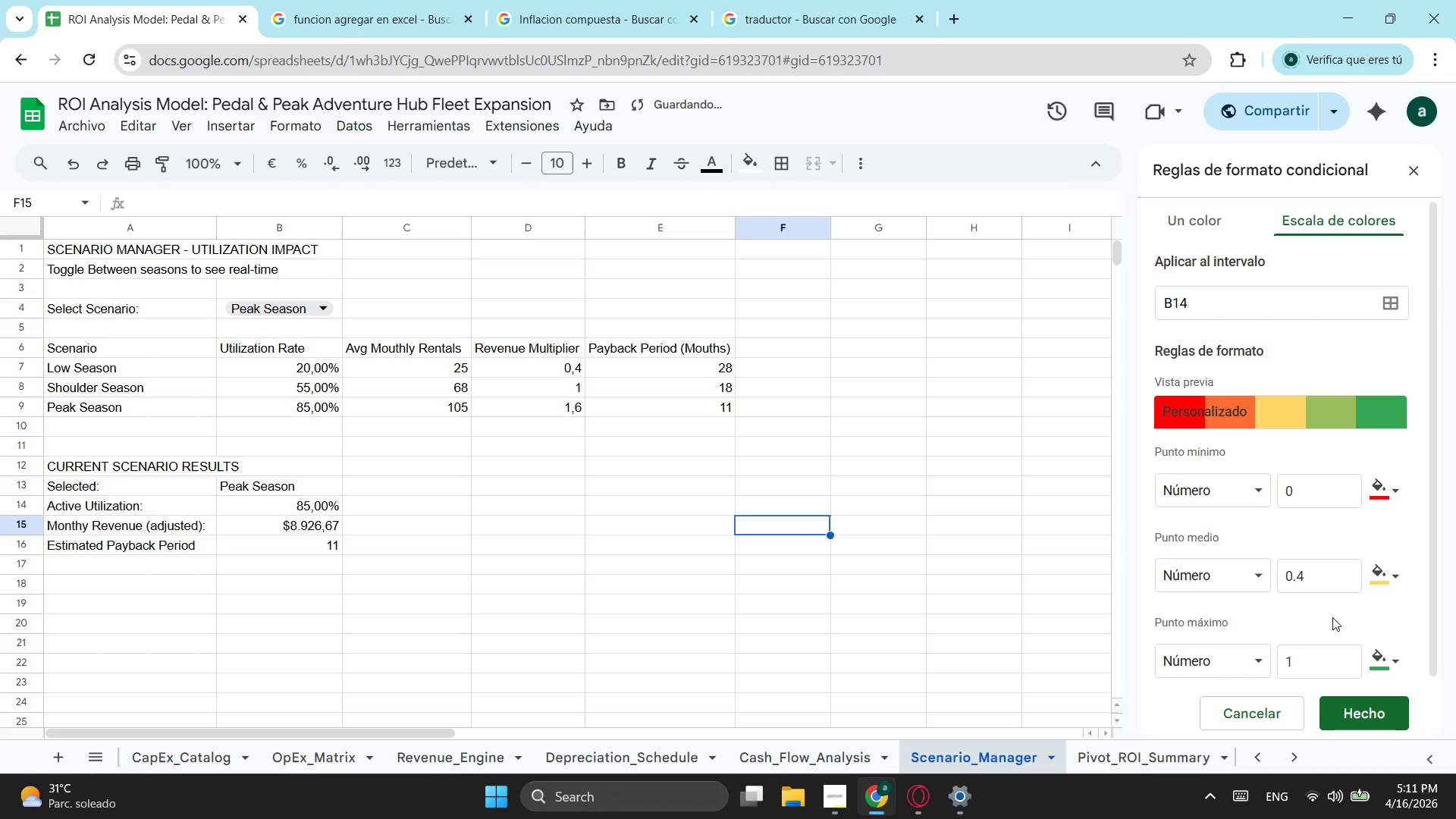 
left_click([1307, 579])
 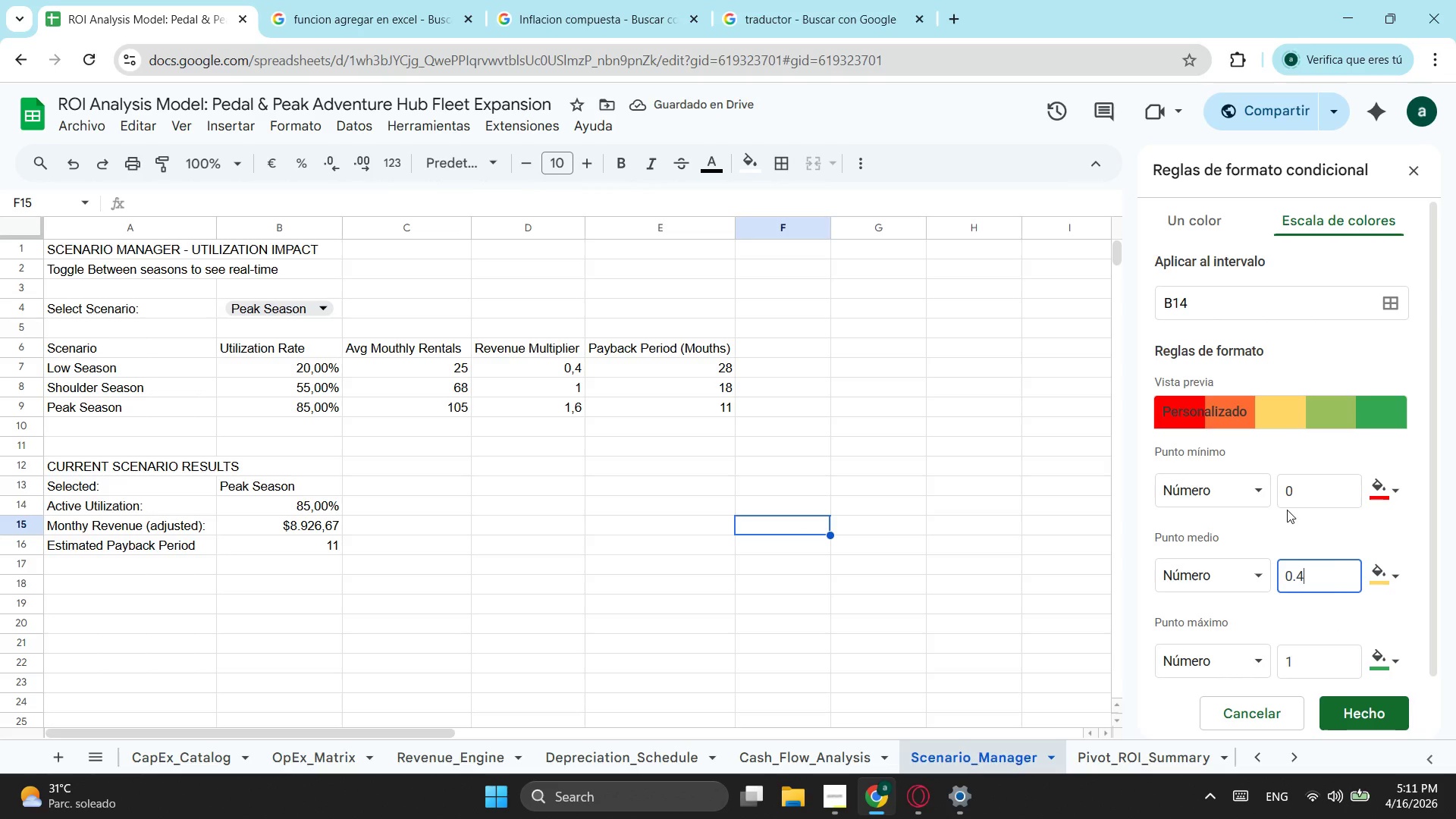 
key(Backspace)
 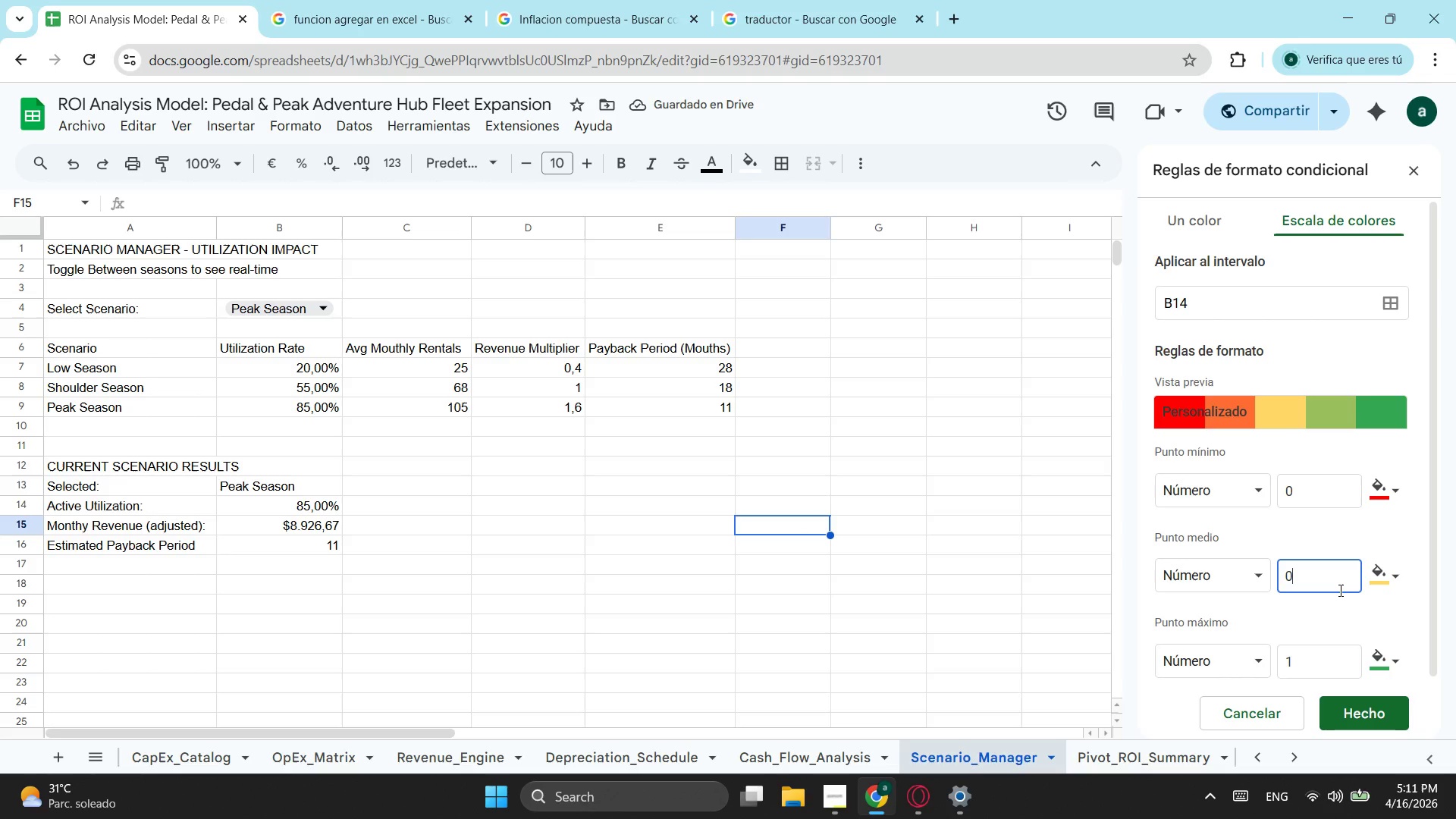 
key(Backspace)
 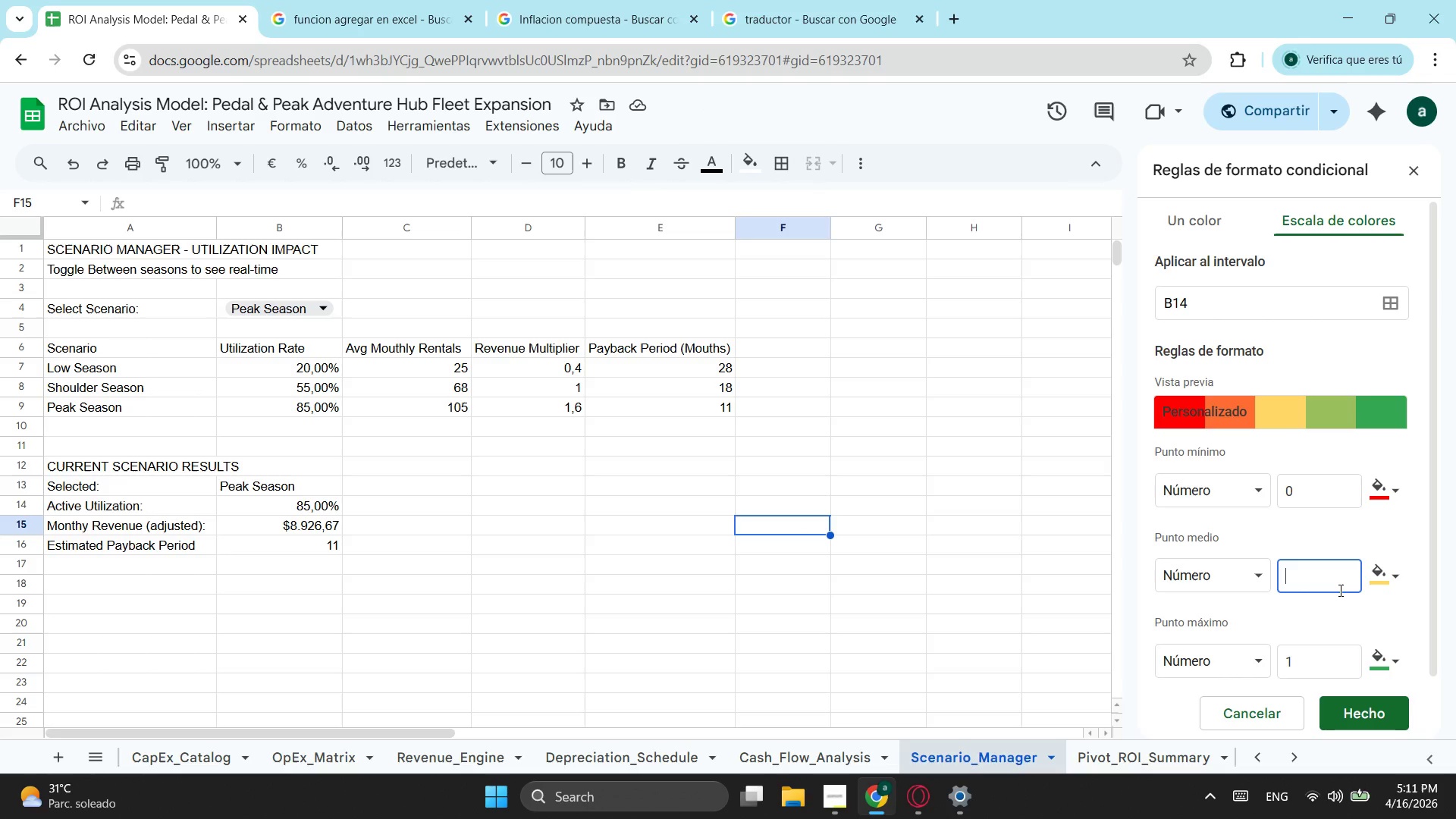 
key(Backspace)
 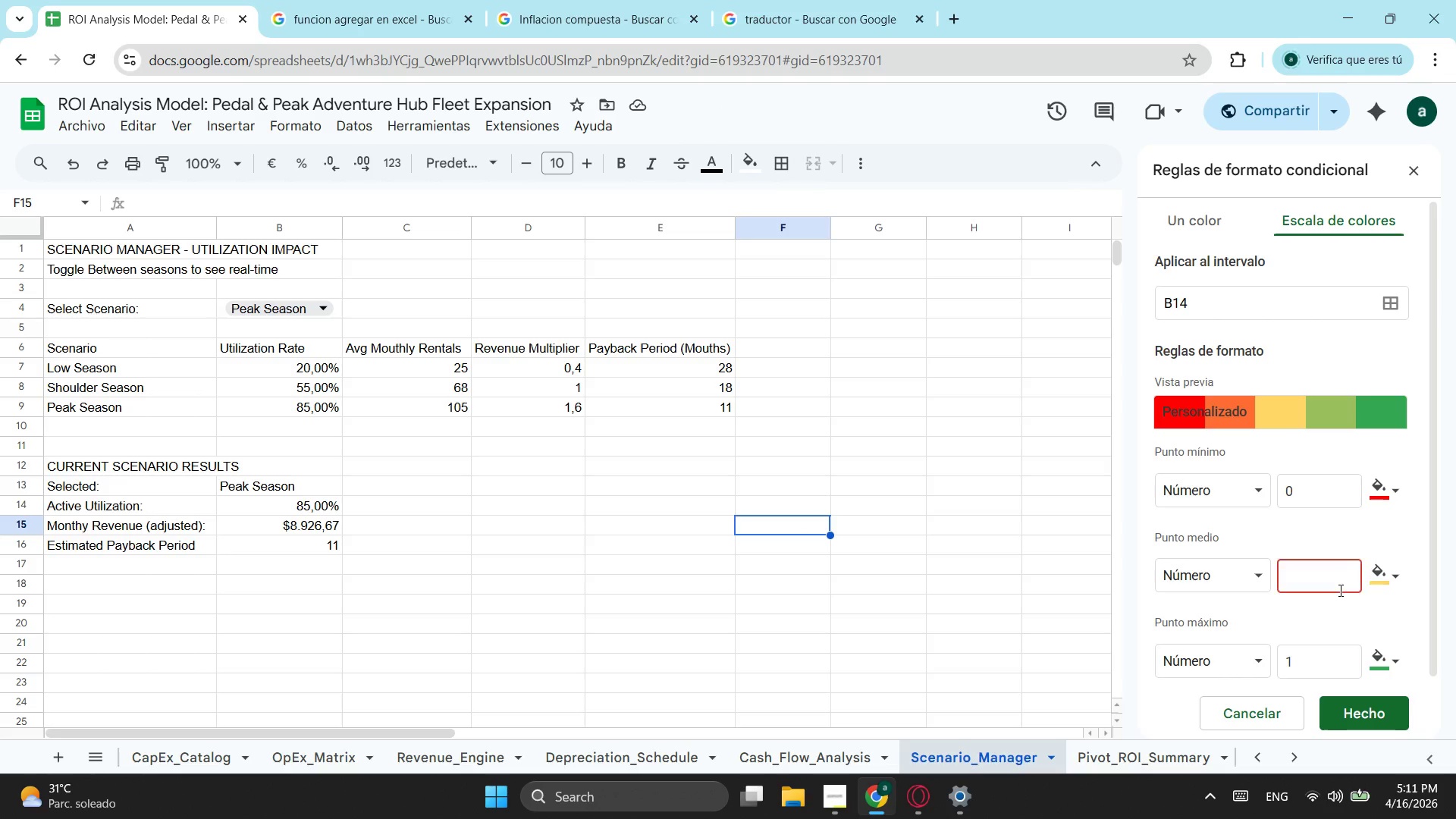 
key(Numpad4)
 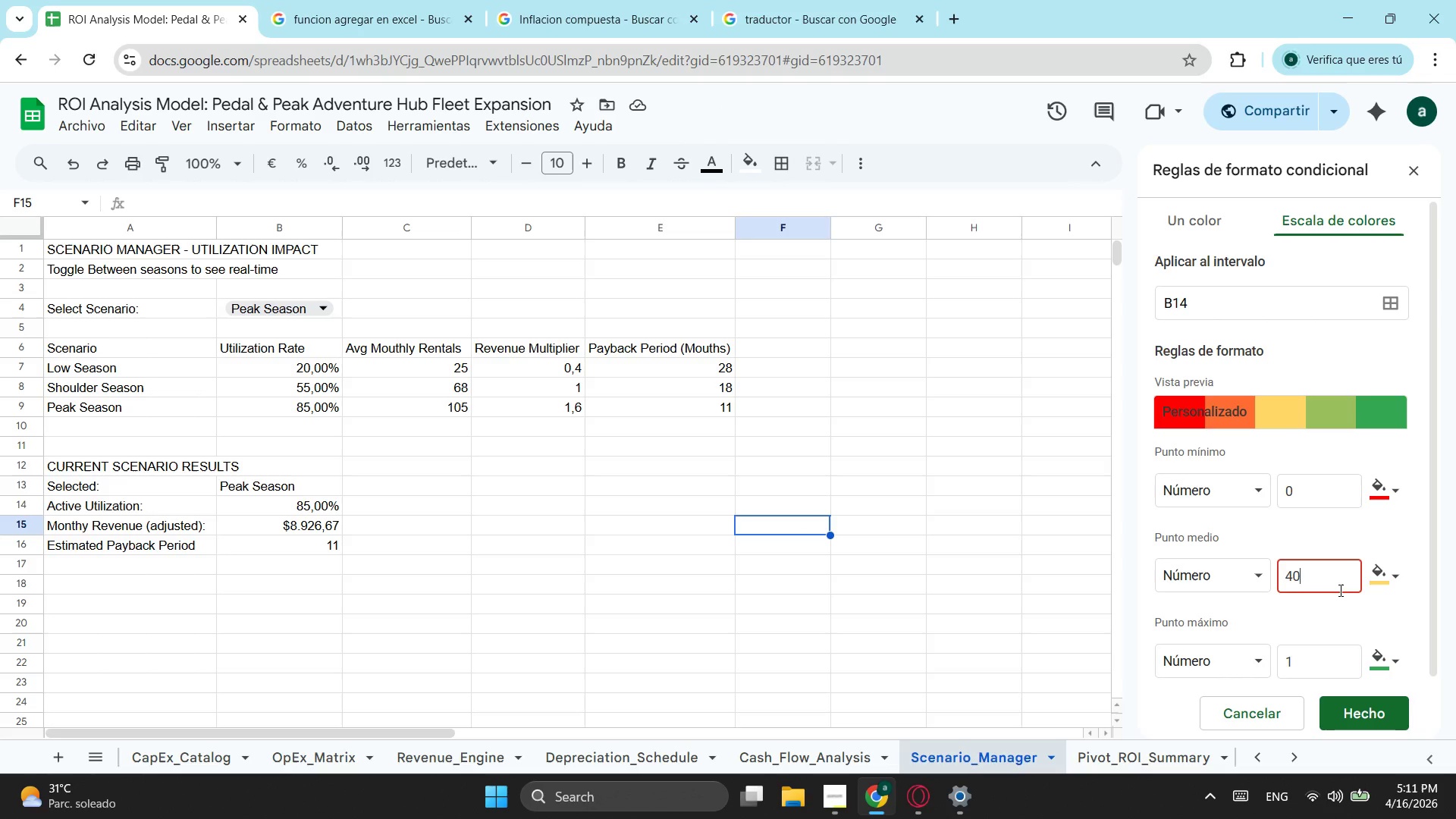 
key(Numpad0)
 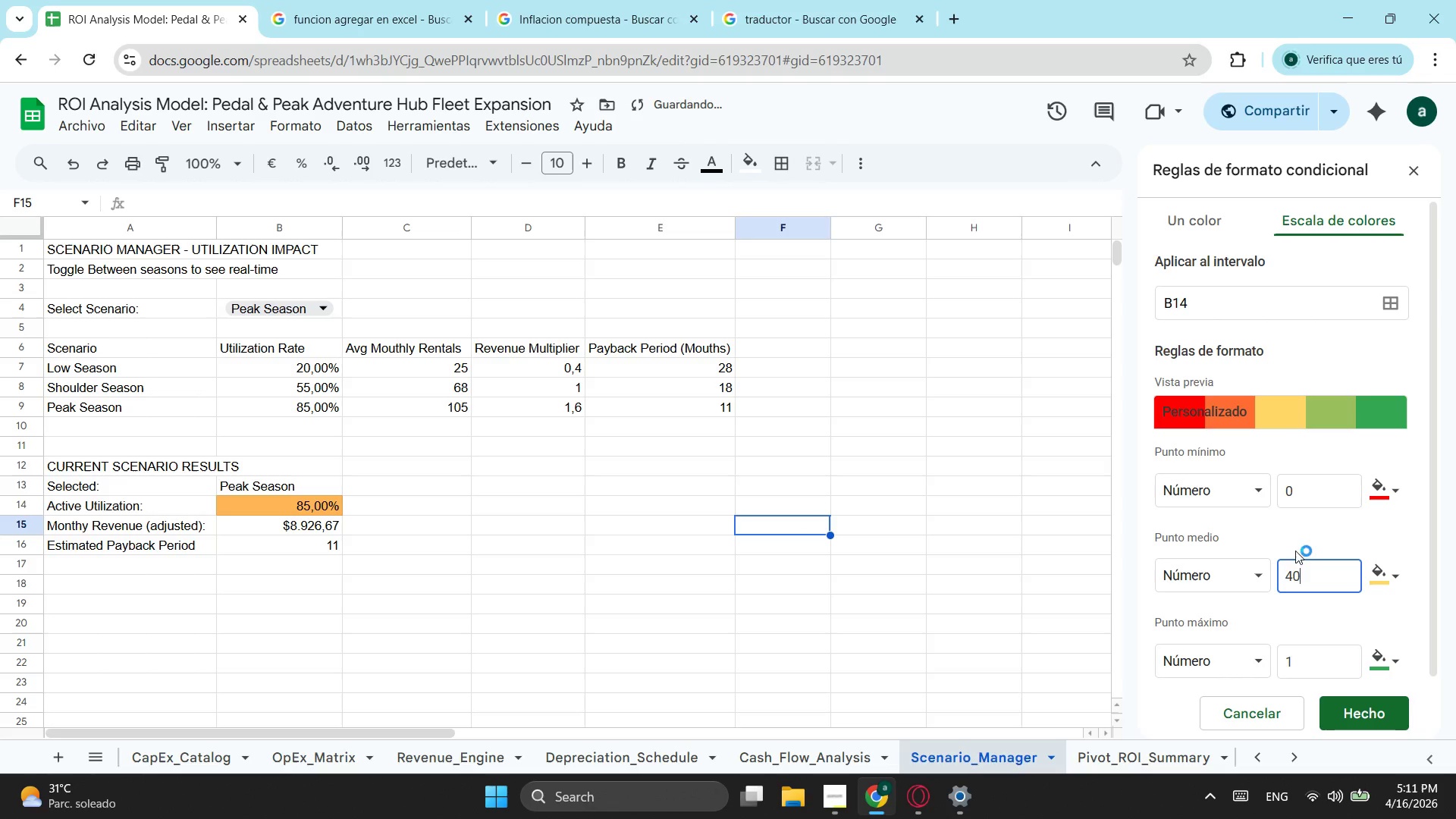 
key(5)
 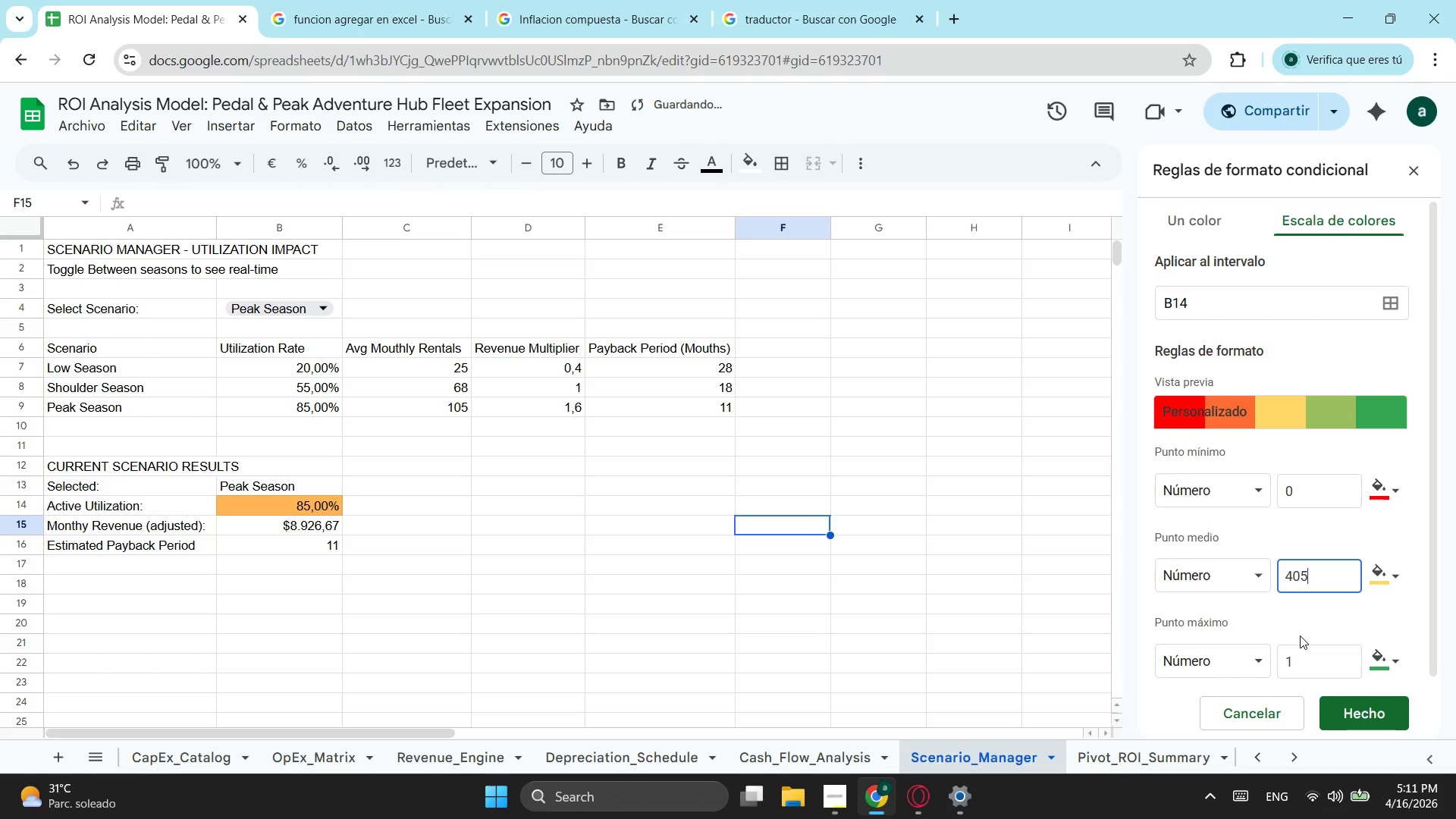 
key(Backspace)
 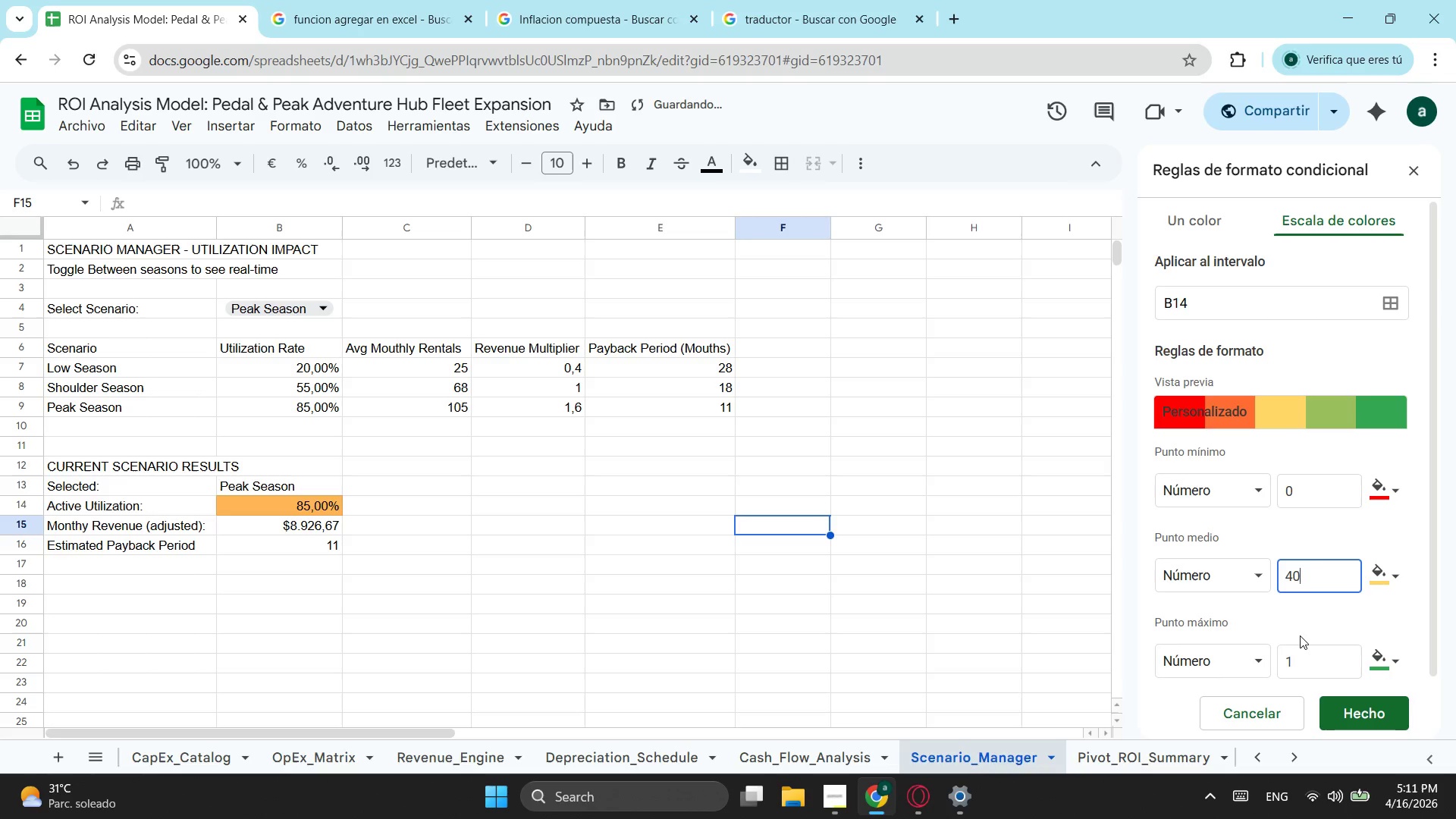 
key(Shift+ShiftLeft)
 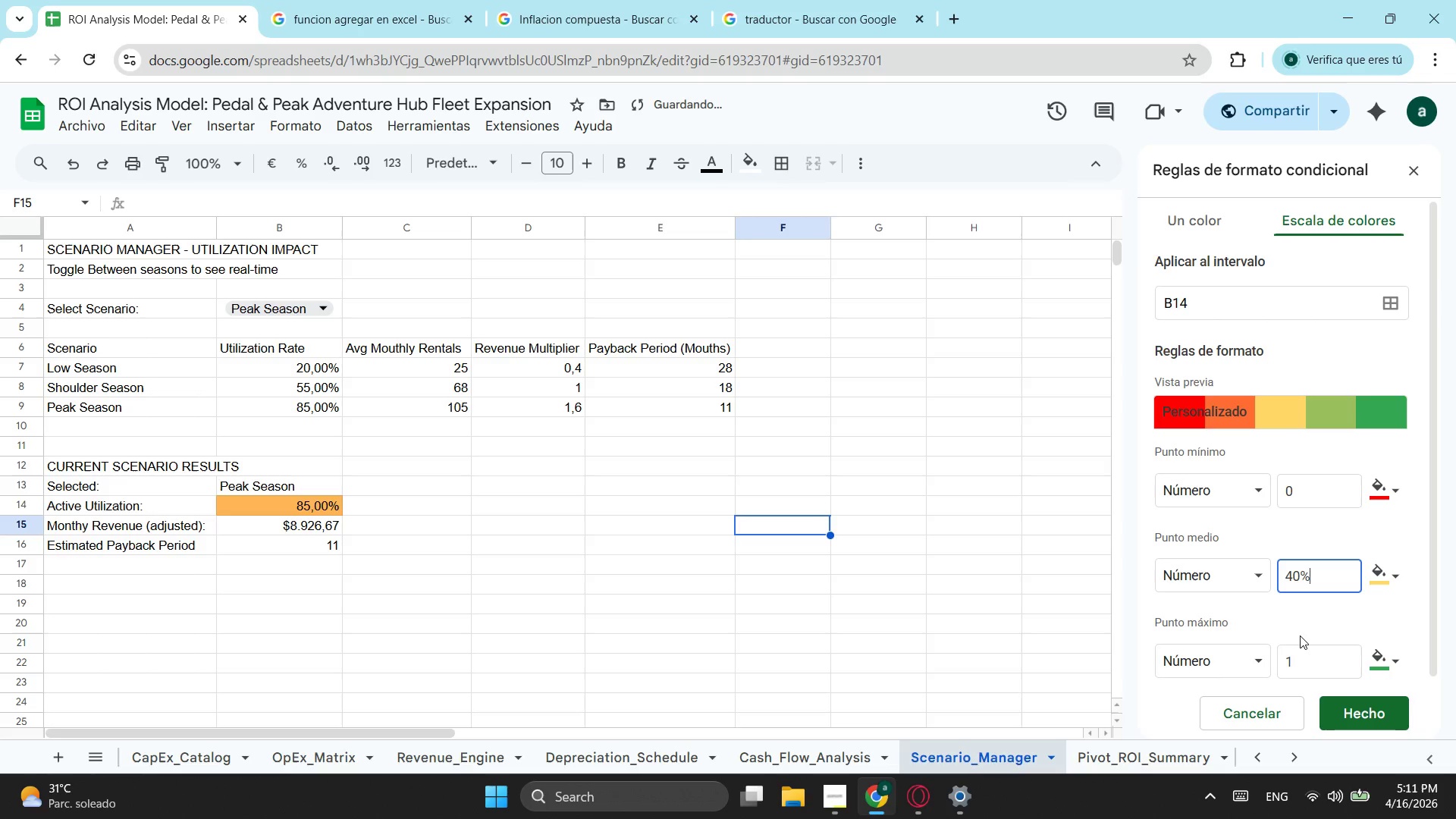 
key(Shift+5)
 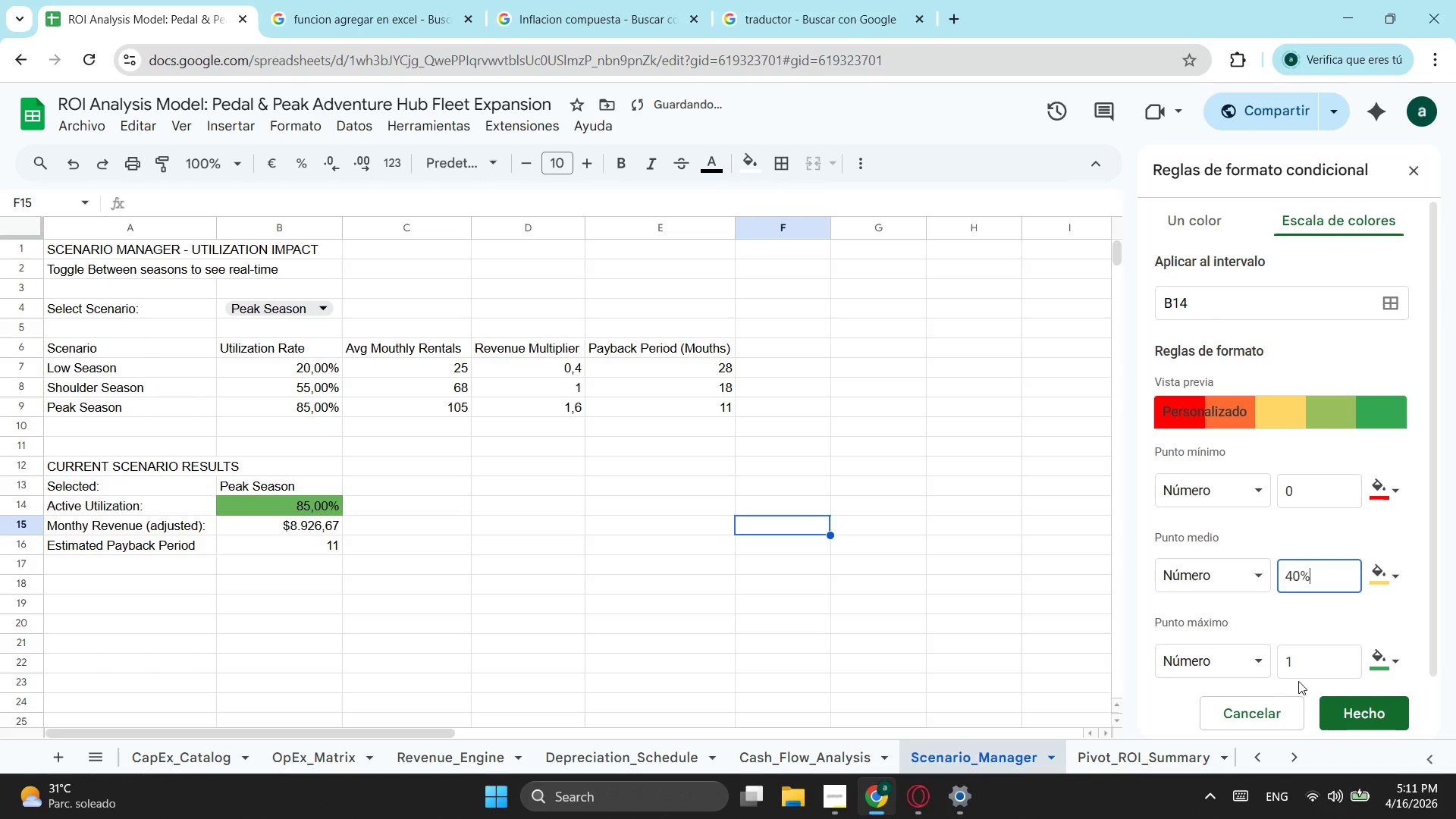 
left_click([1308, 666])
 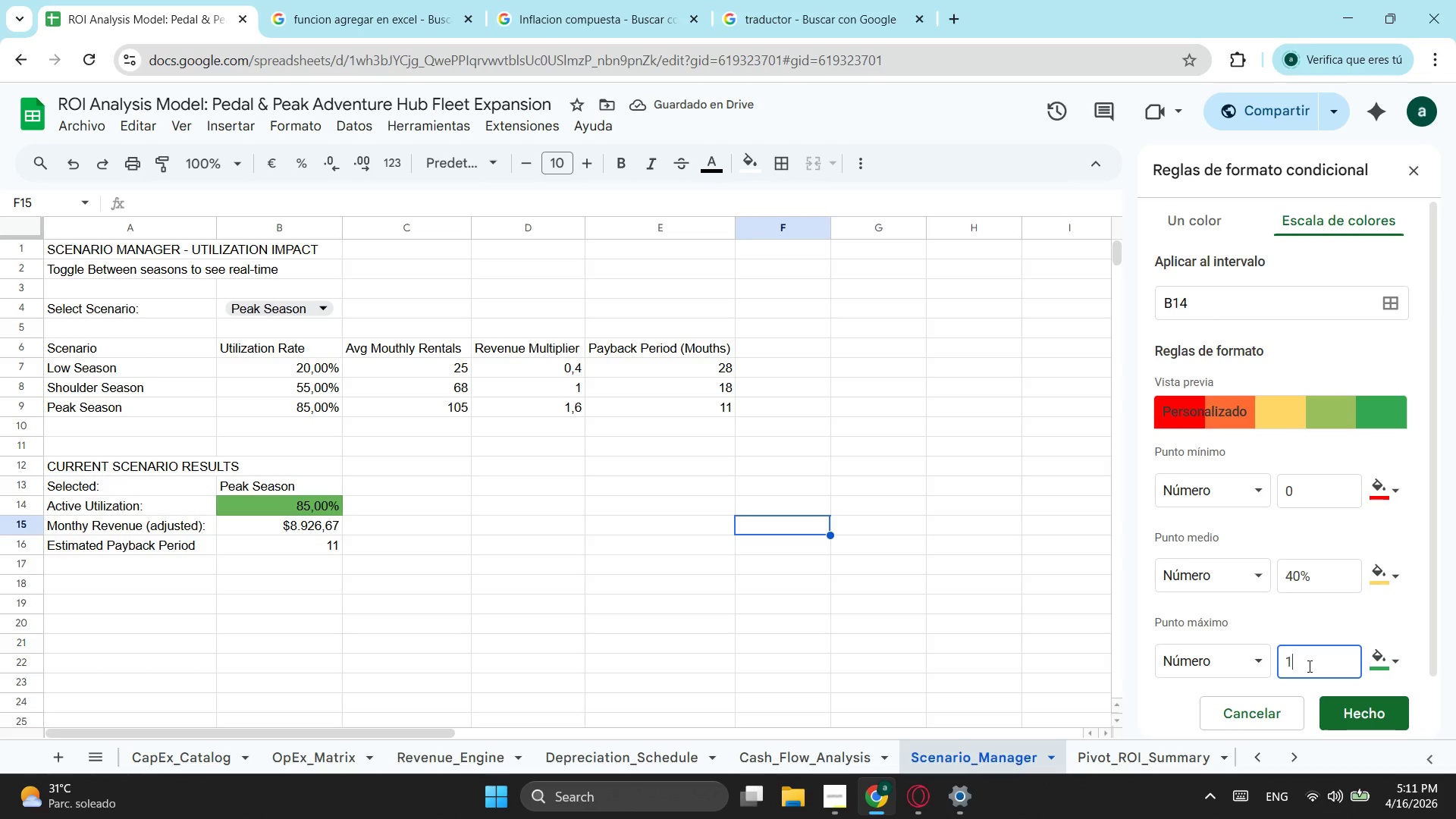 
key(Numpad0)
 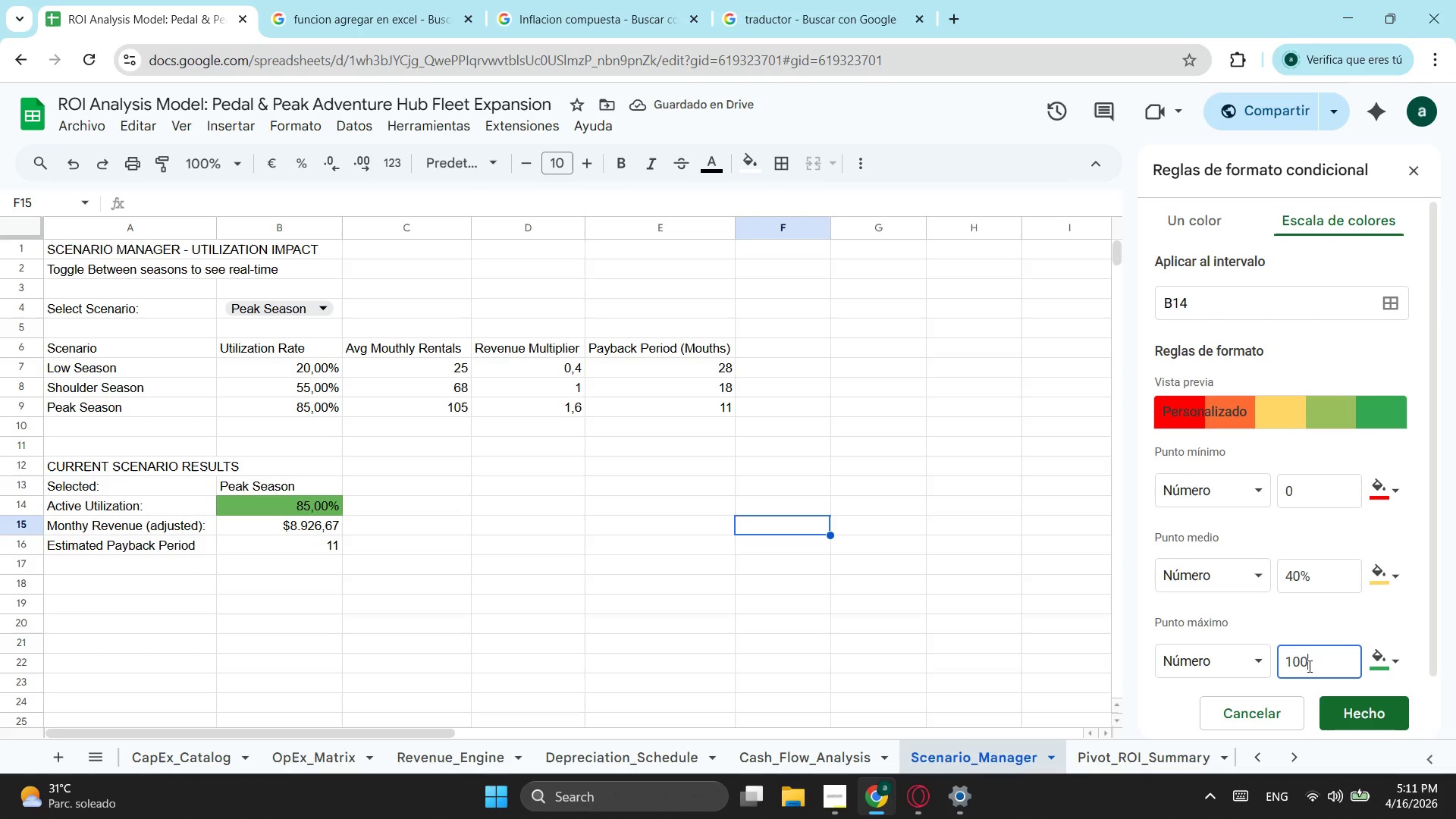 
key(Numpad0)
 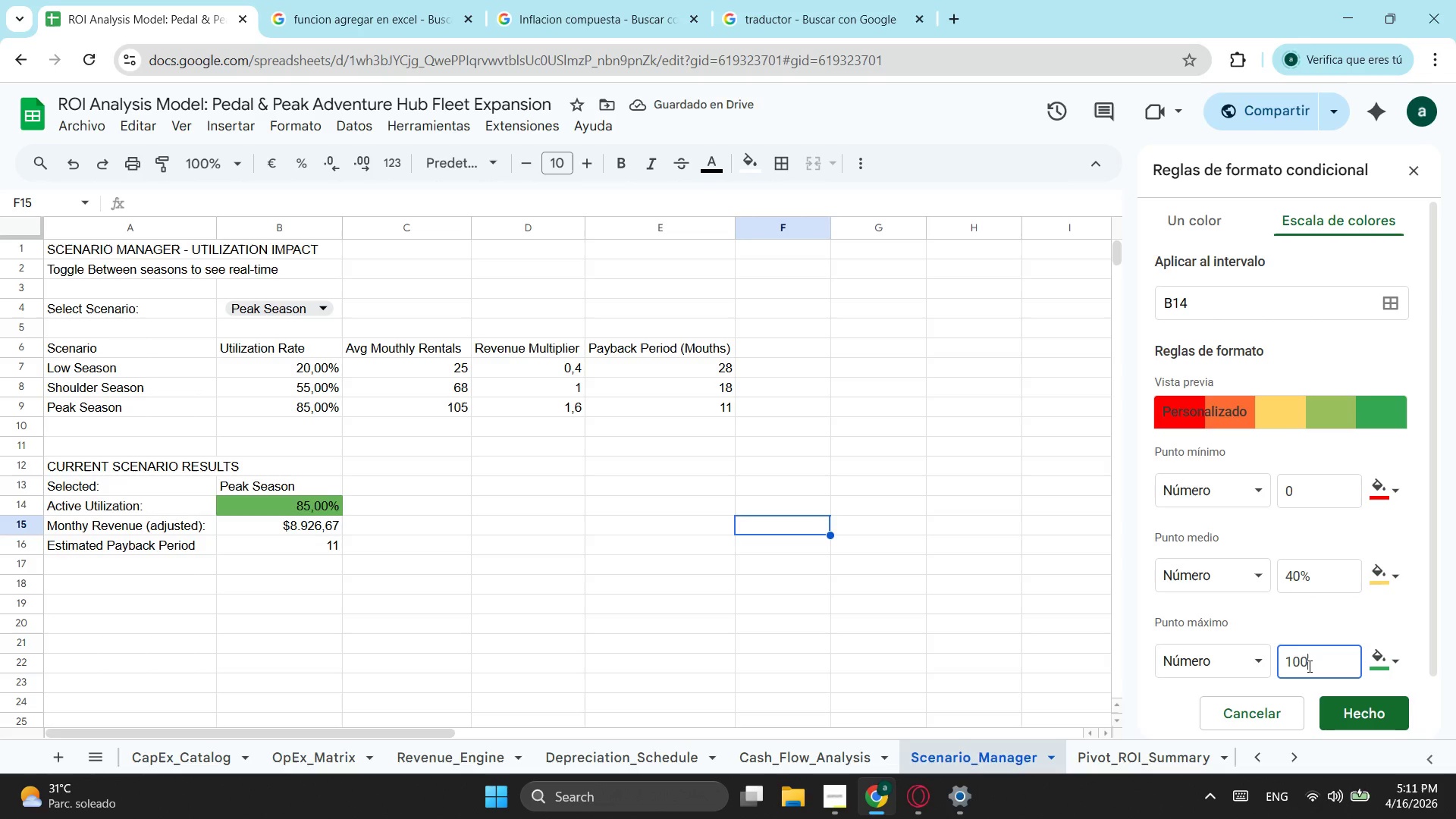 
key(Shift+ShiftLeft)
 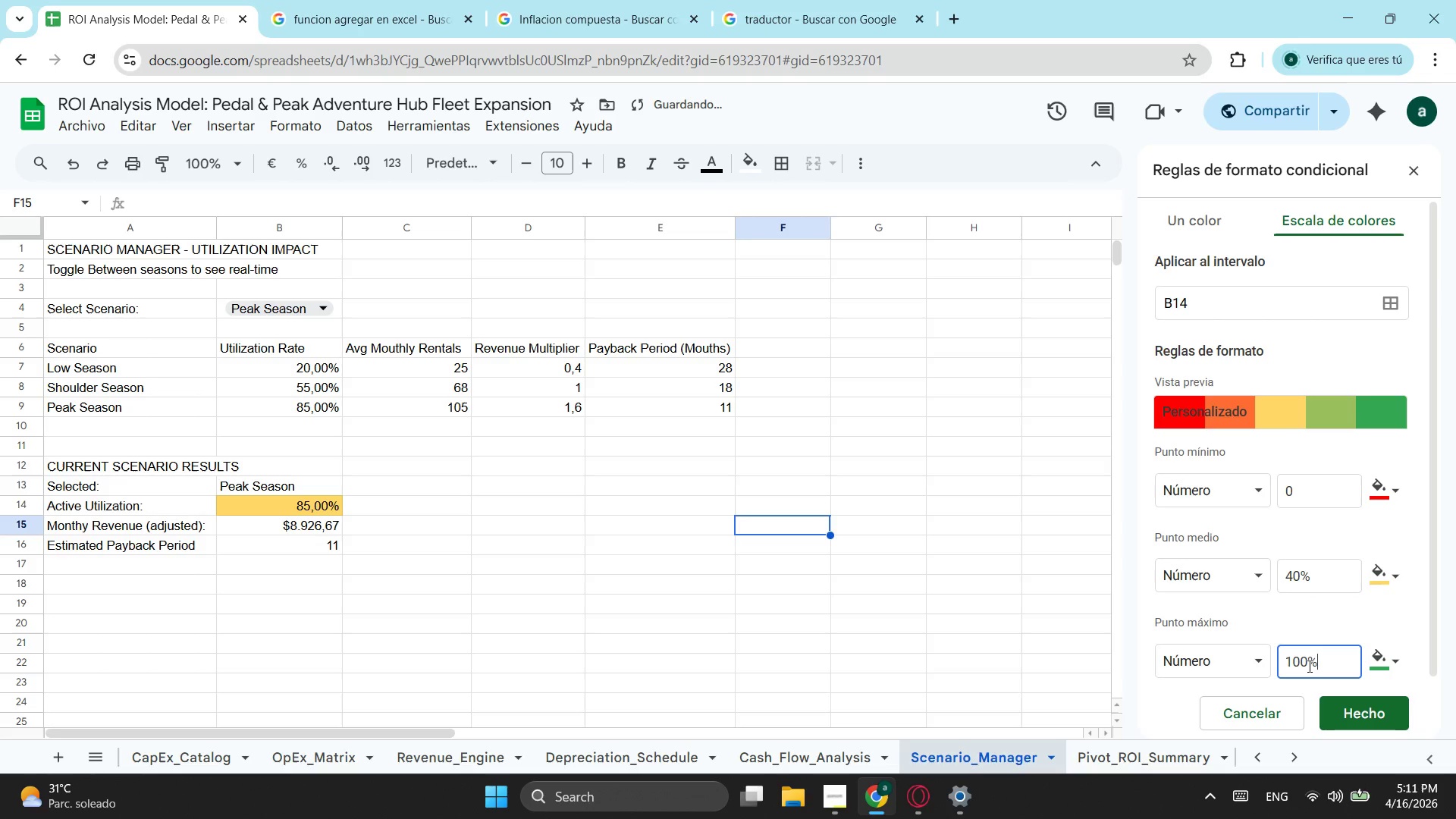 
key(Shift+5)
 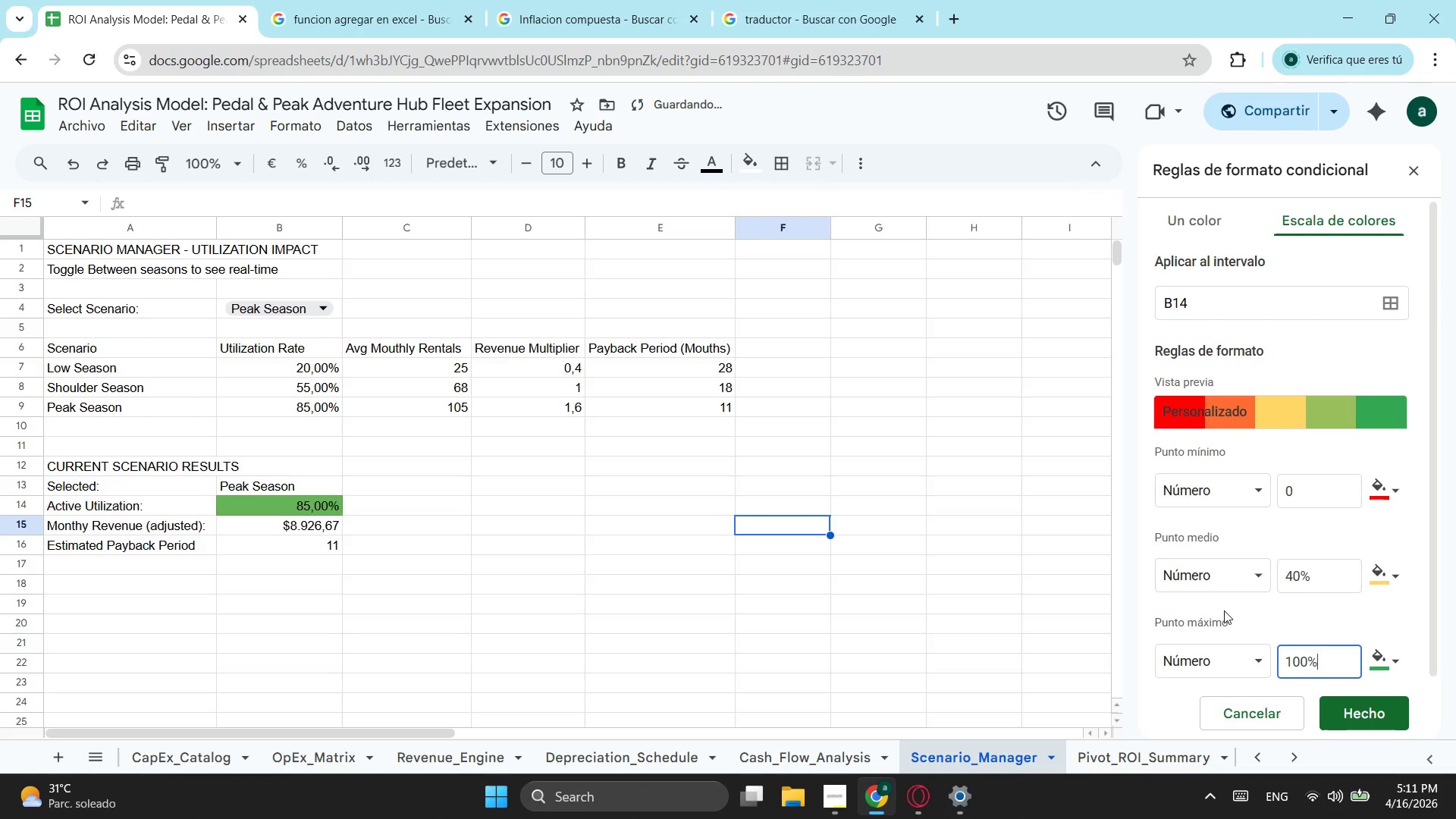 
left_click([1224, 610])
 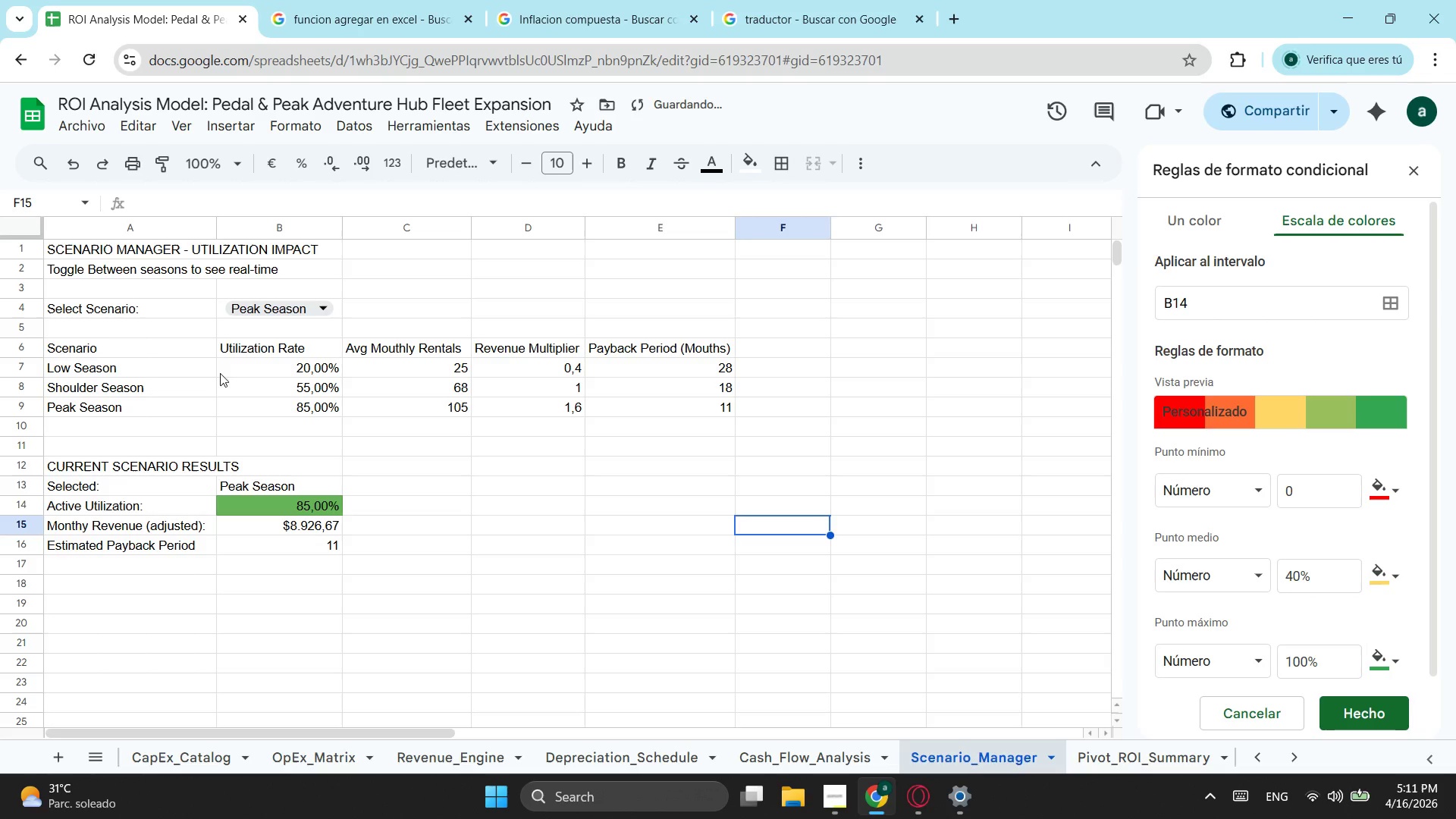 
left_click([268, 314])
 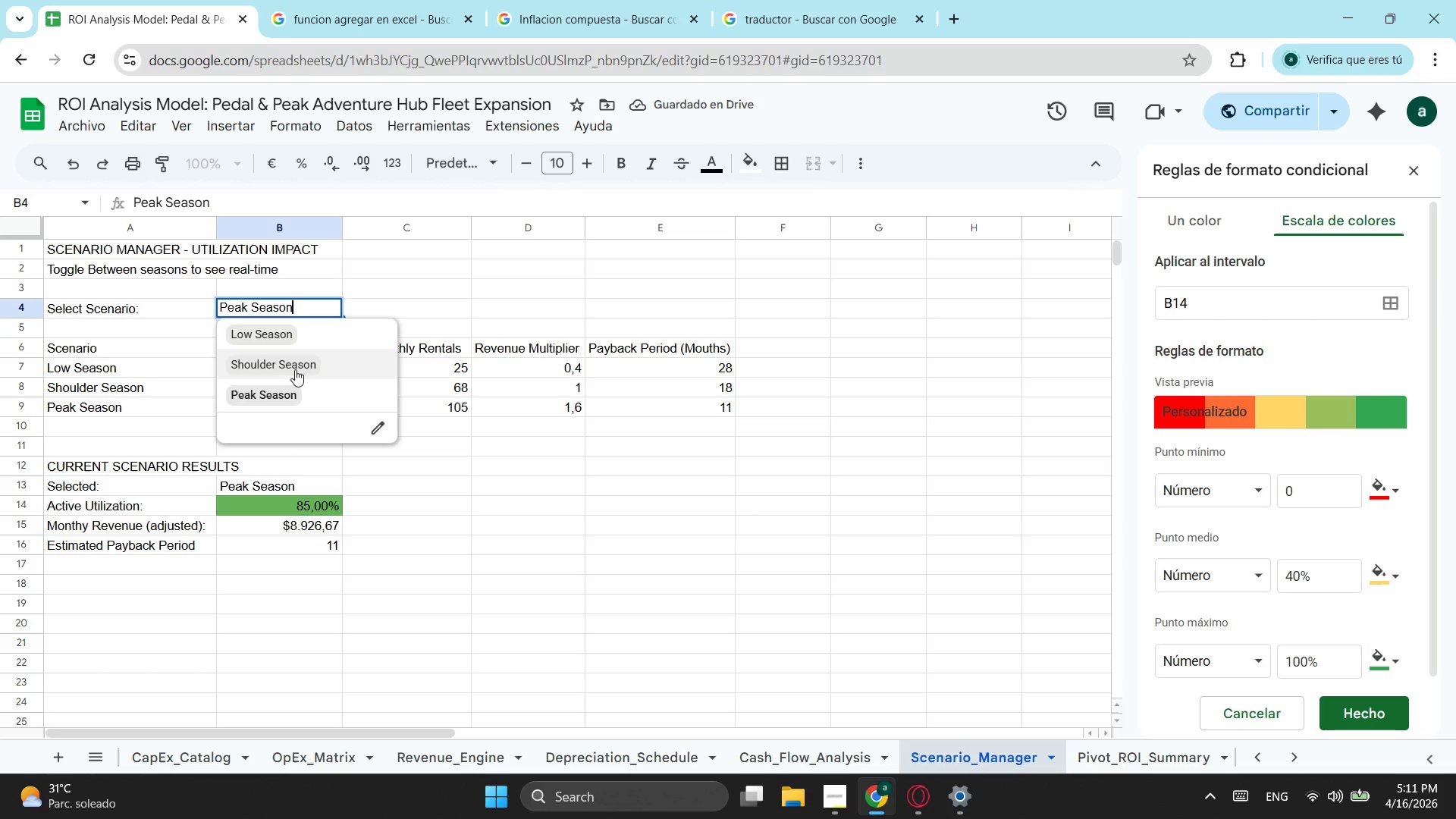 
left_click([296, 371])
 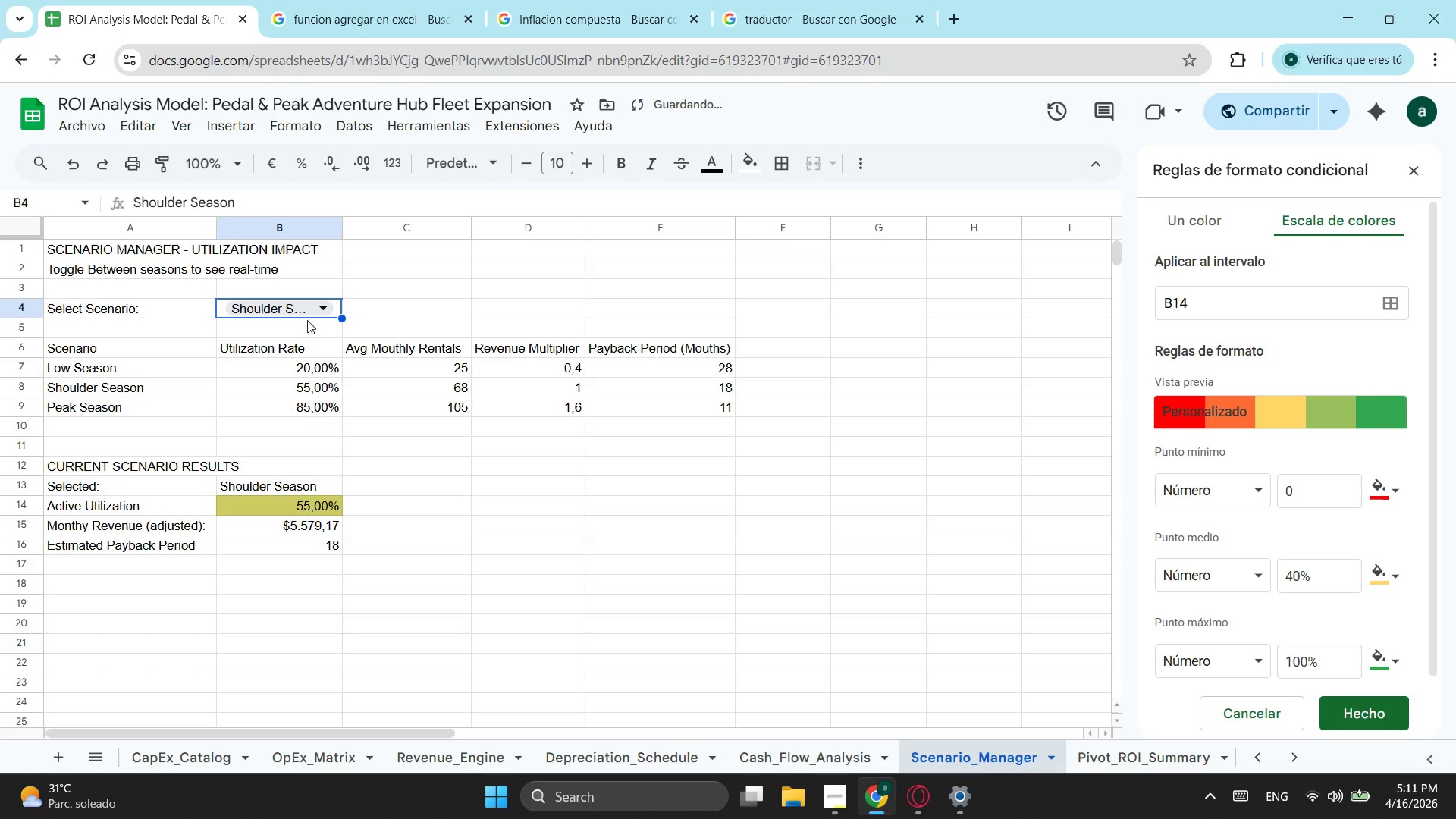 
left_click([310, 313])
 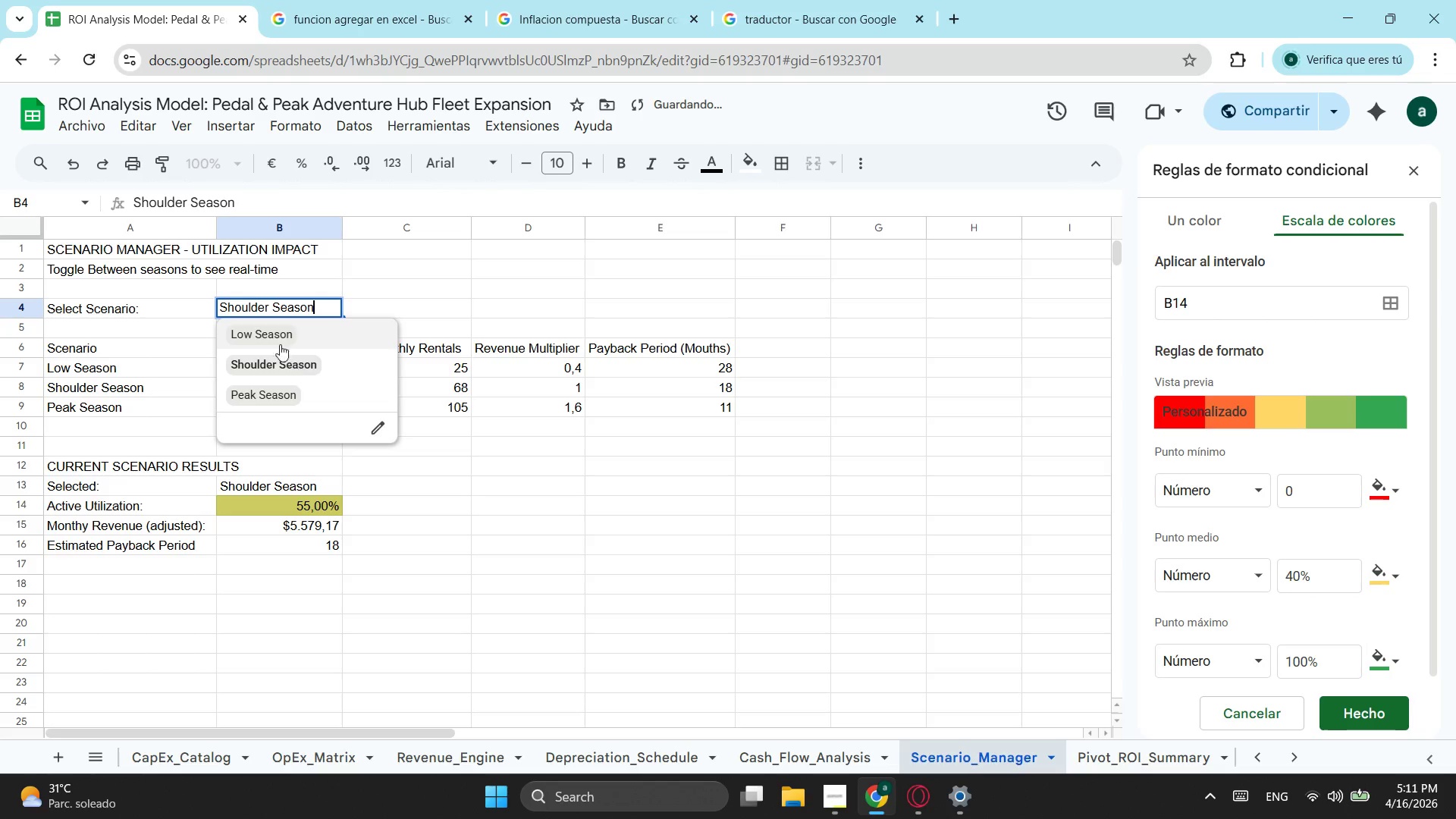 
left_click([267, 328])
 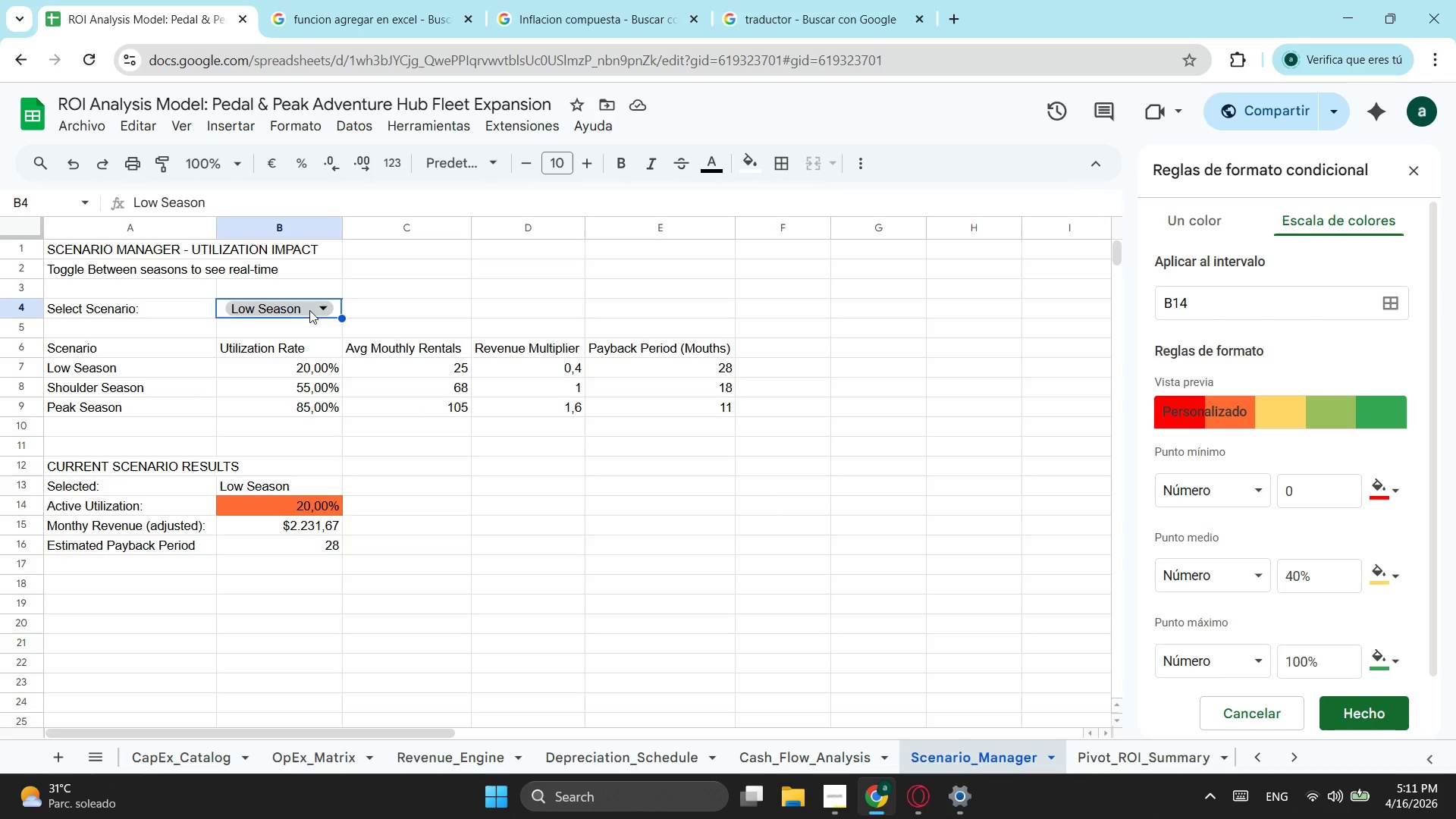 
wait(7.89)
 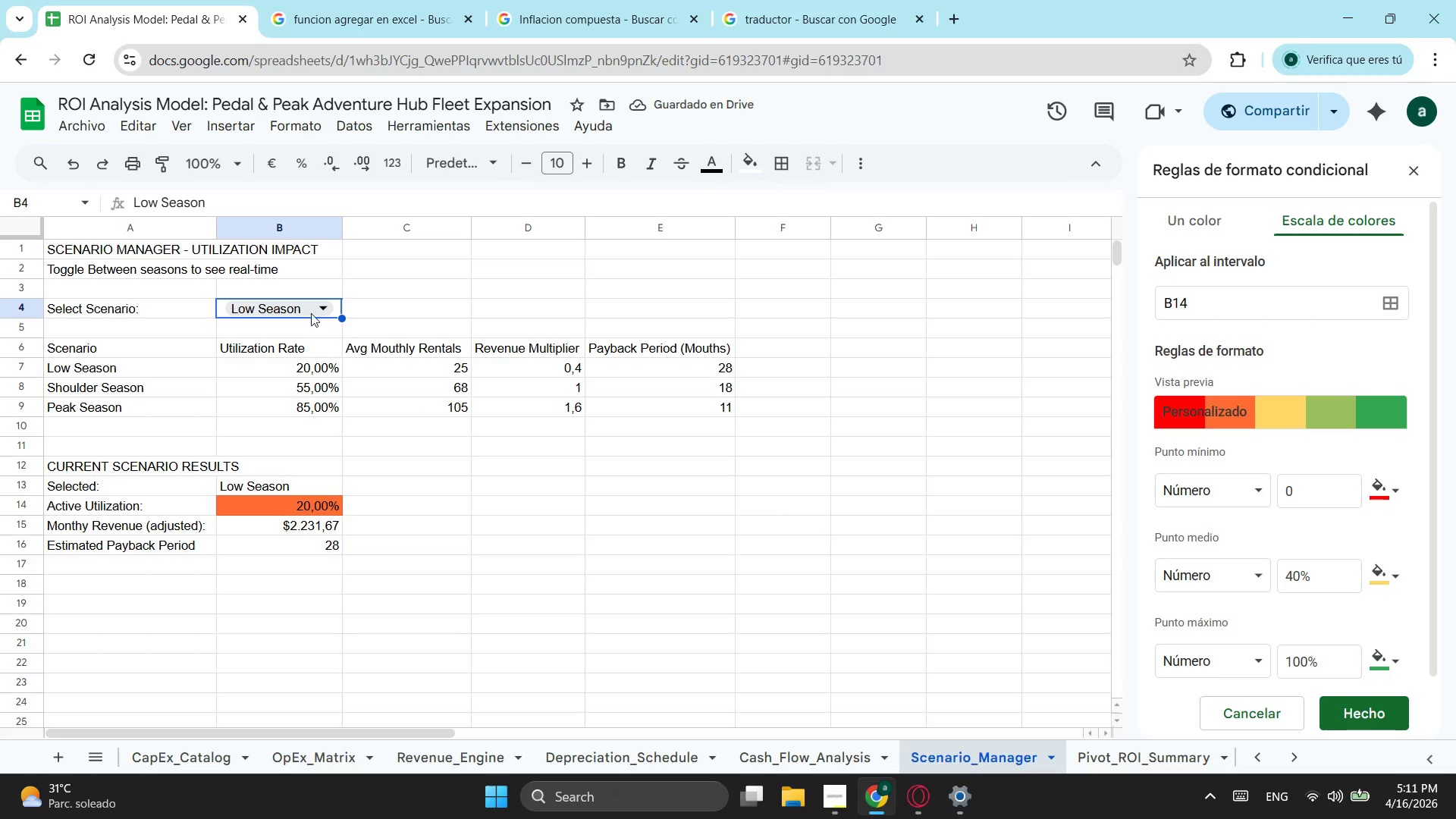 
left_click([1300, 657])
 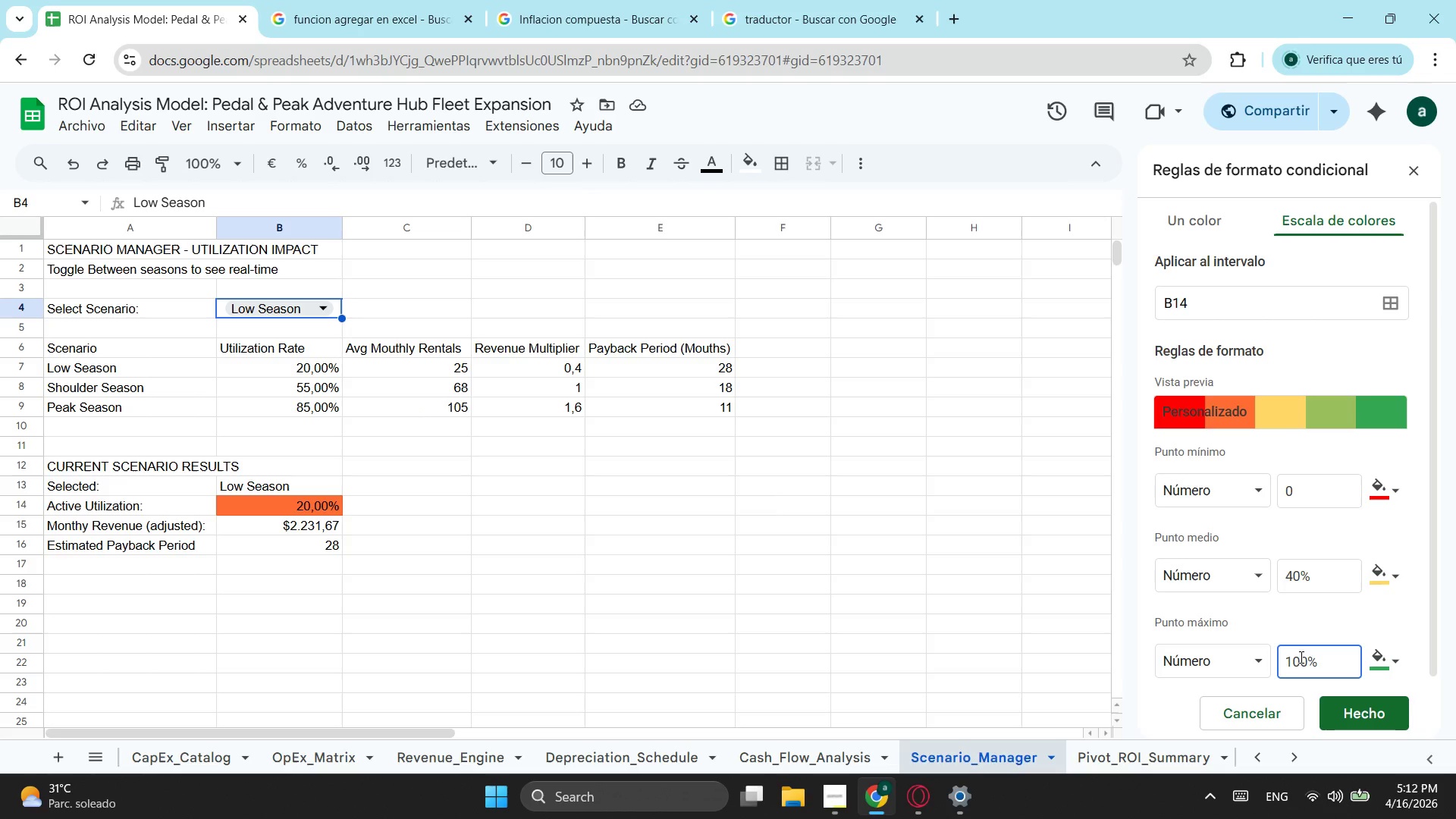 
key(Backspace)
key(Backspace)
type(80)
key(Backspace)
 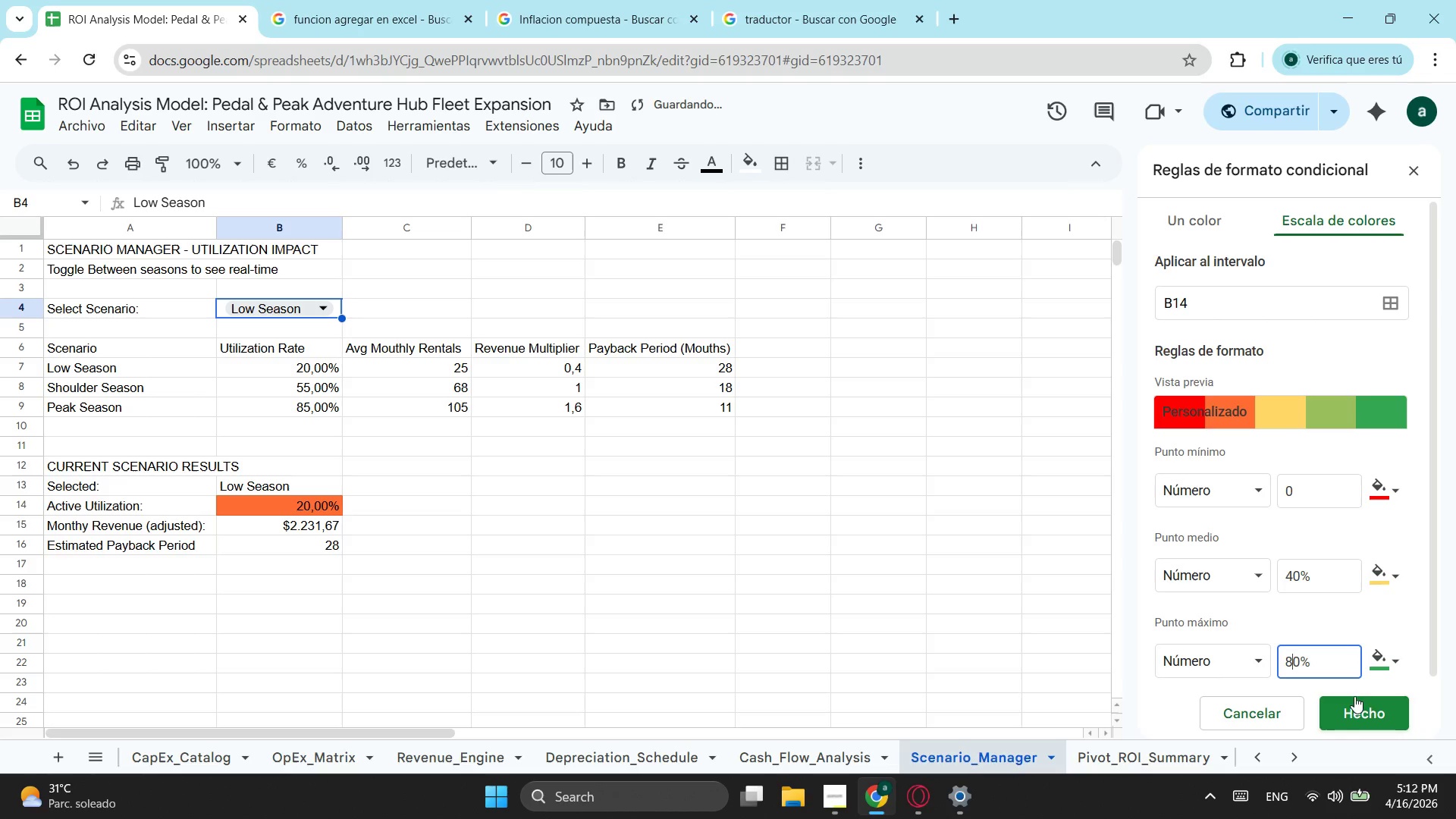 
left_click([1358, 699])
 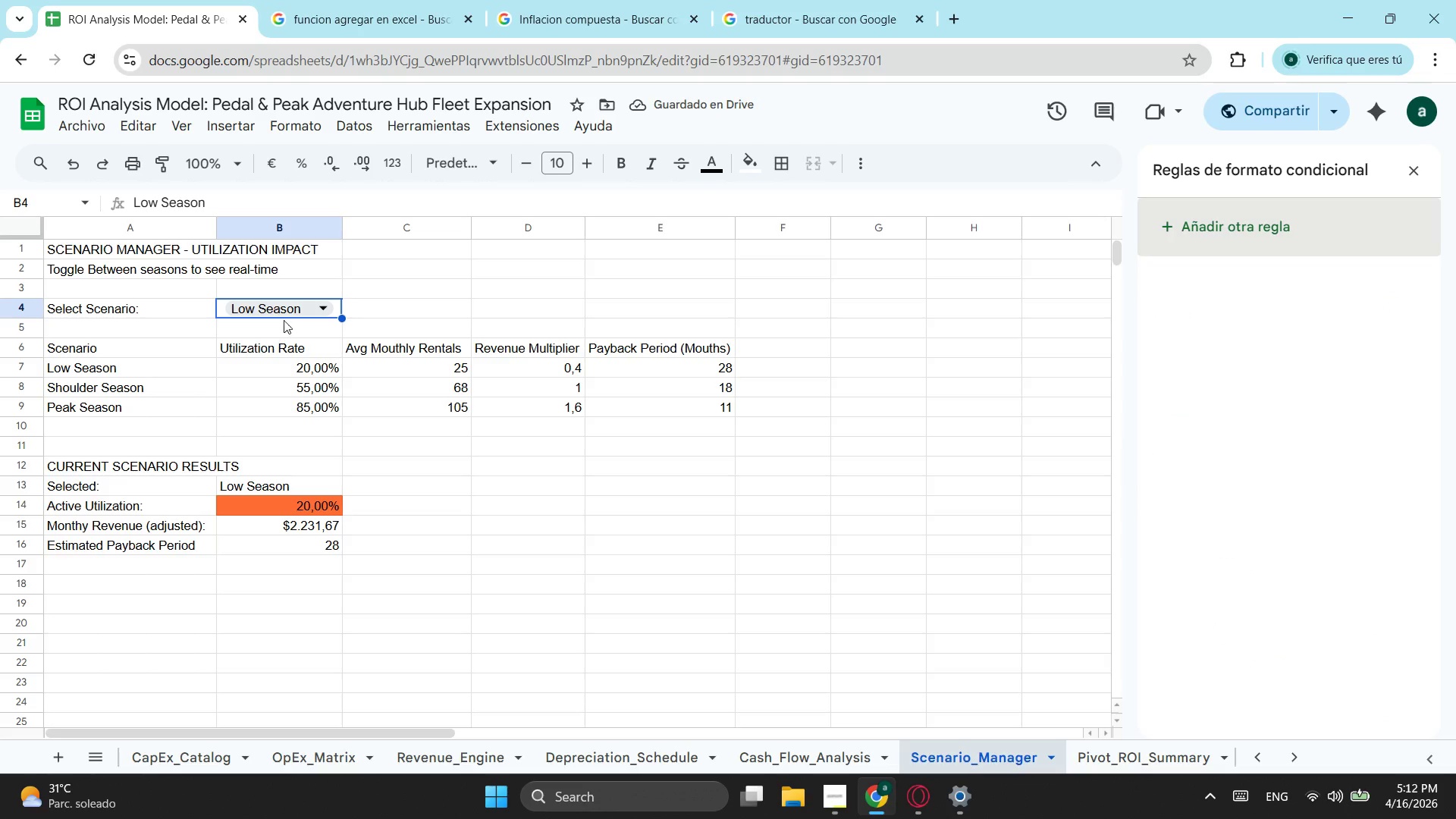 
left_click([292, 313])
 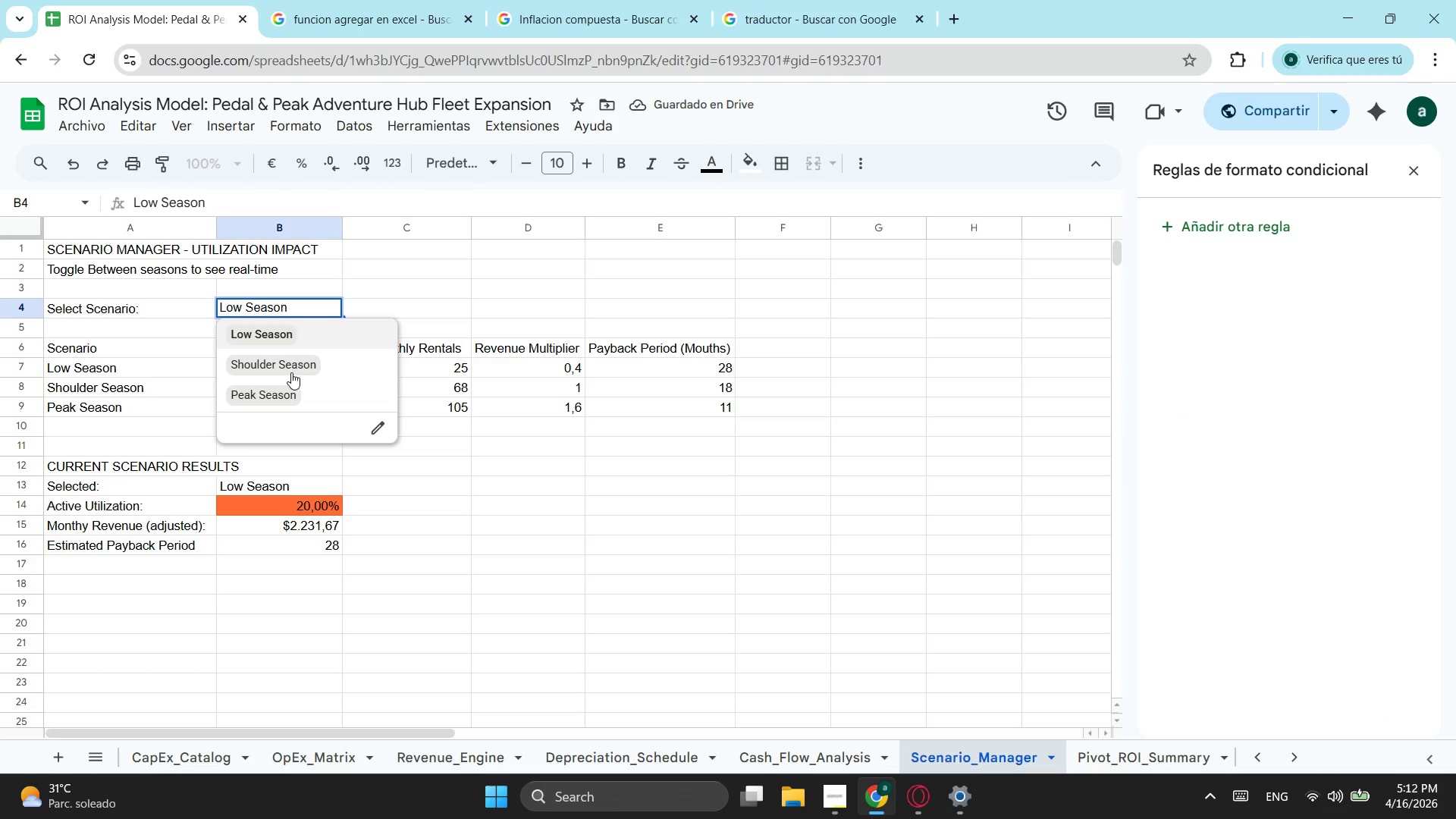 
left_click([291, 372])
 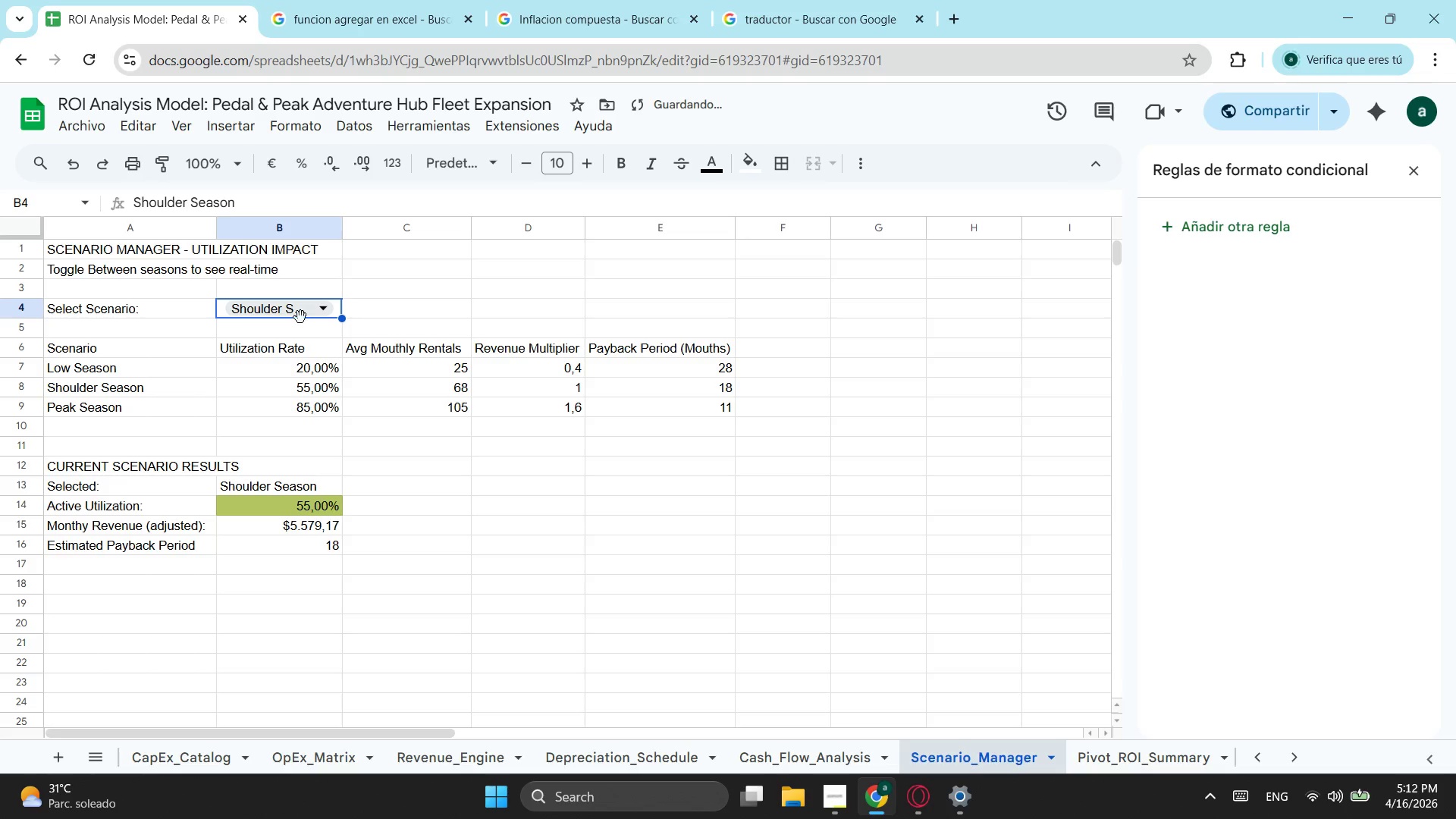 
left_click([300, 317])
 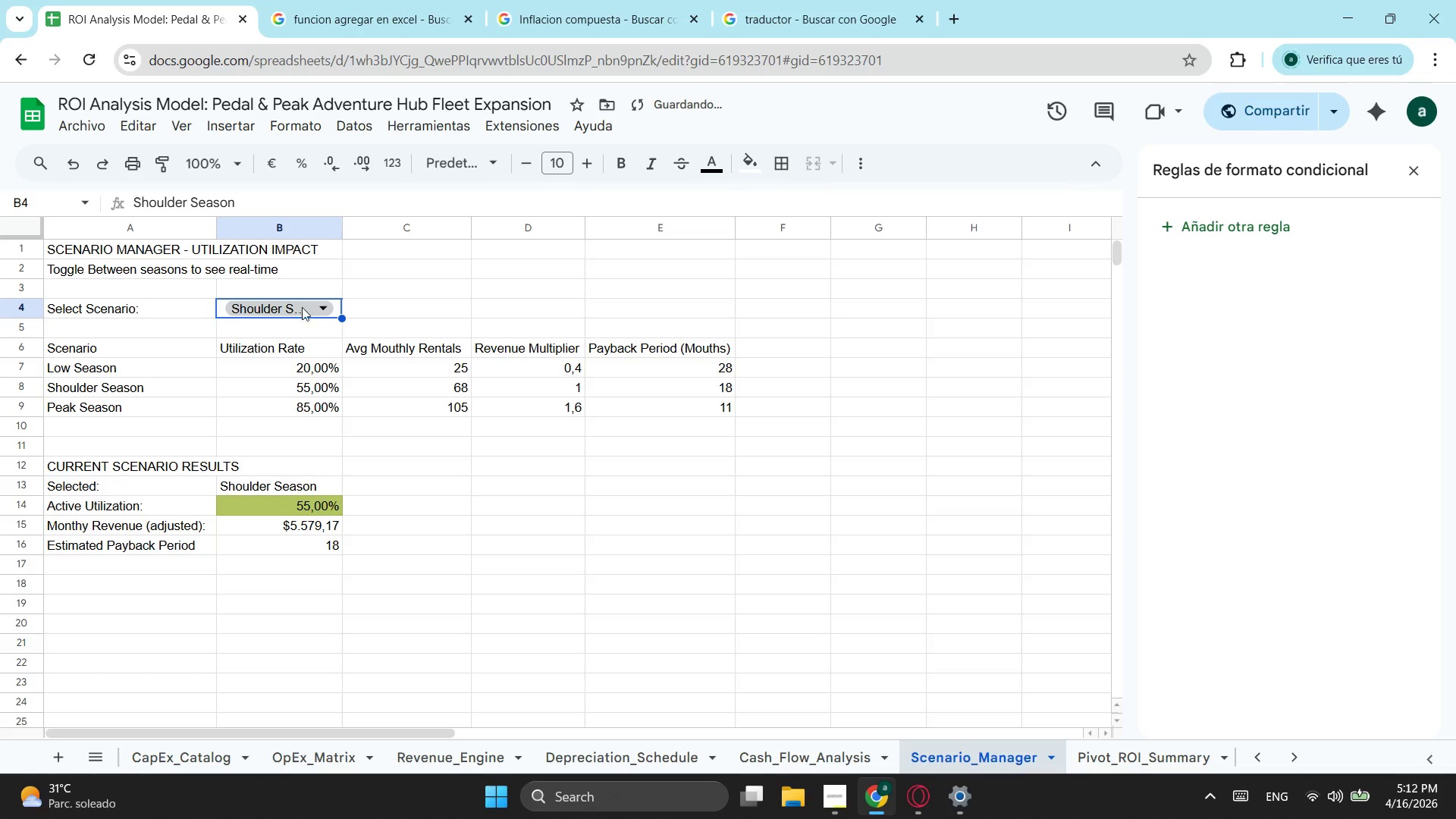 
left_click([305, 305])
 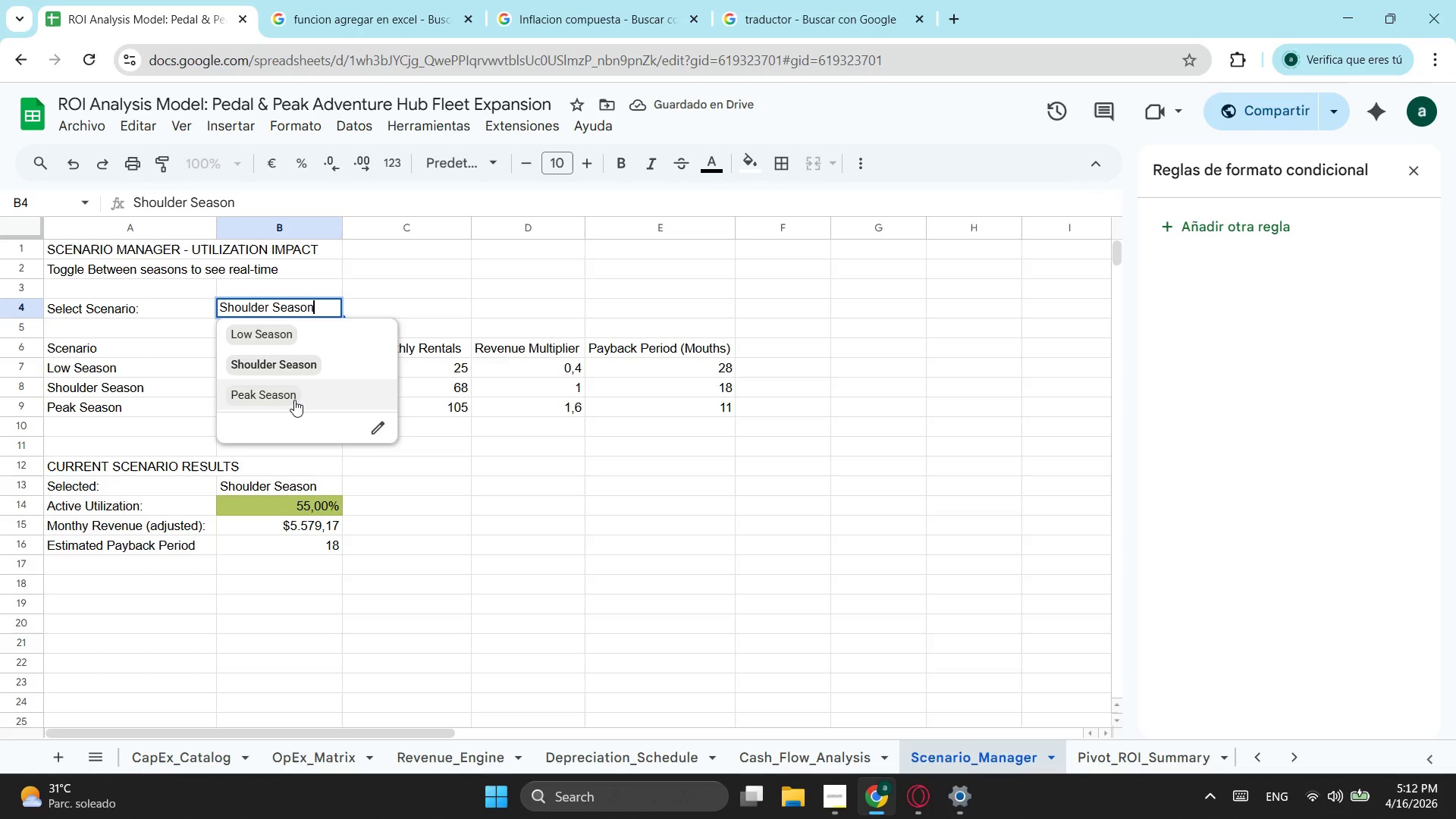 
left_click([294, 400])
 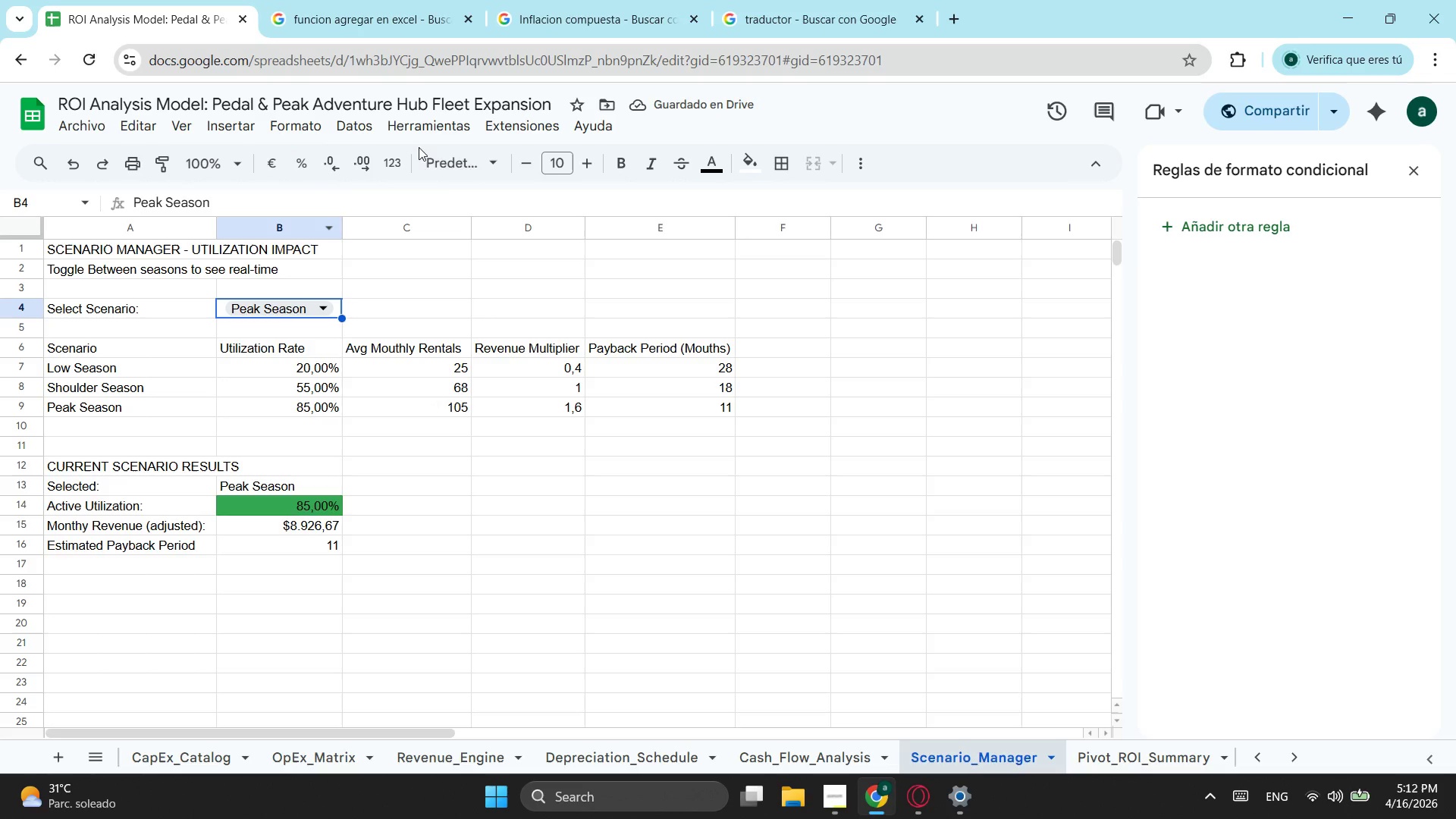 
left_click([299, 511])
 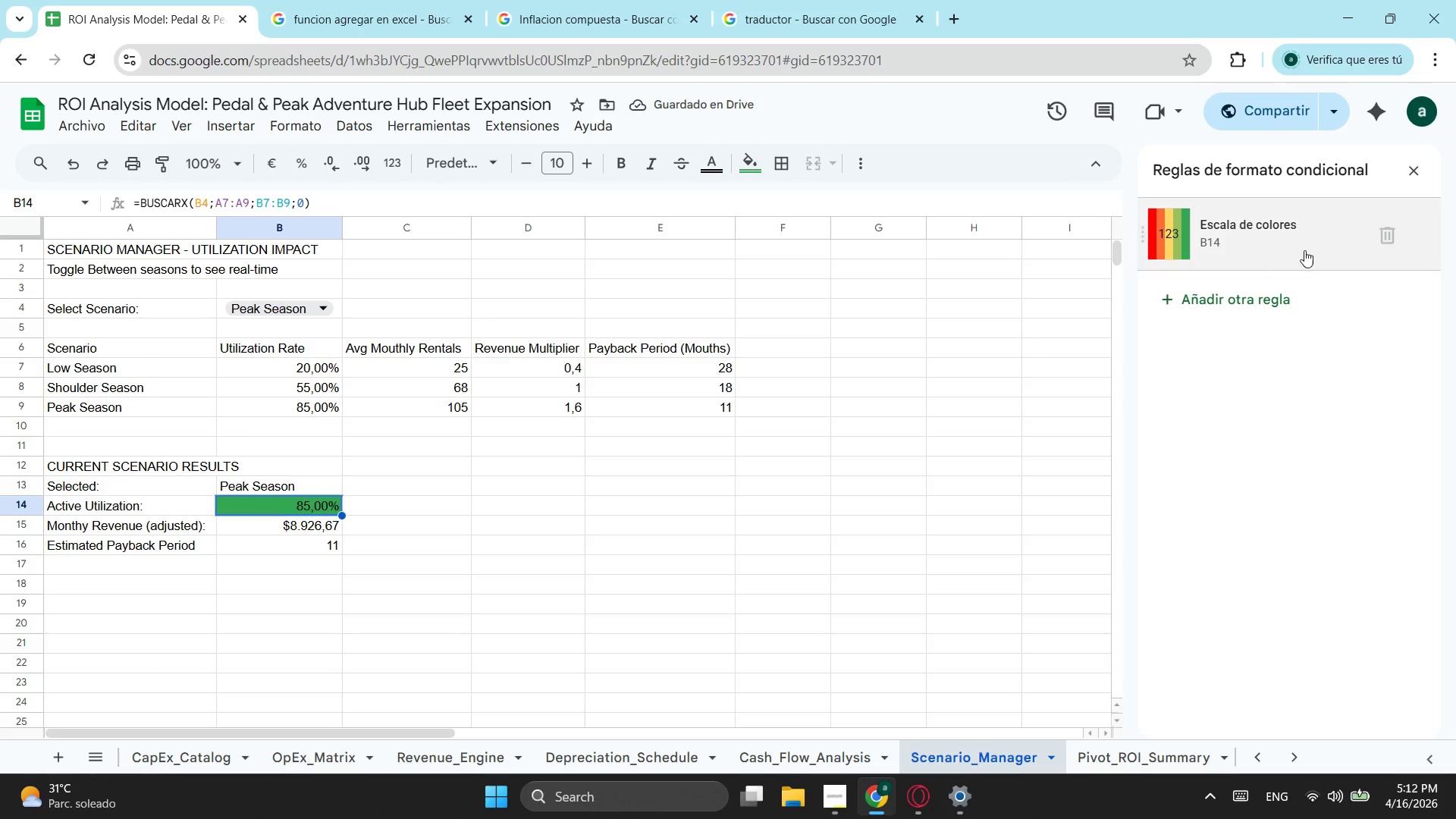 
left_click([1308, 246])
 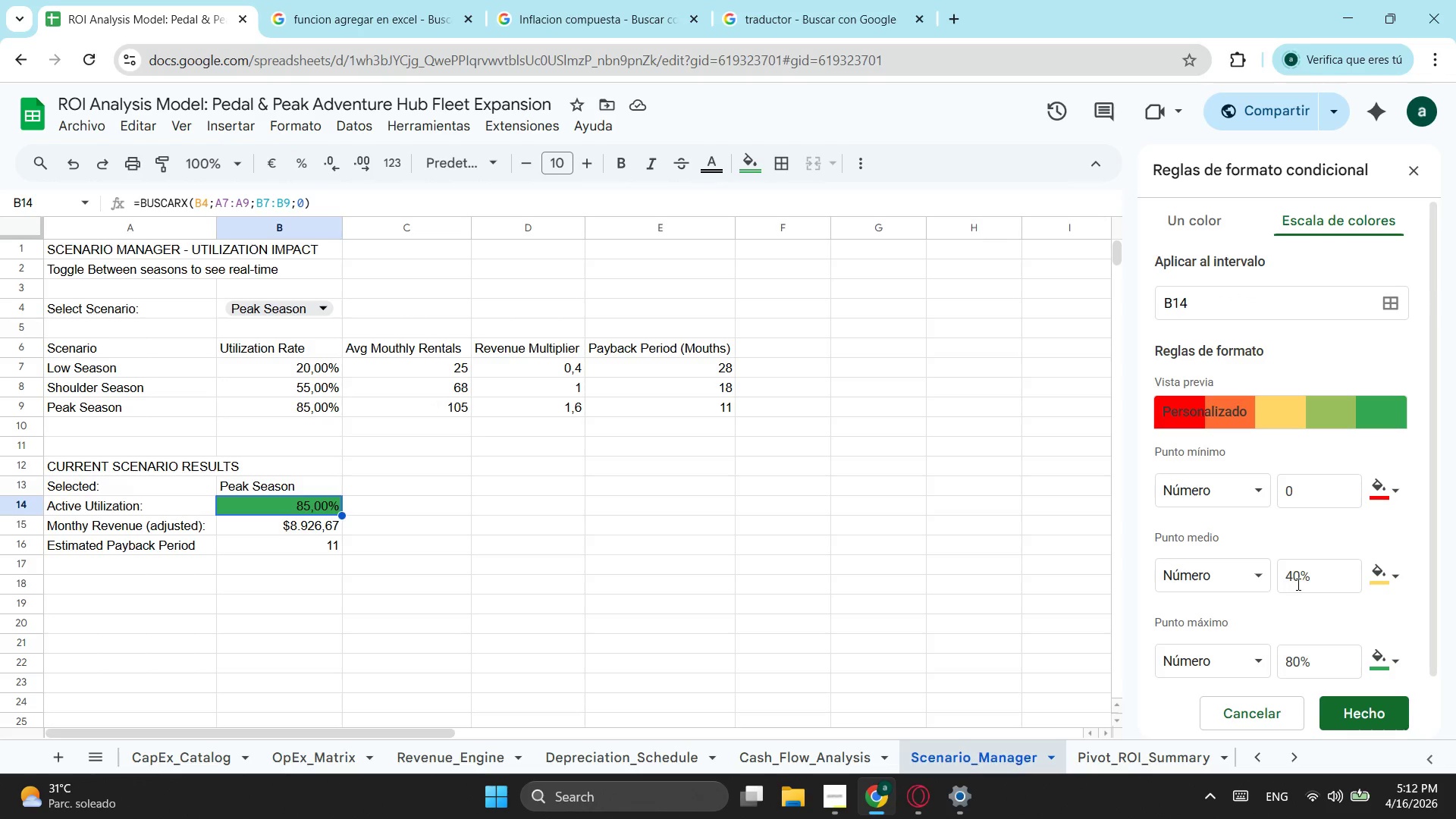 
left_click([1300, 583])
 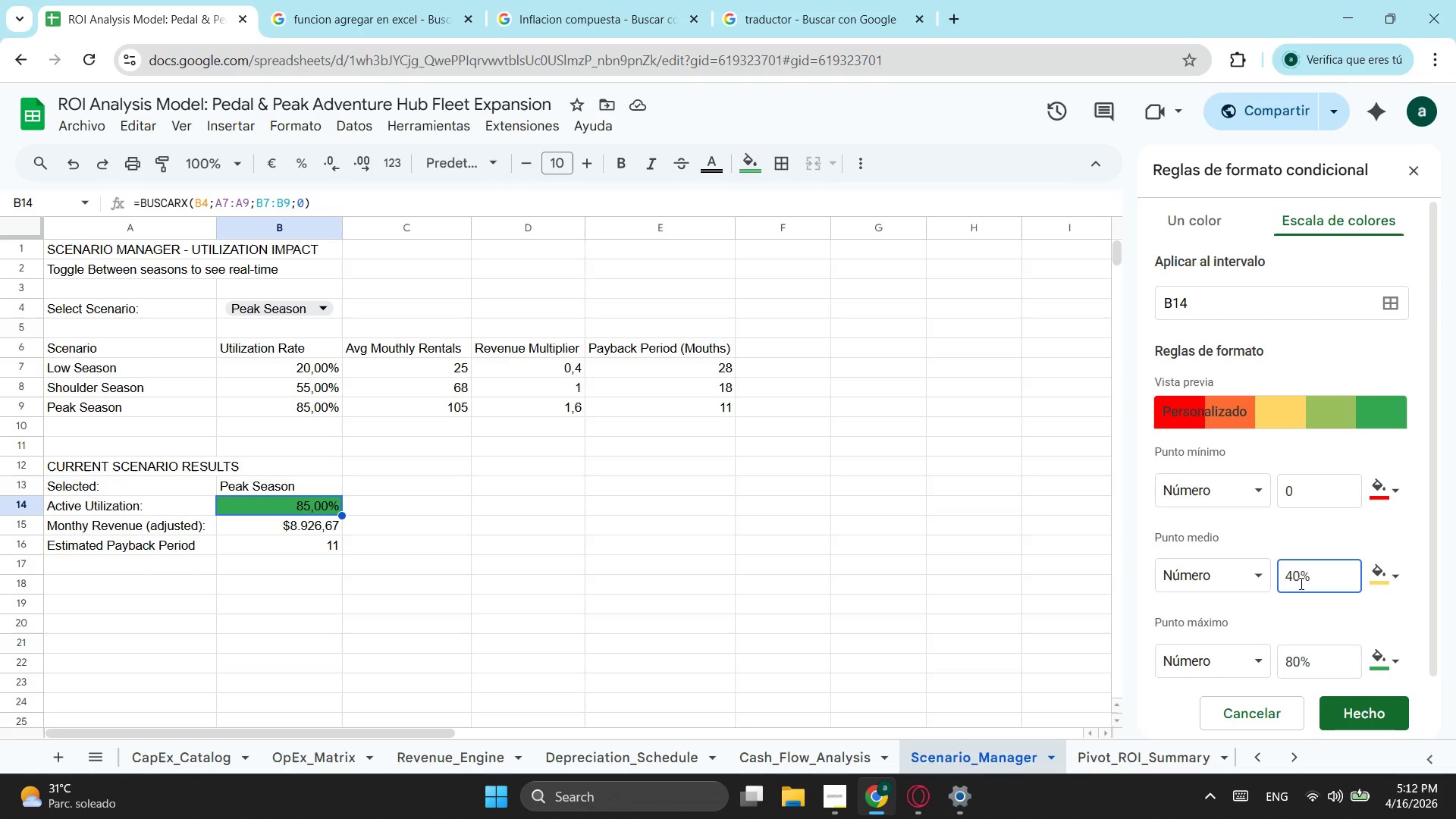 
key(ArrowLeft)
 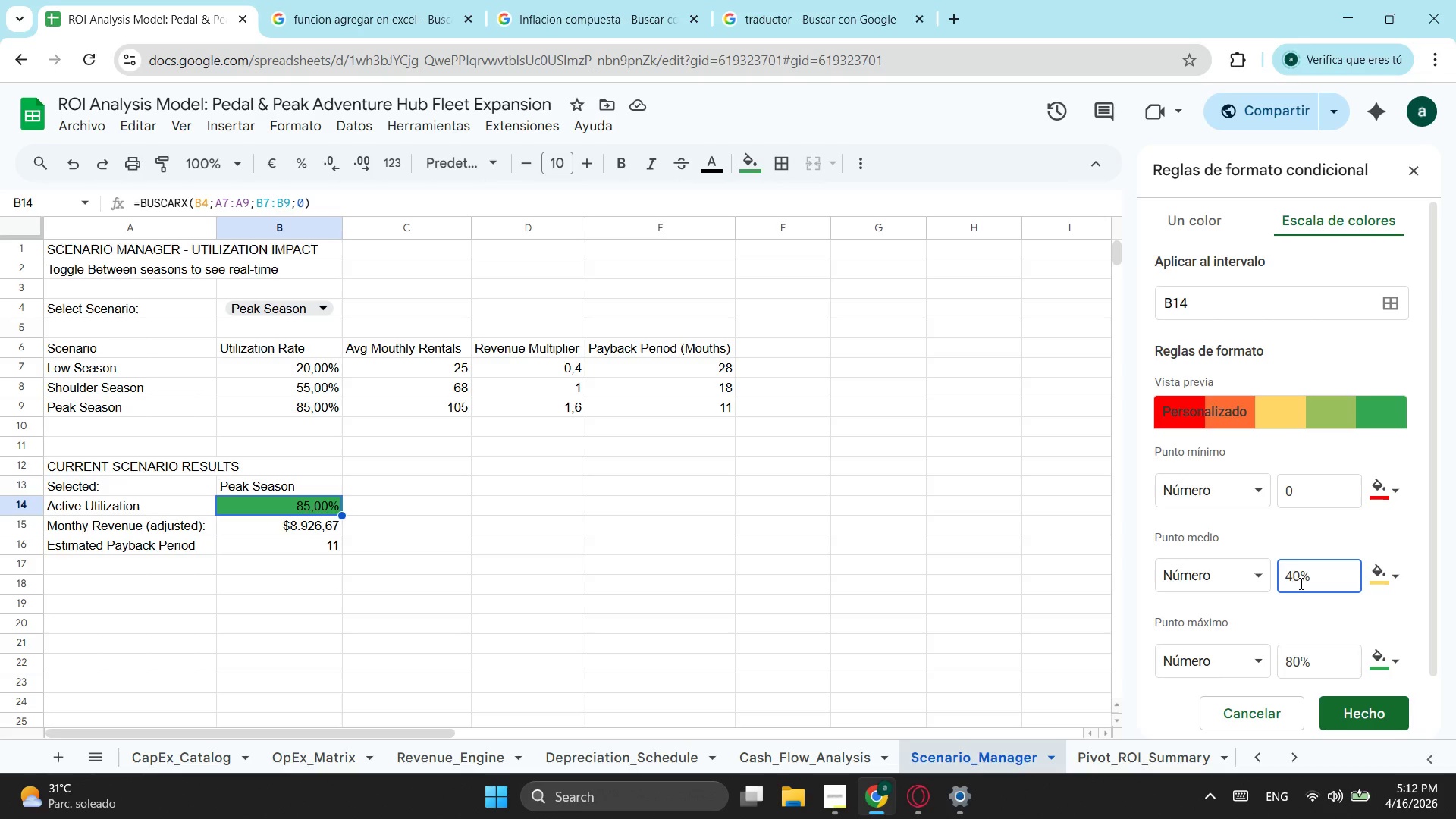 
key(Backspace)
 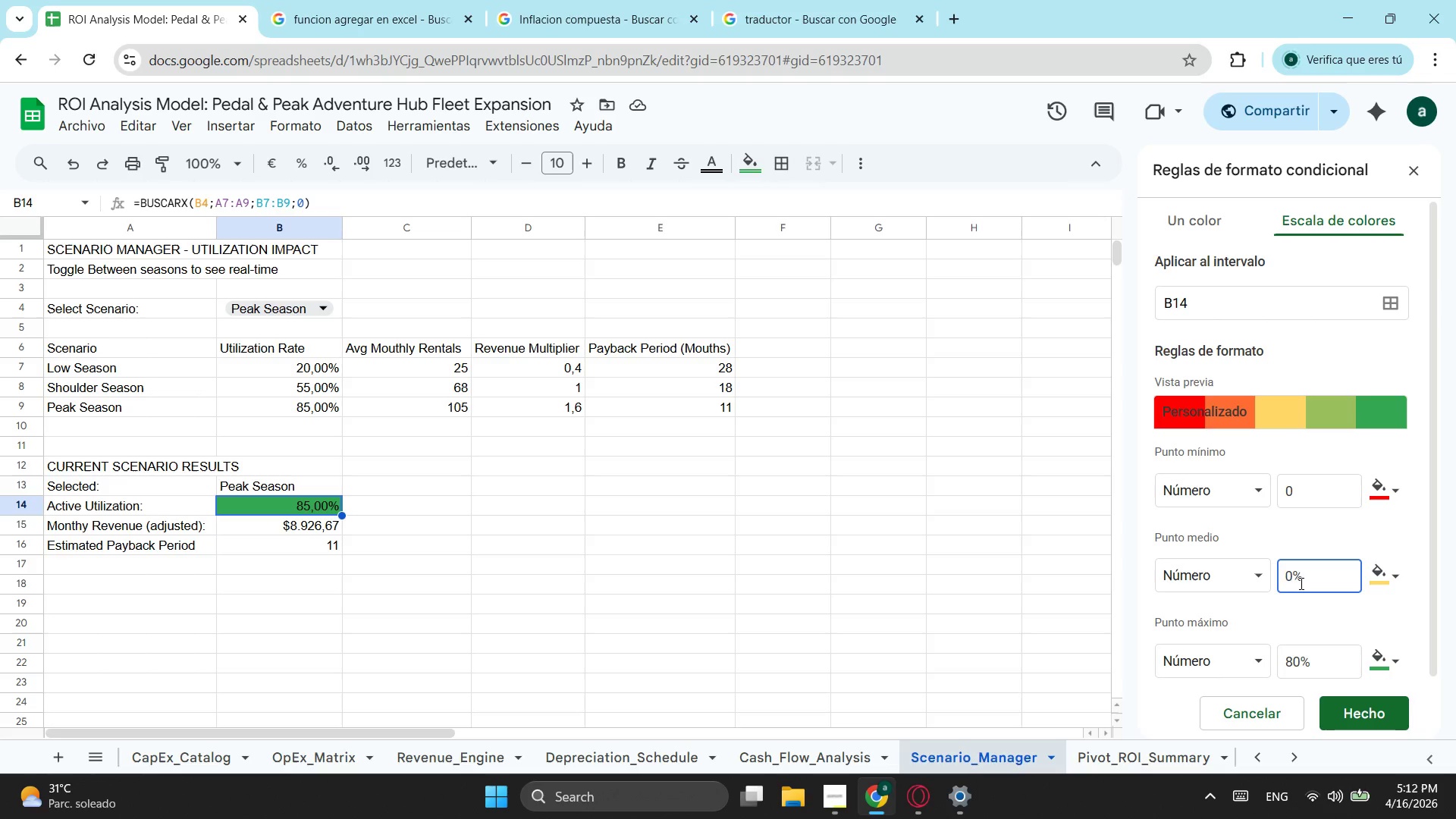 
key(5)
 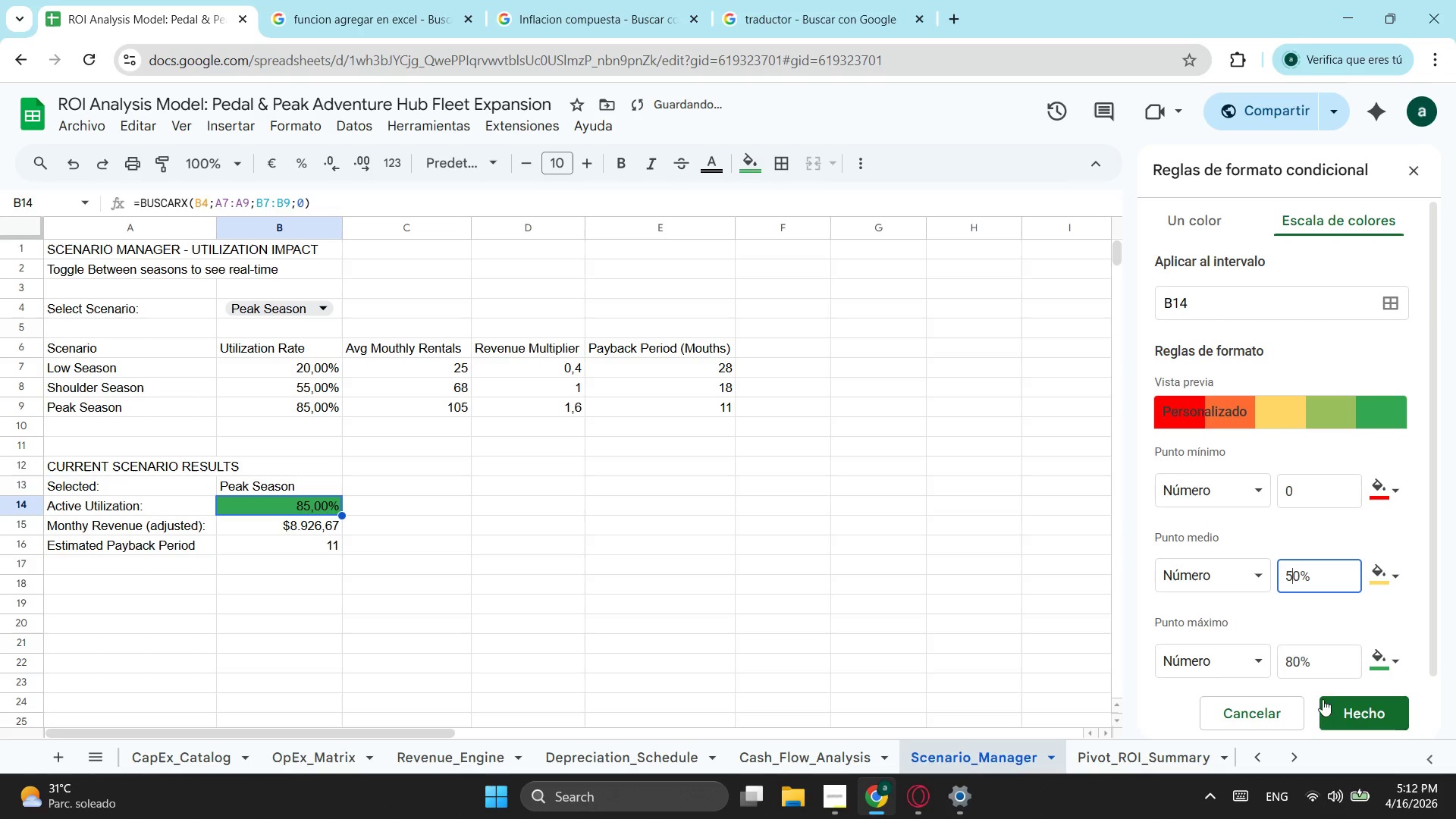 
left_click([1335, 706])
 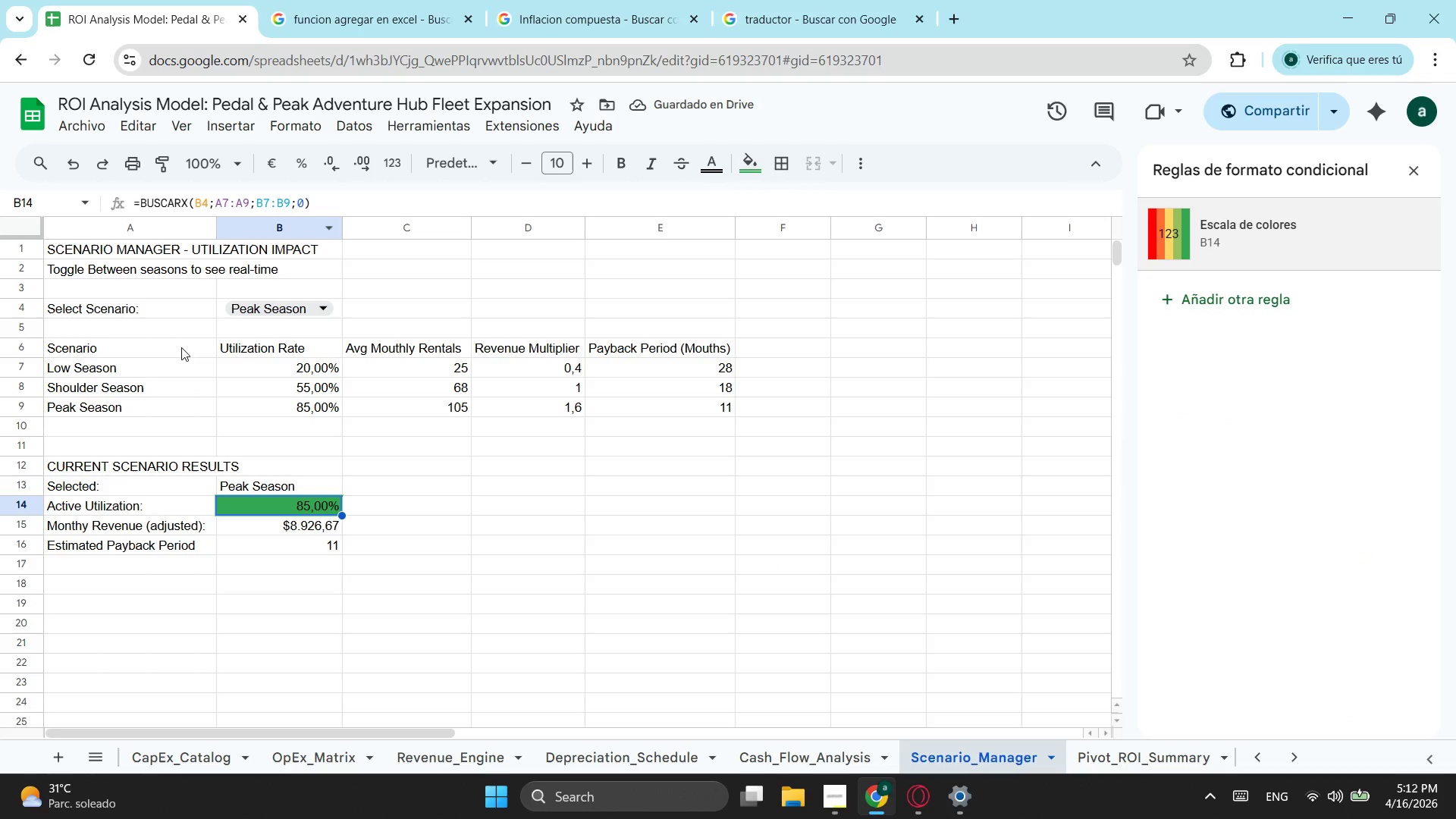 
left_click([269, 306])
 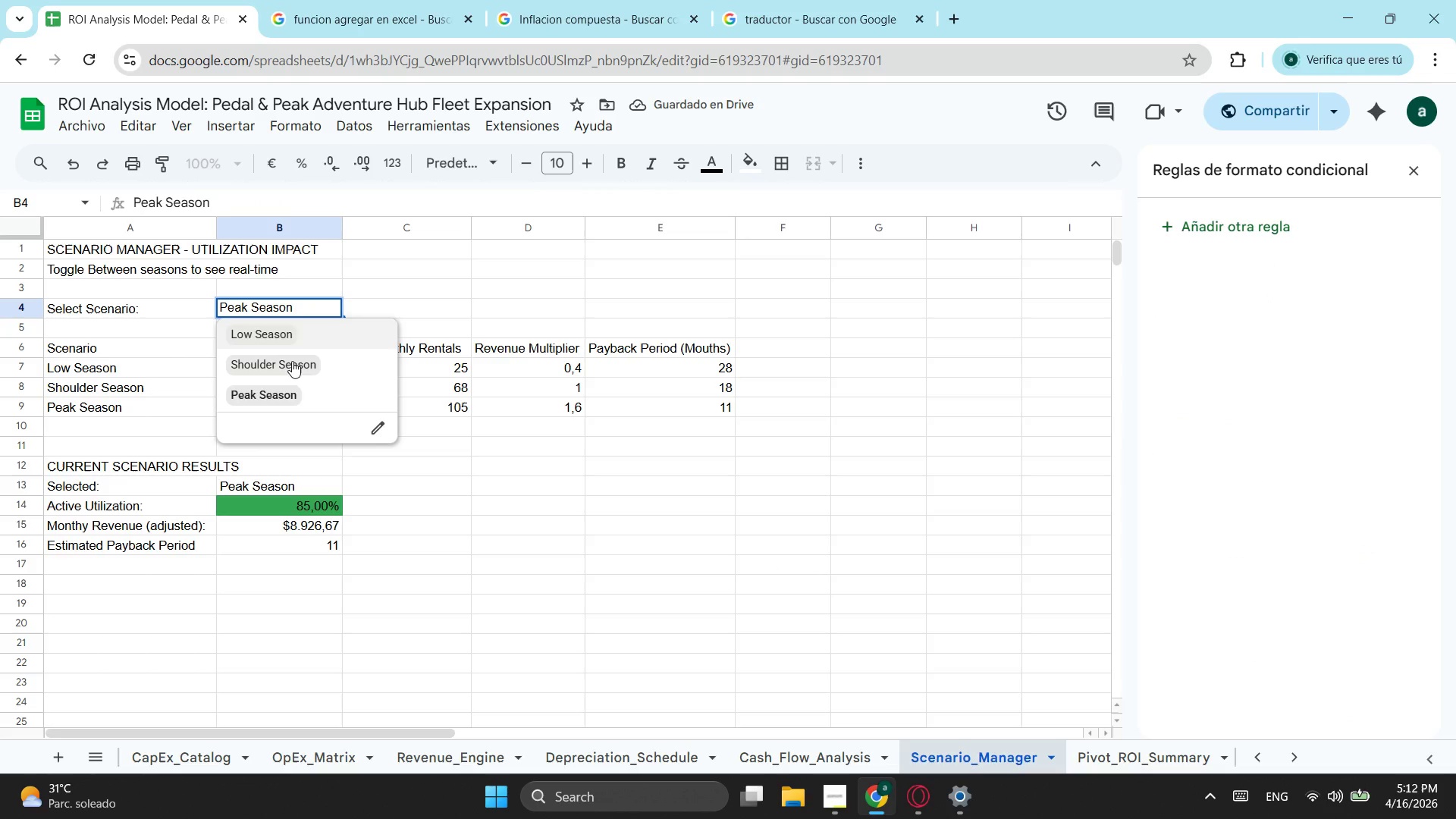 
left_click([292, 361])
 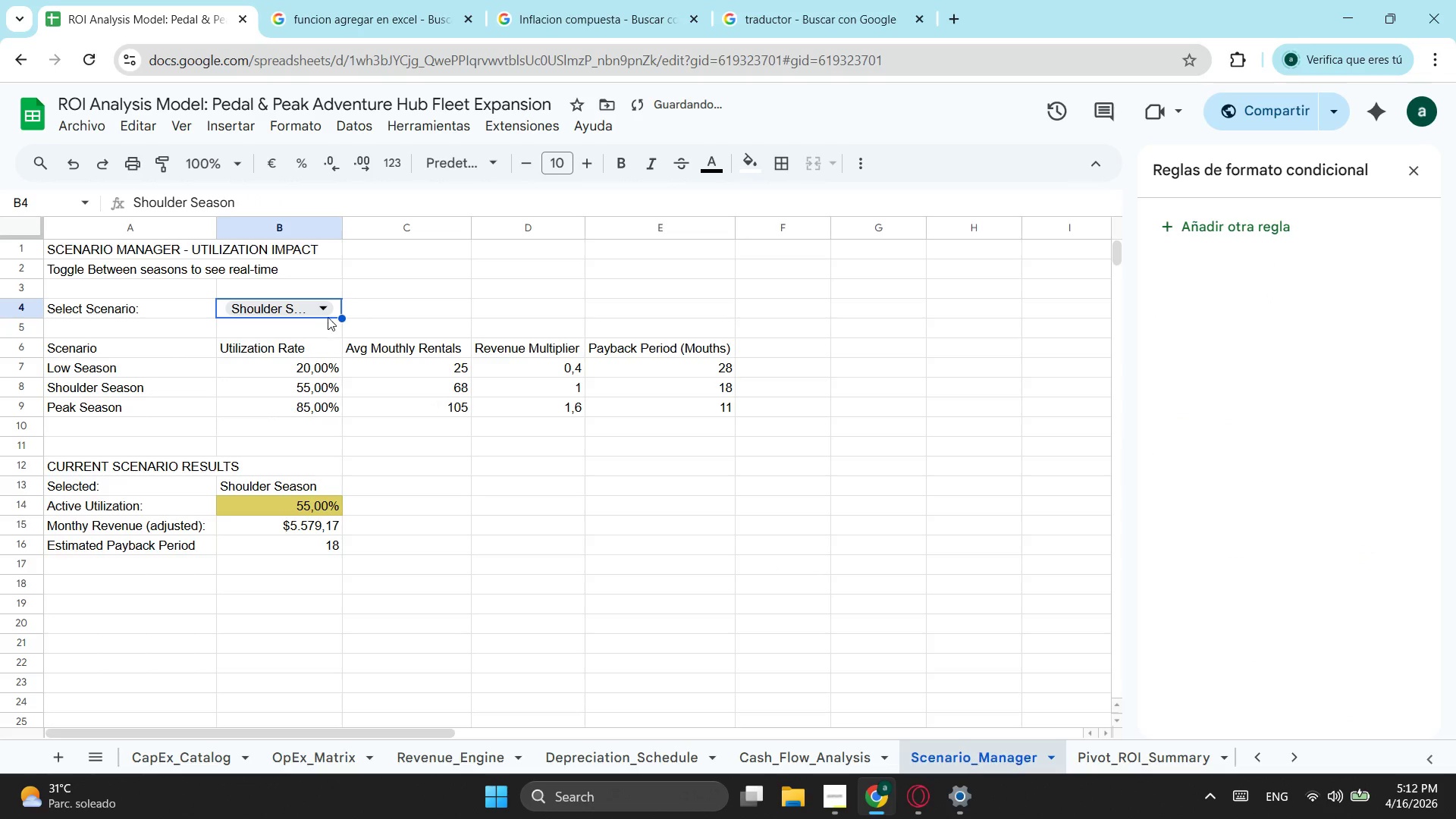 
left_click([331, 315])
 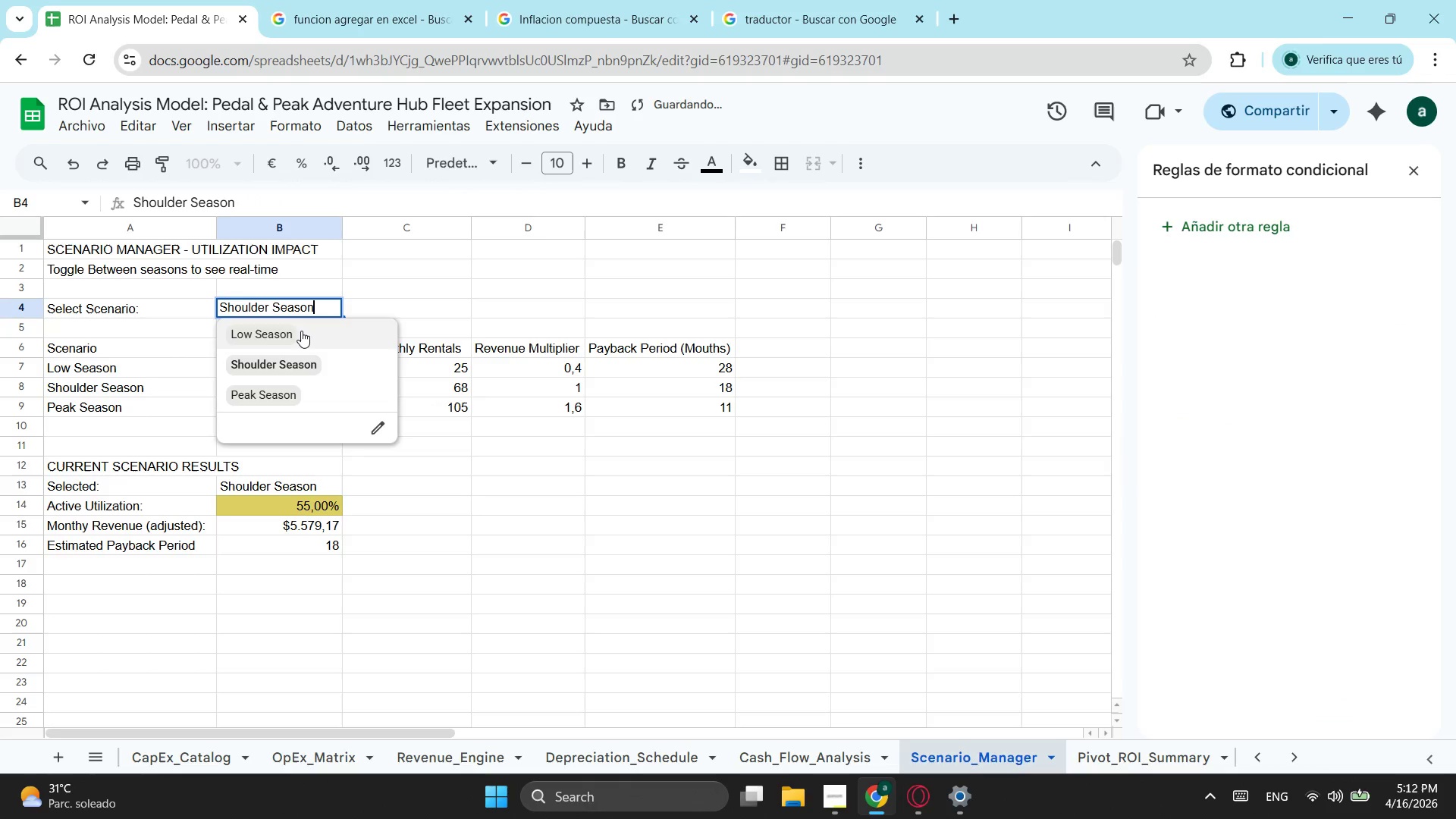 
left_click([301, 331])
 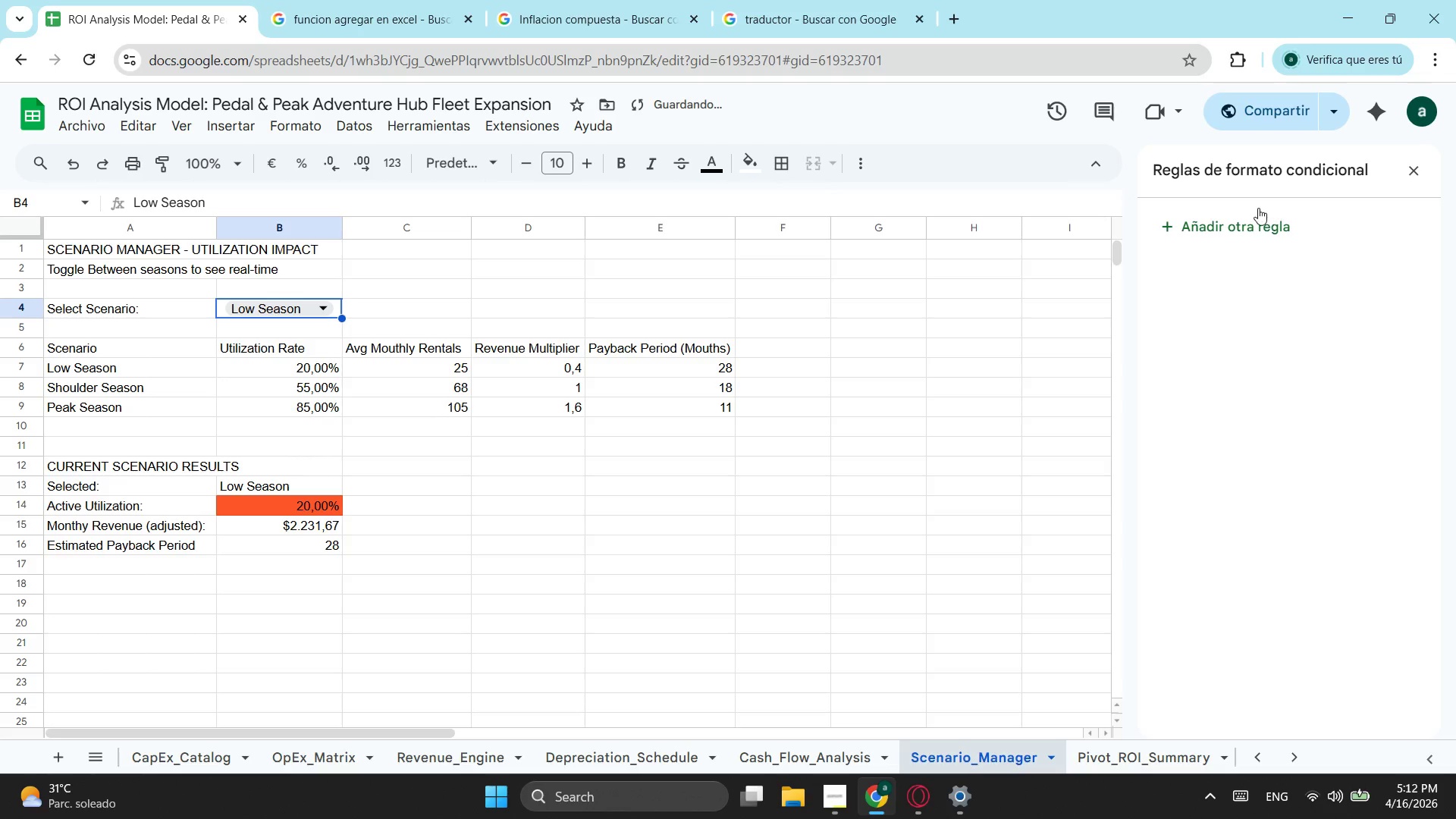 
left_click([1225, 227])
 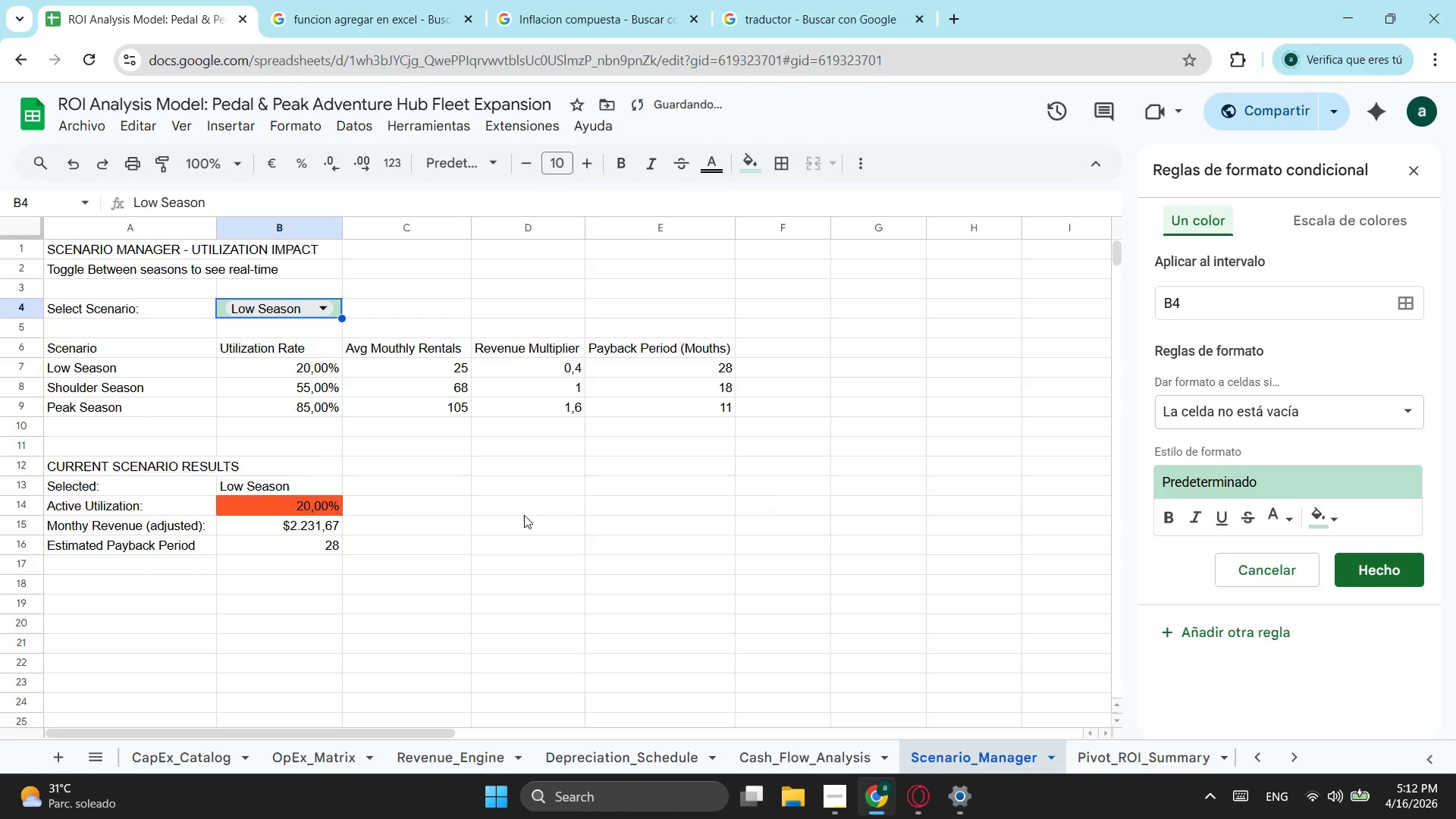 
left_click([406, 517])
 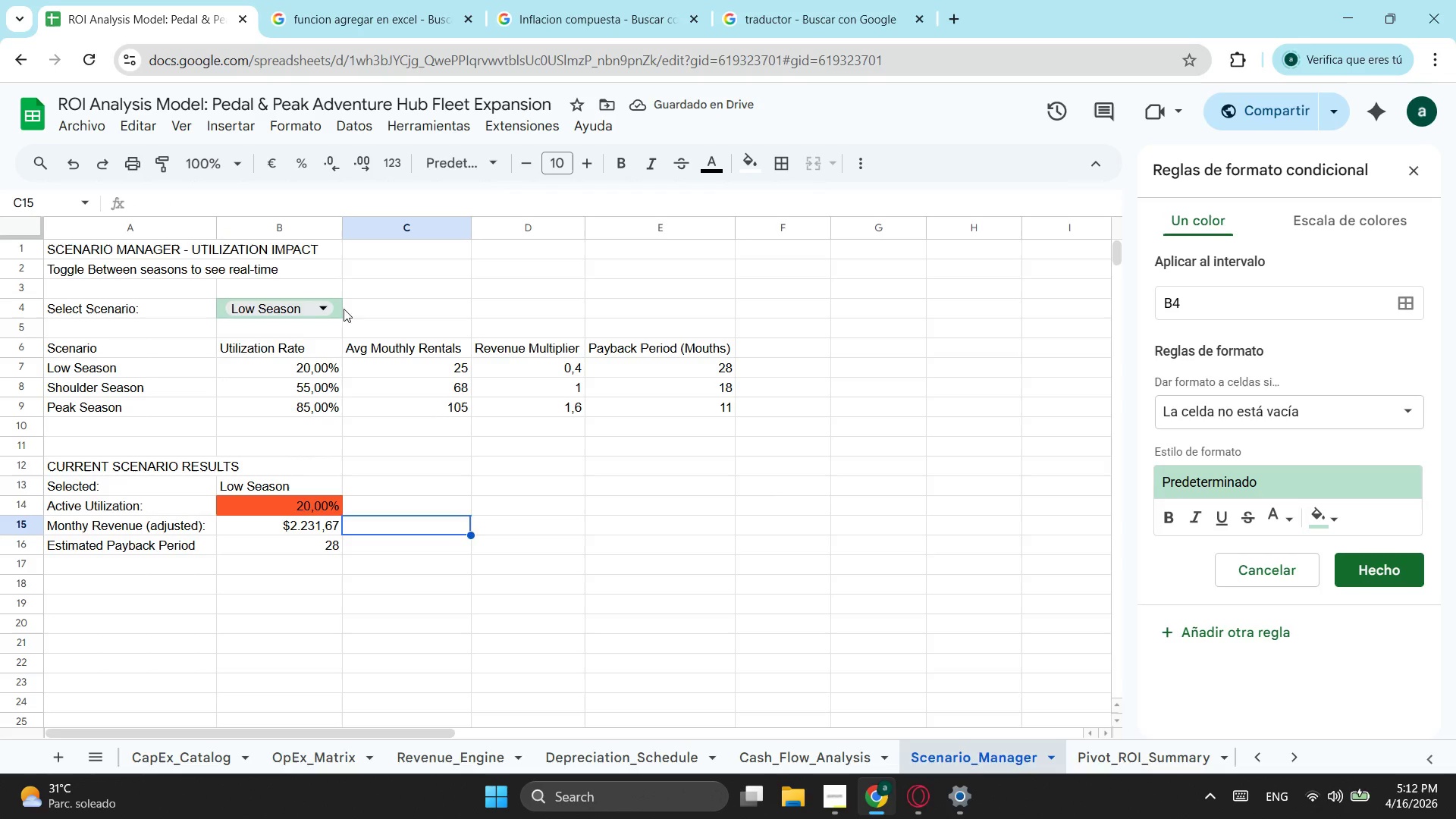 
left_click([327, 306])
 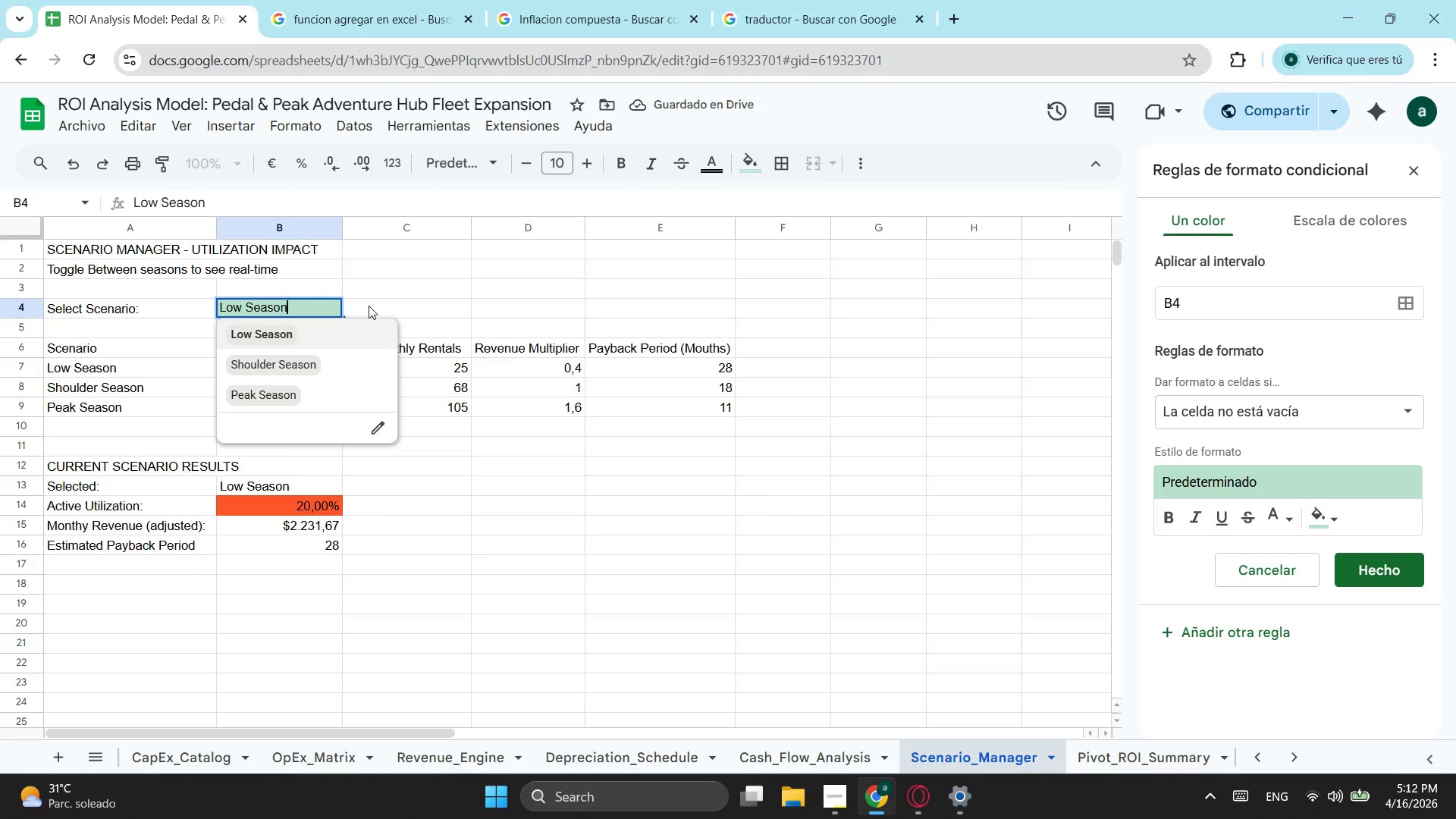 
key(Escape)
 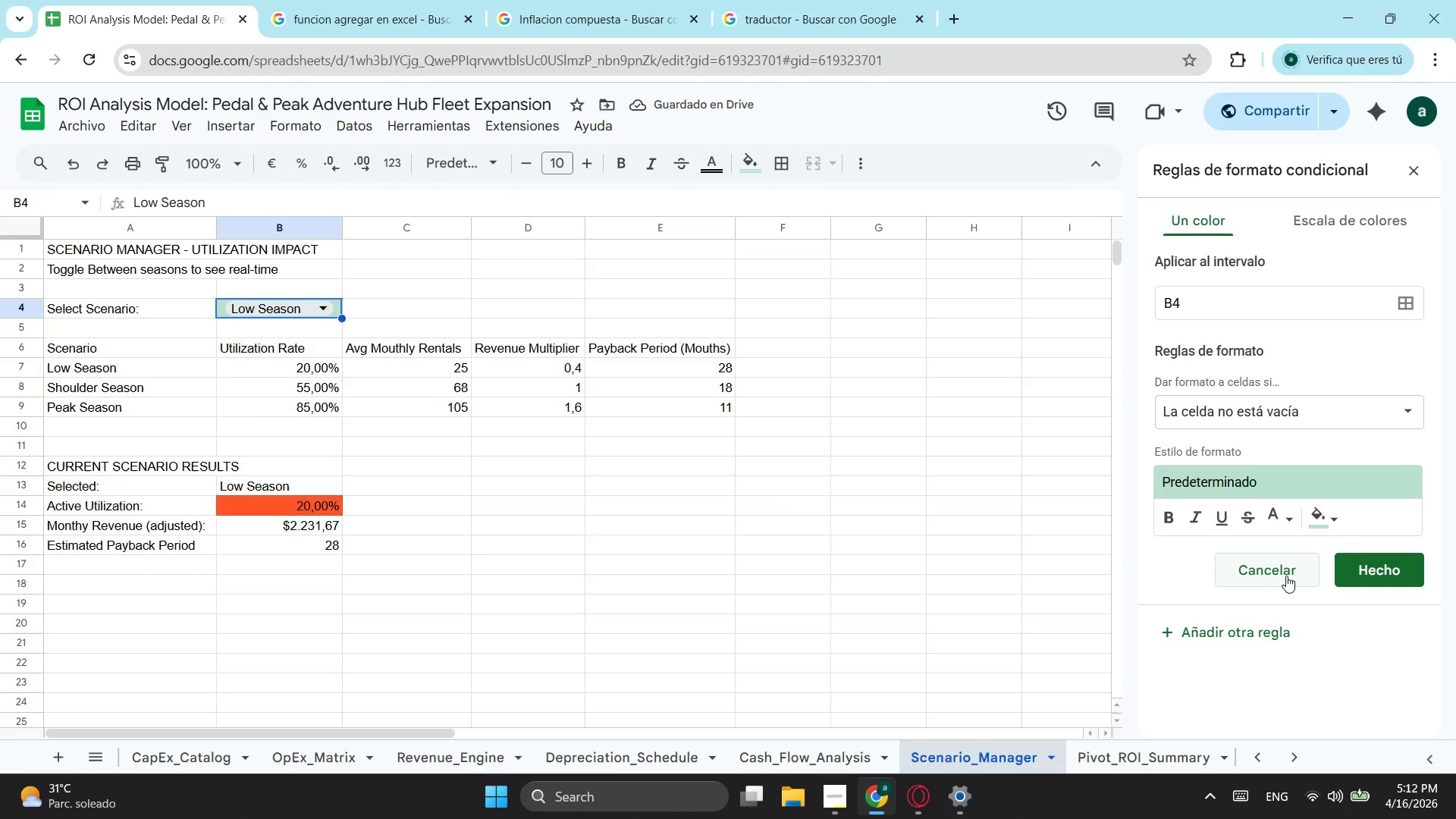 
left_click([1282, 577])
 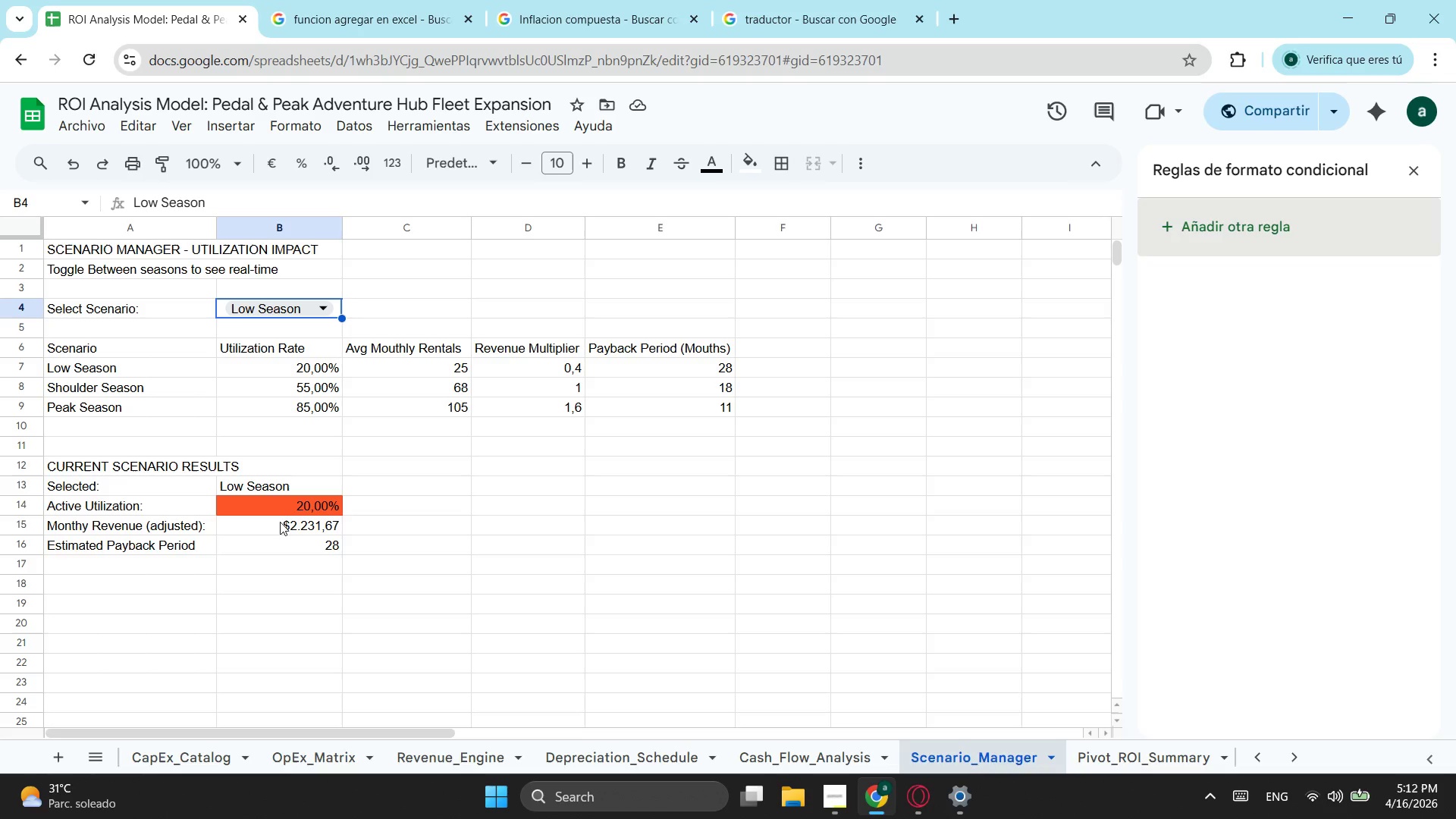 
wait(11.77)
 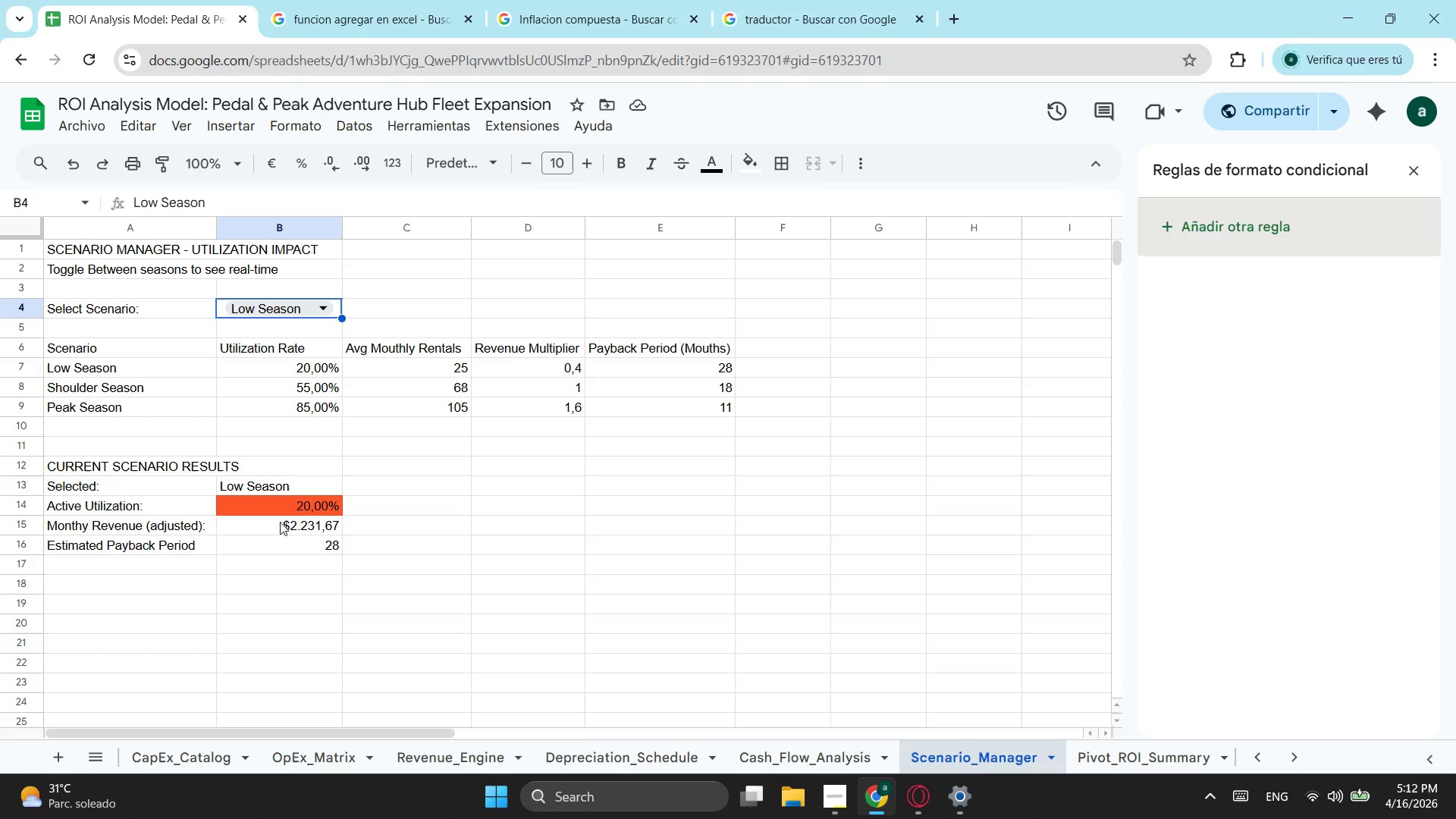 
left_click_drag(start_coordinate=[147, 348], to_coordinate=[656, 411])
 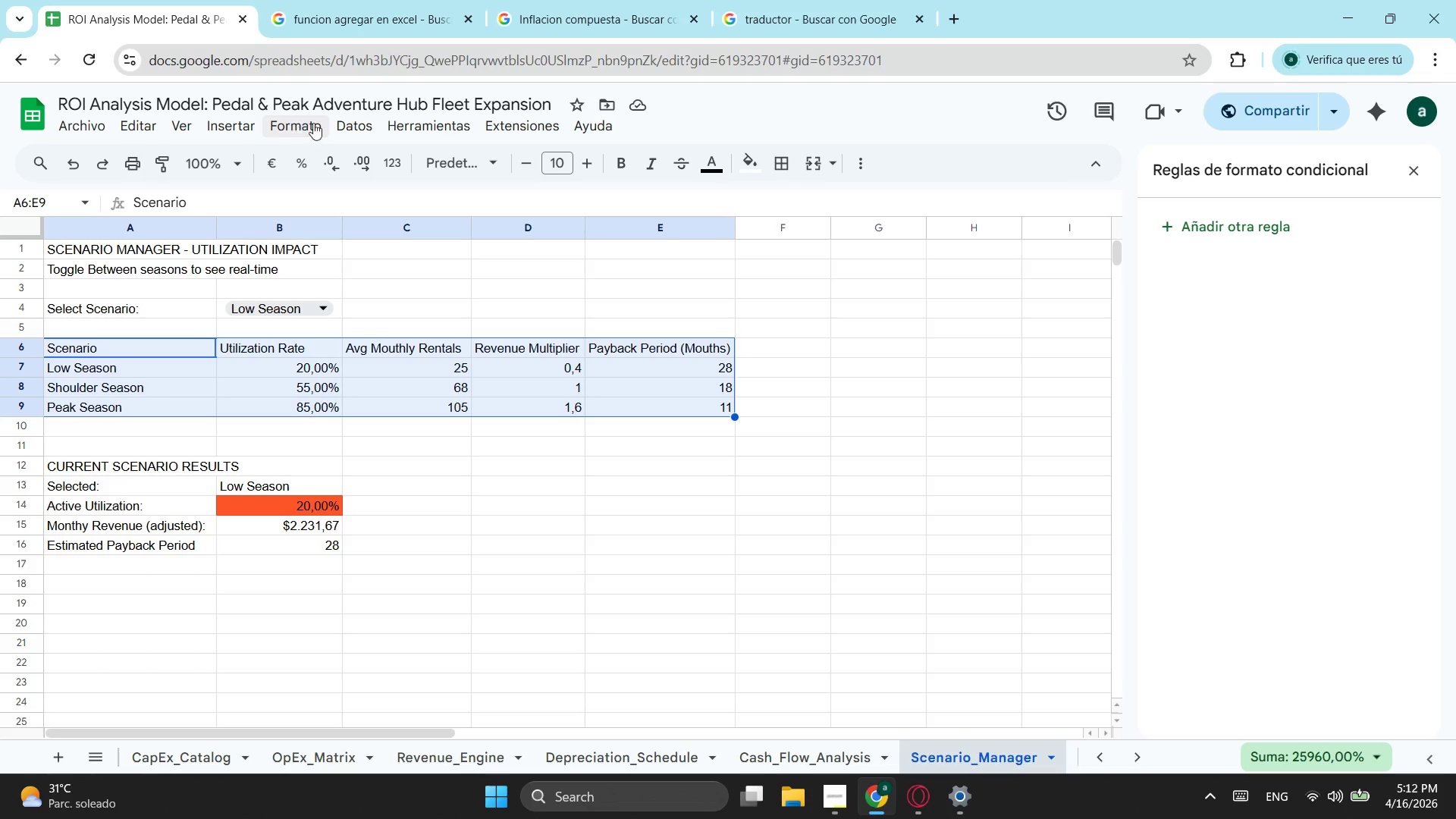 
left_click([309, 134])
 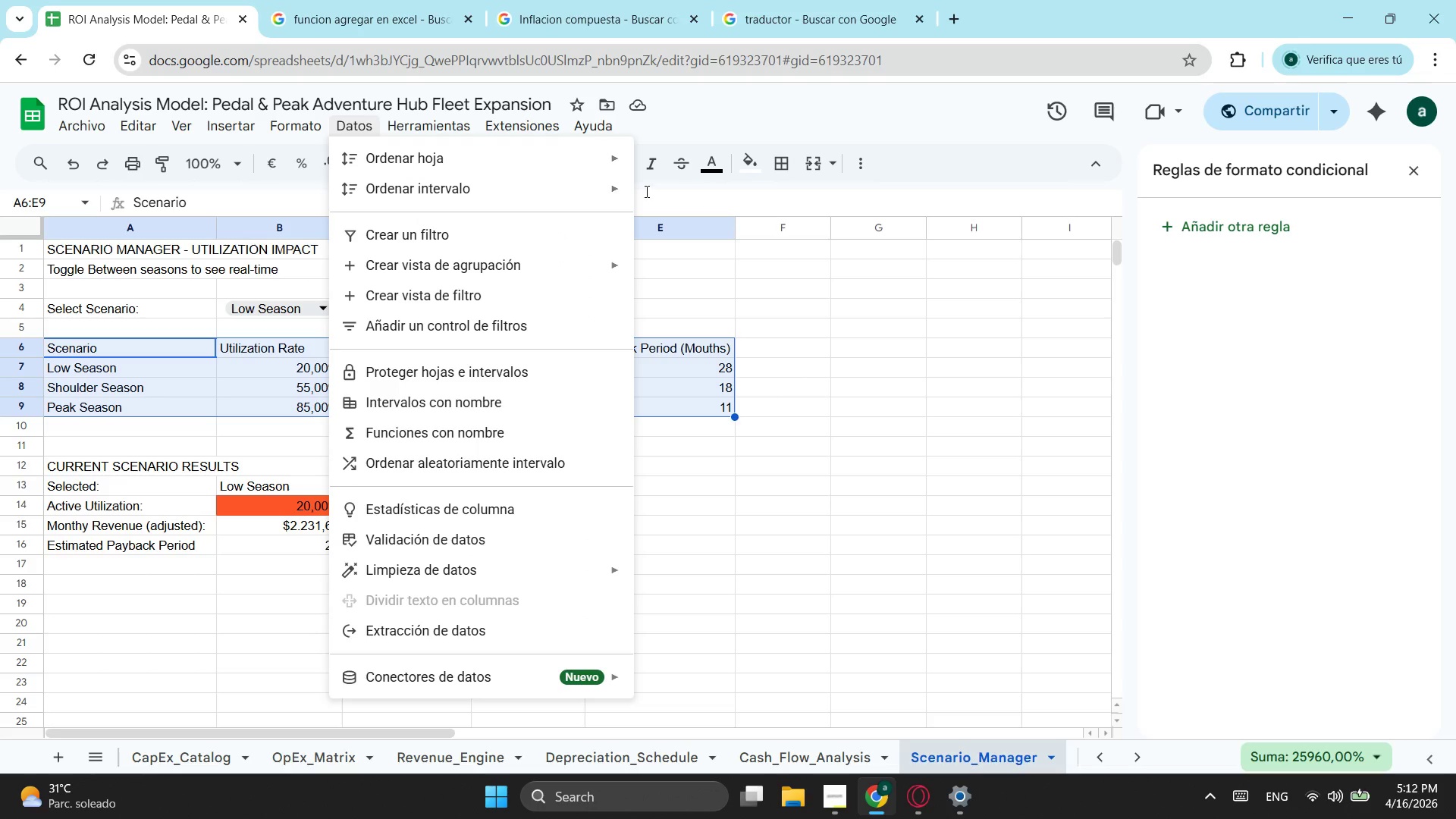 
left_click([807, 128])
 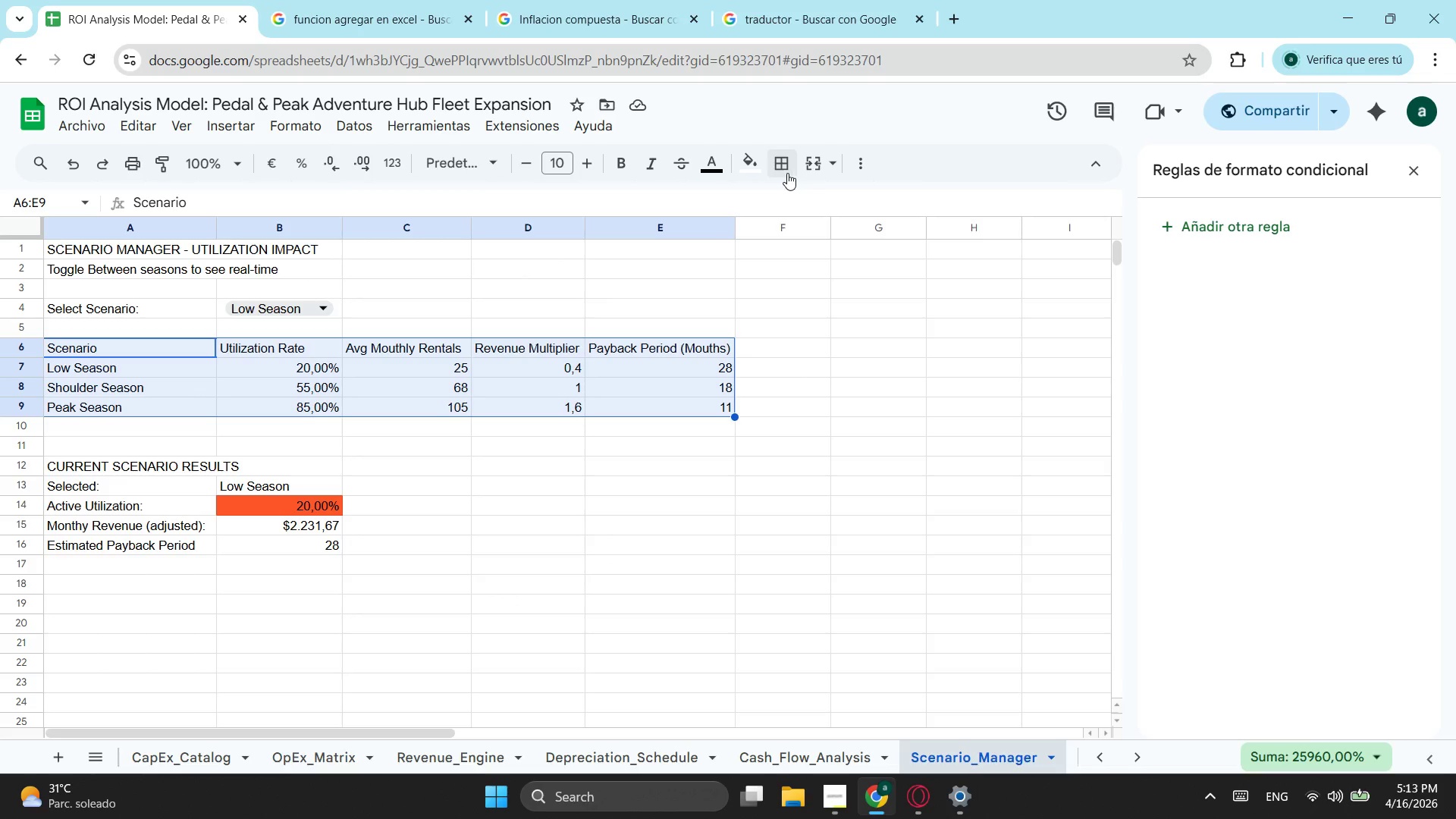 
left_click([777, 162])
 